 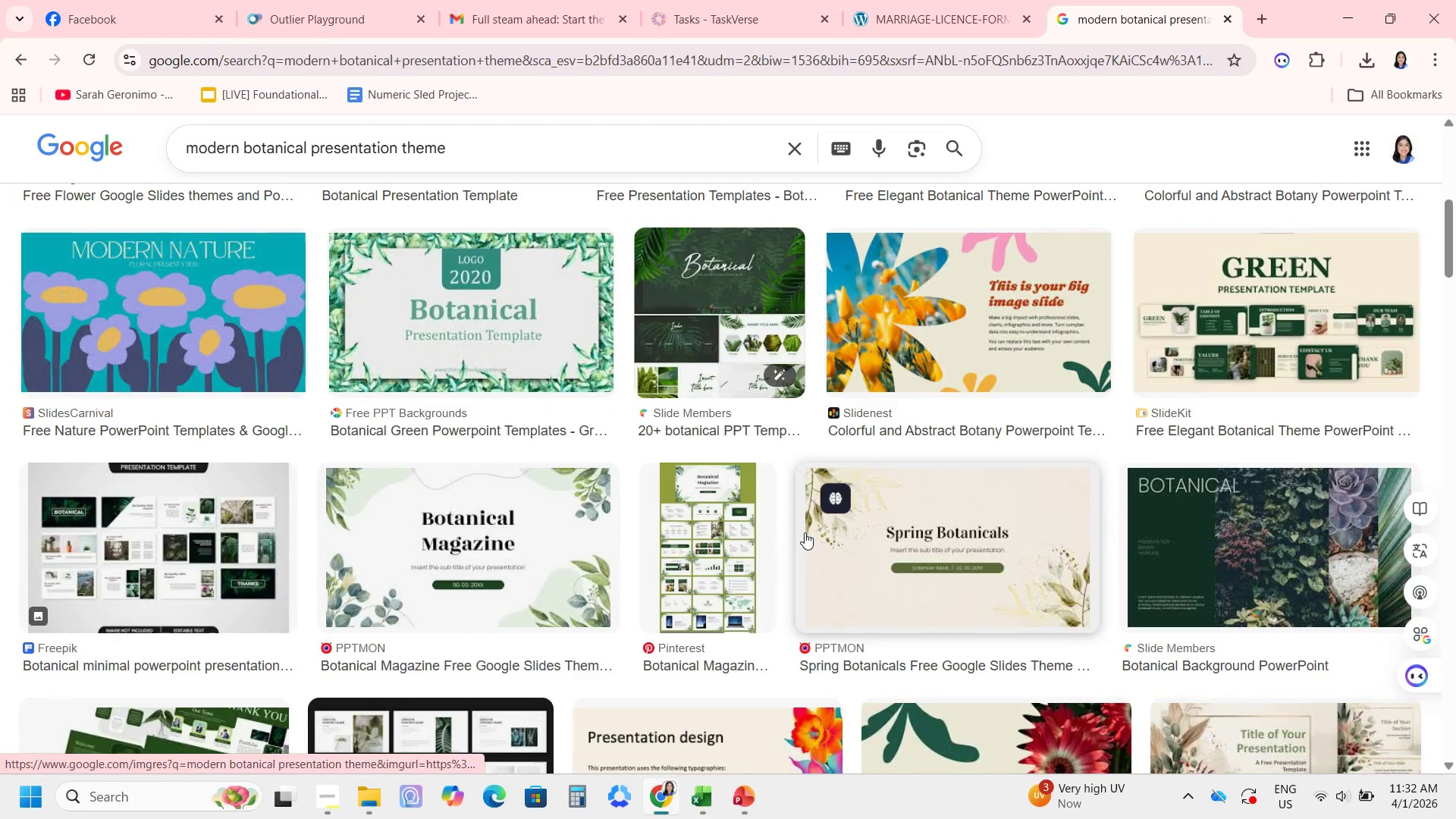 
scroll: coordinate [797, 523], scroll_direction: down, amount: 9.0
 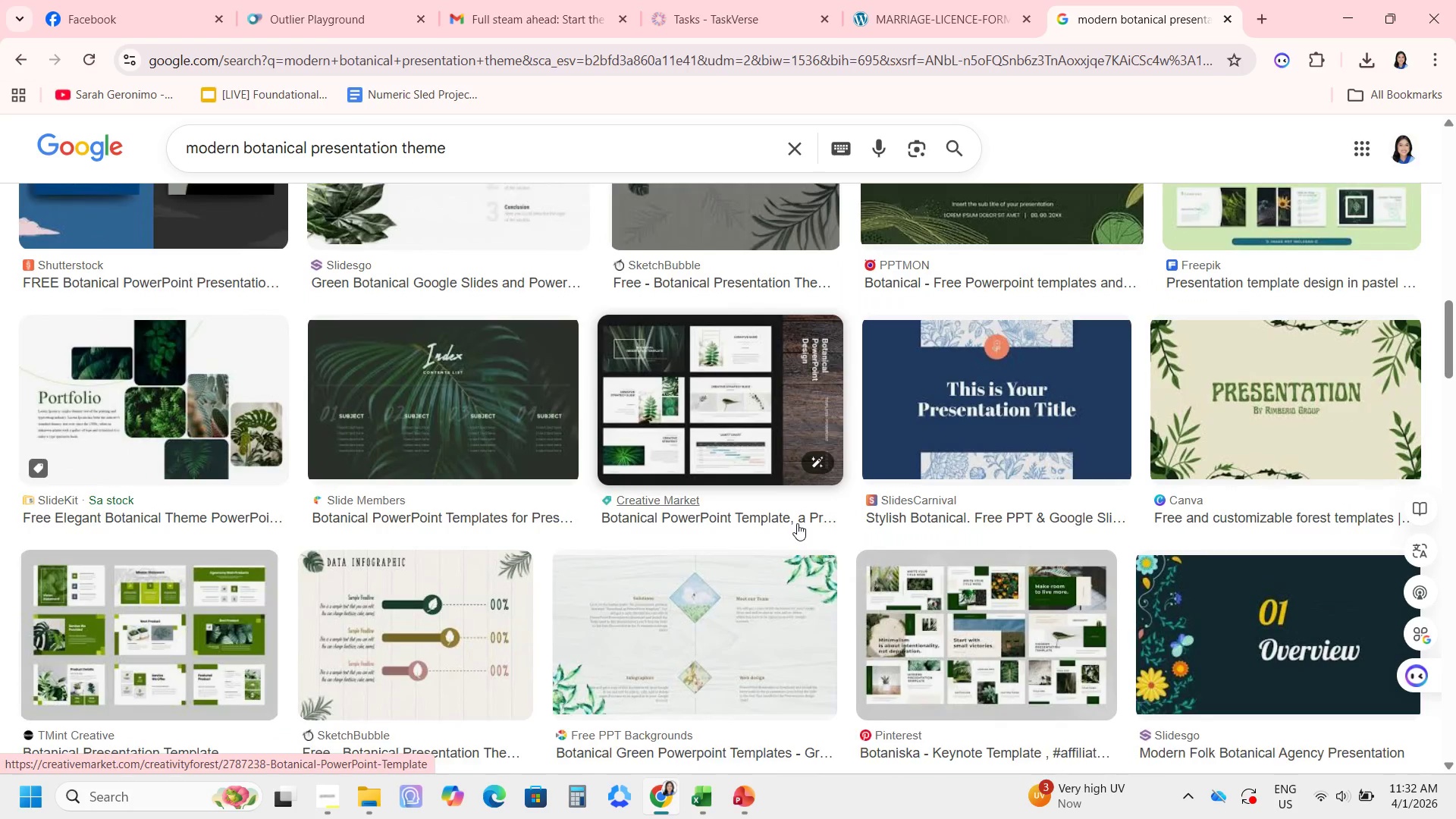 
scroll: coordinate [797, 523], scroll_direction: up, amount: 2.0
 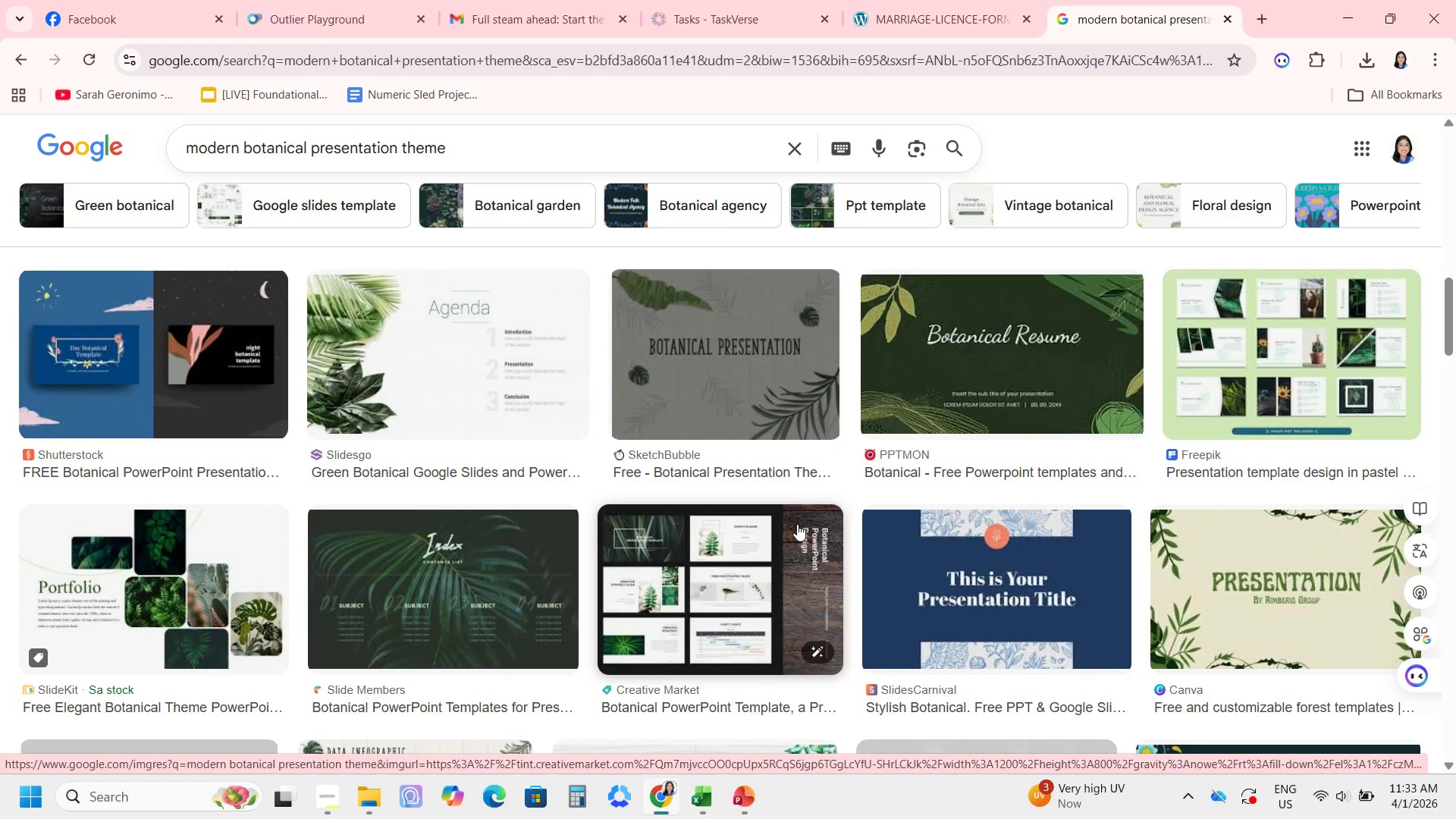 
scroll: coordinate [797, 583], scroll_direction: down, amount: 6.0
 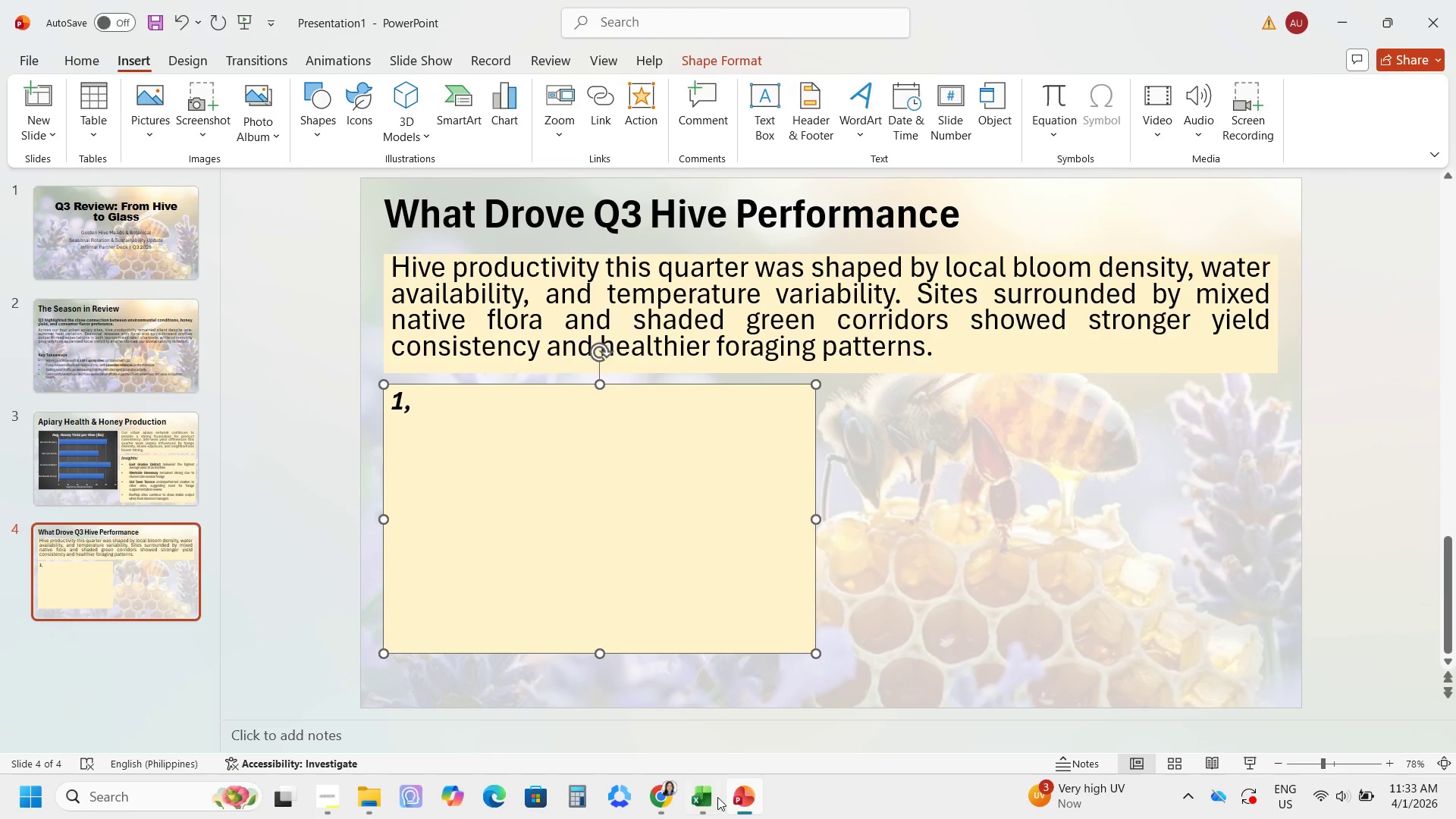 
wait(5.35)
 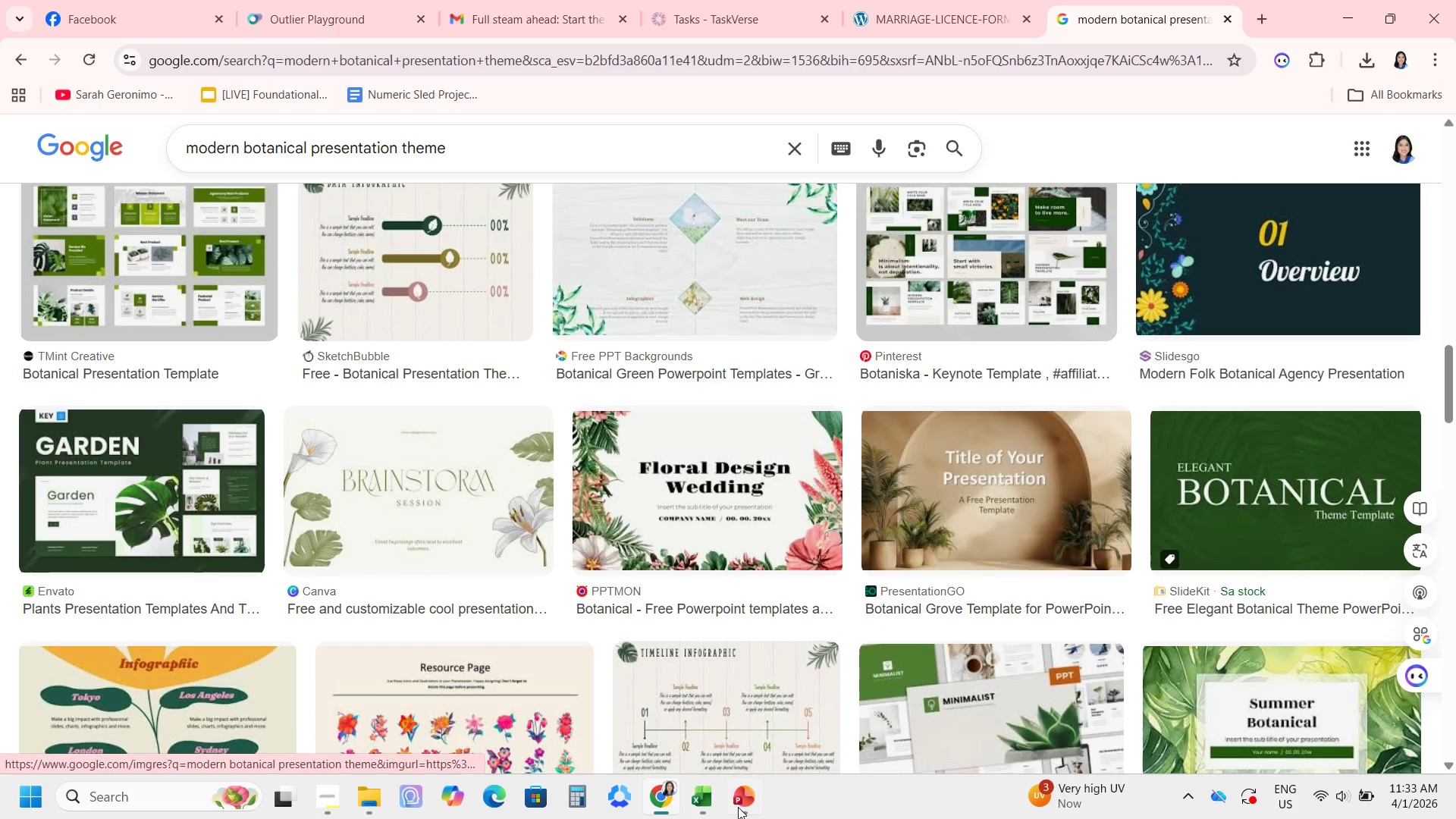 
scroll: coordinate [576, 507], scroll_direction: up, amount: 8.0
 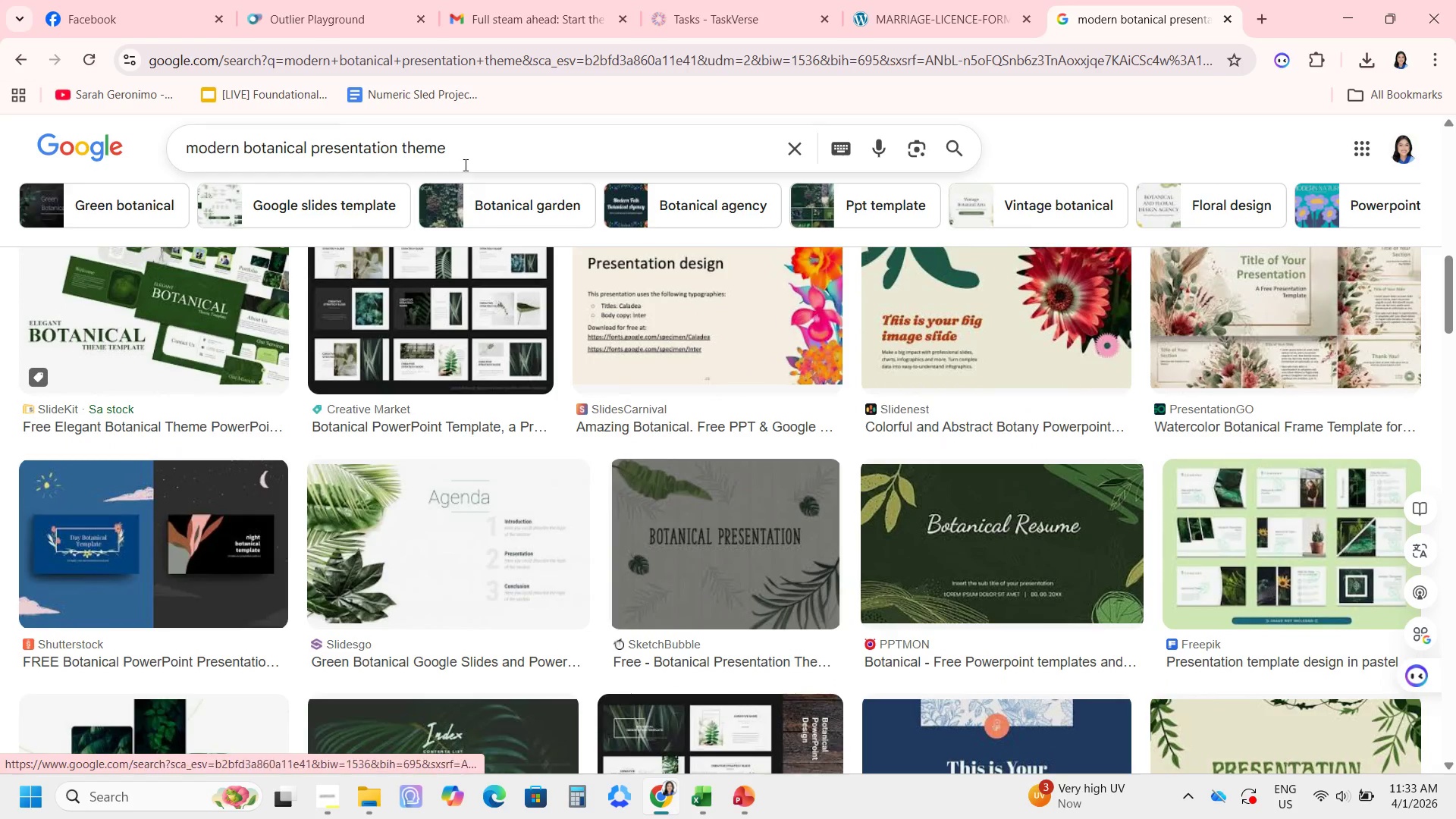 
left_click_drag(start_coordinate=[468, 162], to_coordinate=[309, 149])
 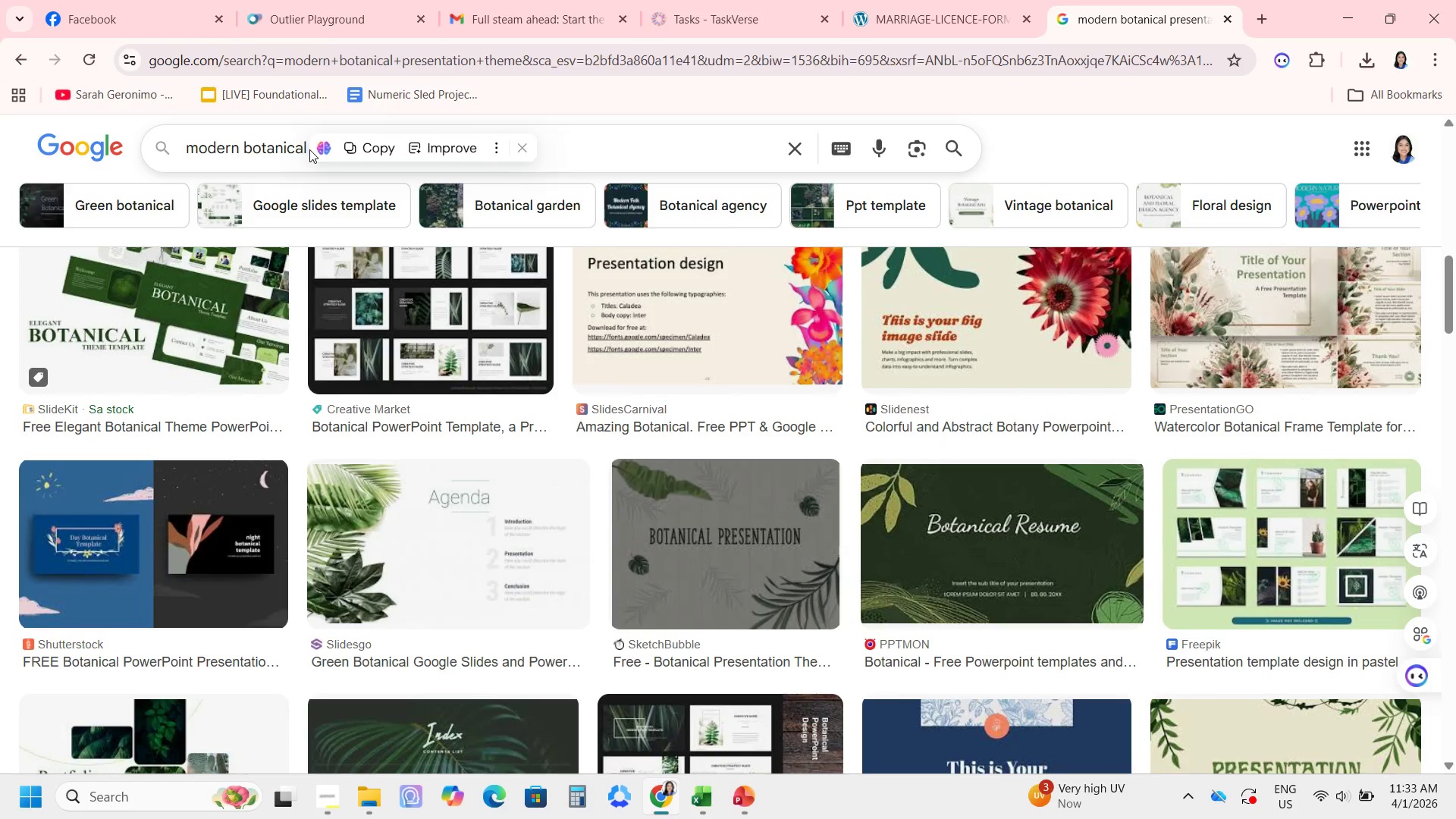 
type(wa+)
key(Backspace)
key(Backspace)
key(Backspace)
type(image for presen)
key(Backspace)
key(Backspace)
key(Backspace)
key(Backspace)
key(Backspace)
type(pp)
key(Backspace)
key(Backspace)
type(powerpon)
key(Backspace)
type(intp )
key(Backspace)
key(Backspace)
type( preset)
key(Backspace)
type(ntation background)
 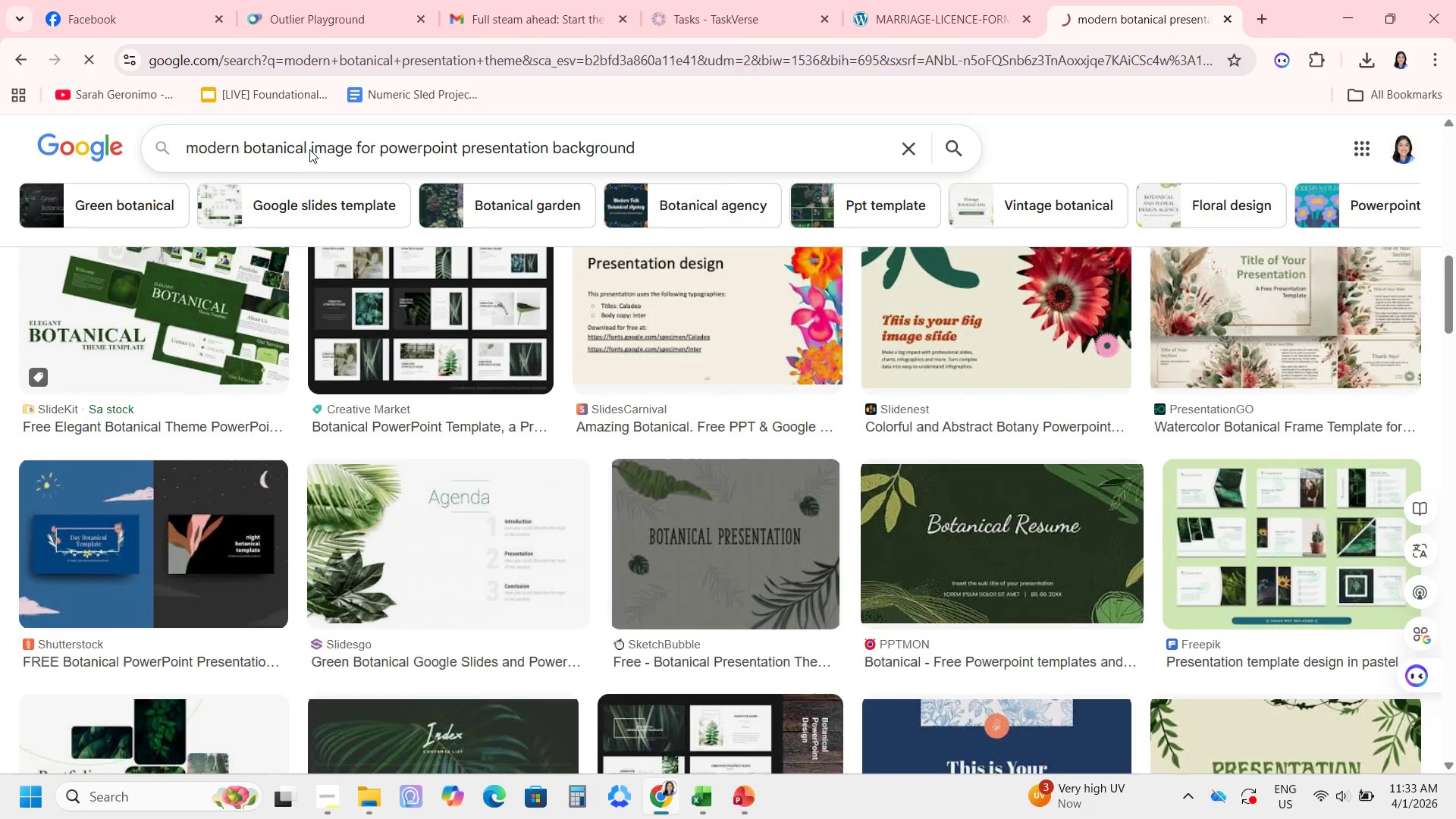 
hold_key(key=L, duration=0.36)
 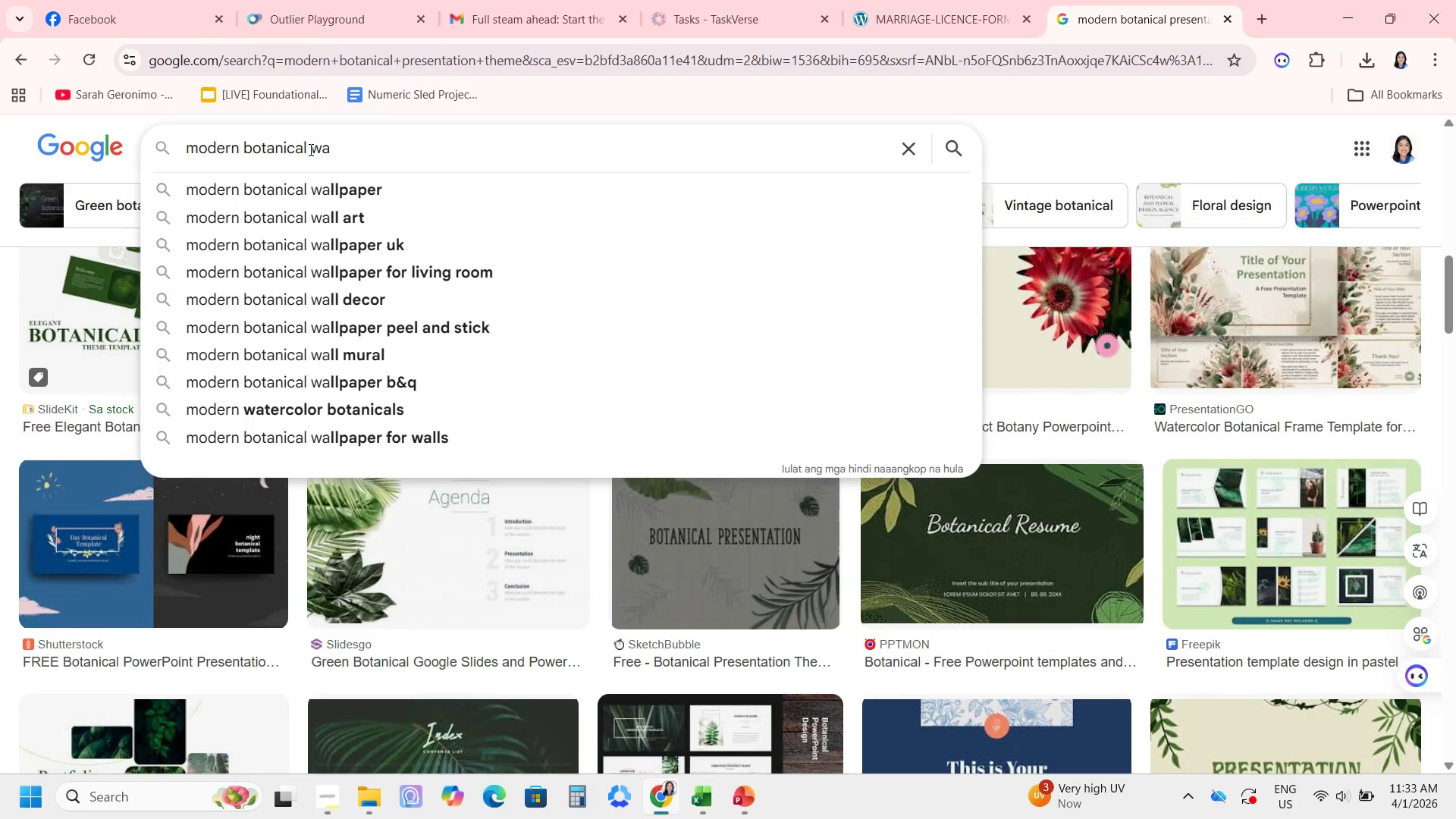 
key(Enter)
 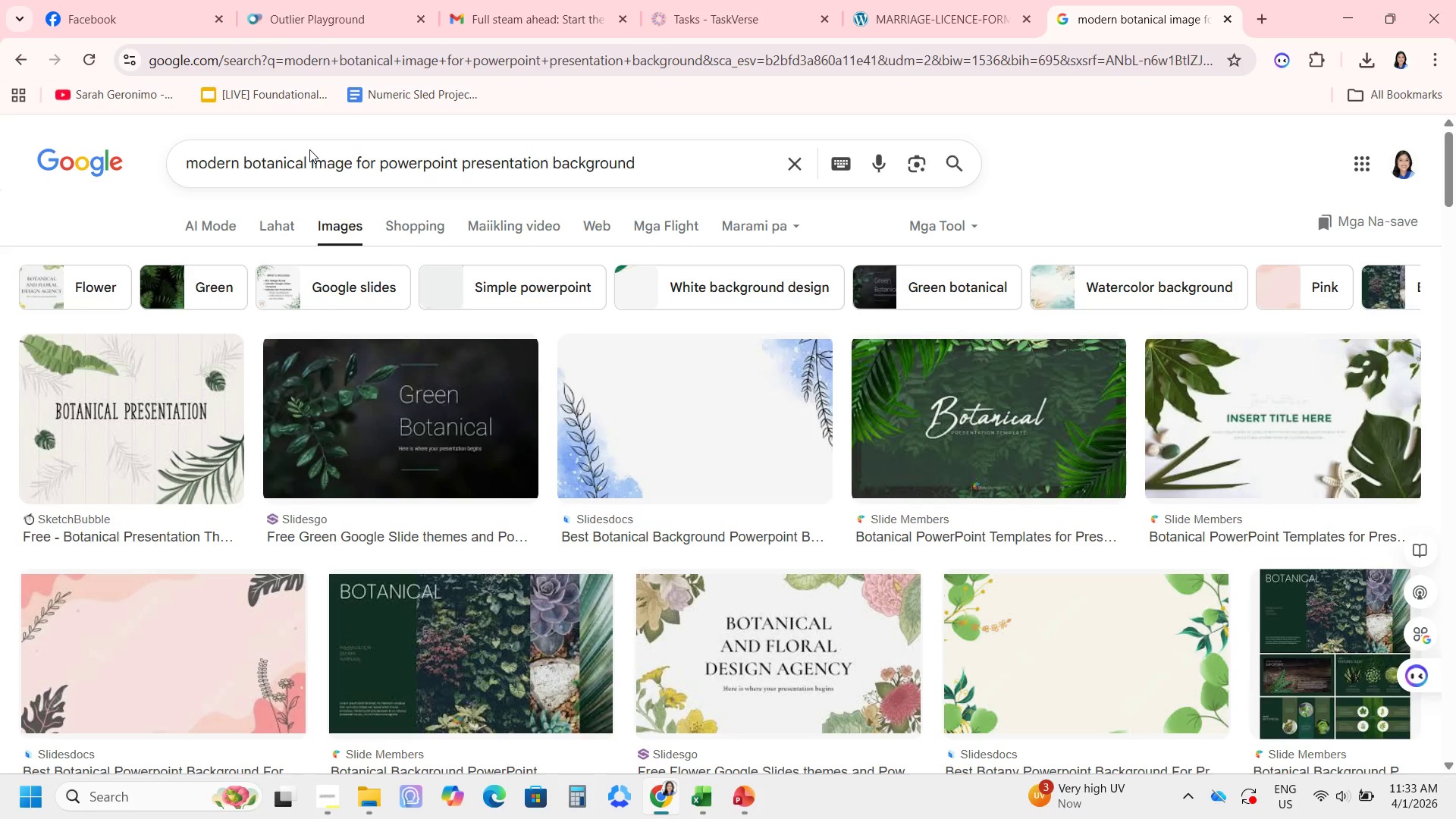 
wait(7.84)
 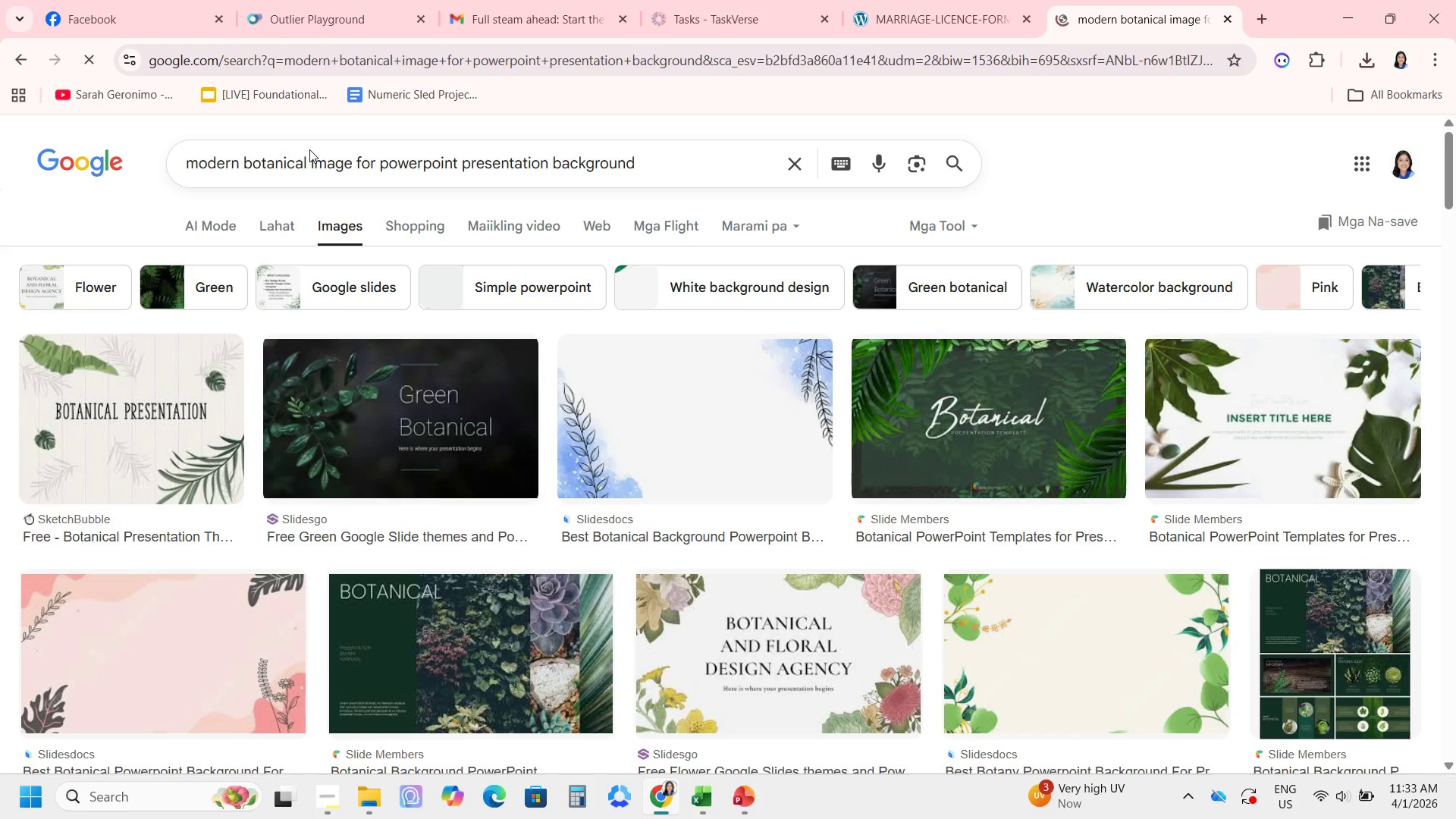 
scroll: coordinate [666, 468], scroll_direction: down, amount: 4.0
 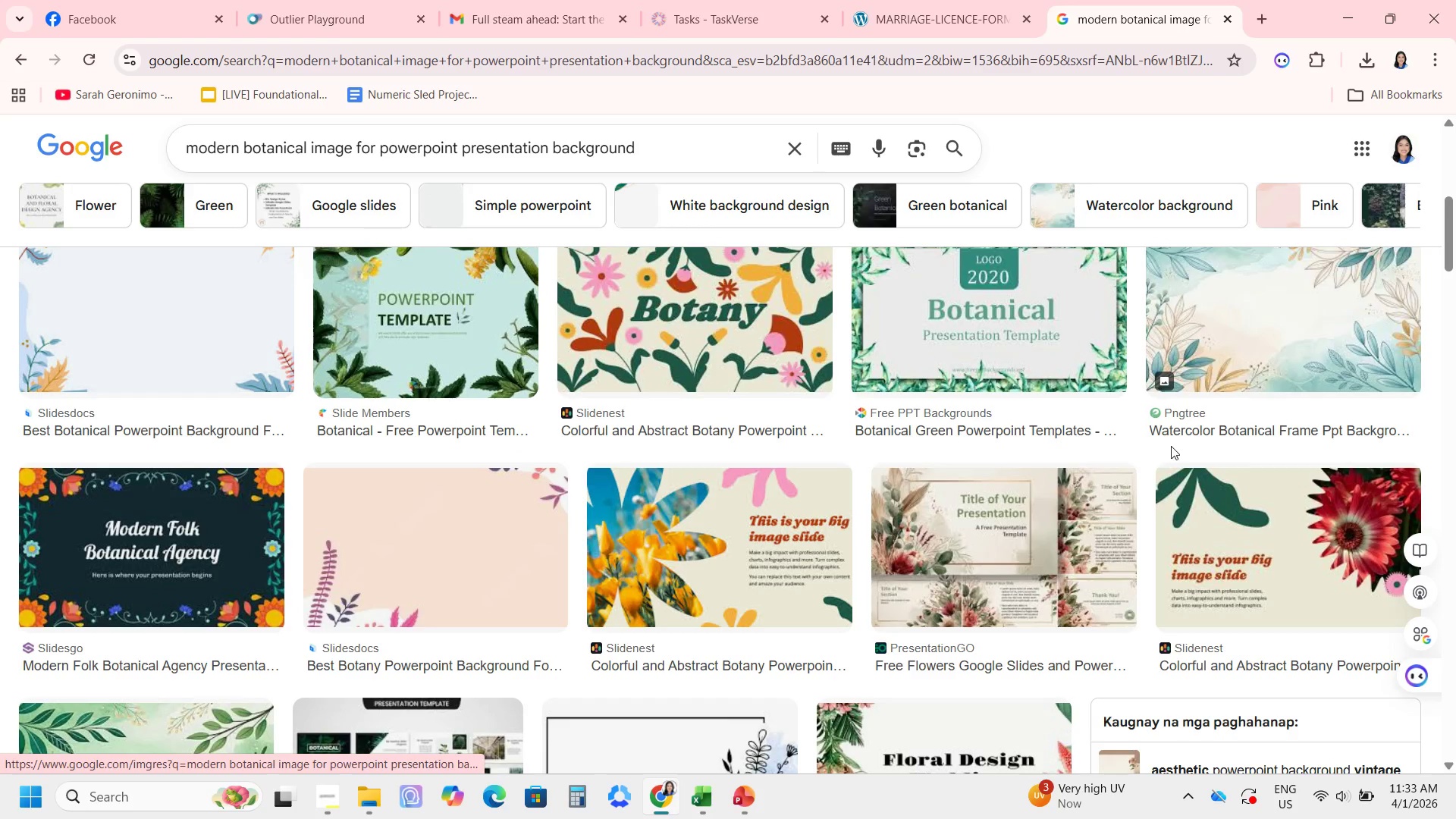 
scroll: coordinate [1204, 451], scroll_direction: up, amount: 3.0
 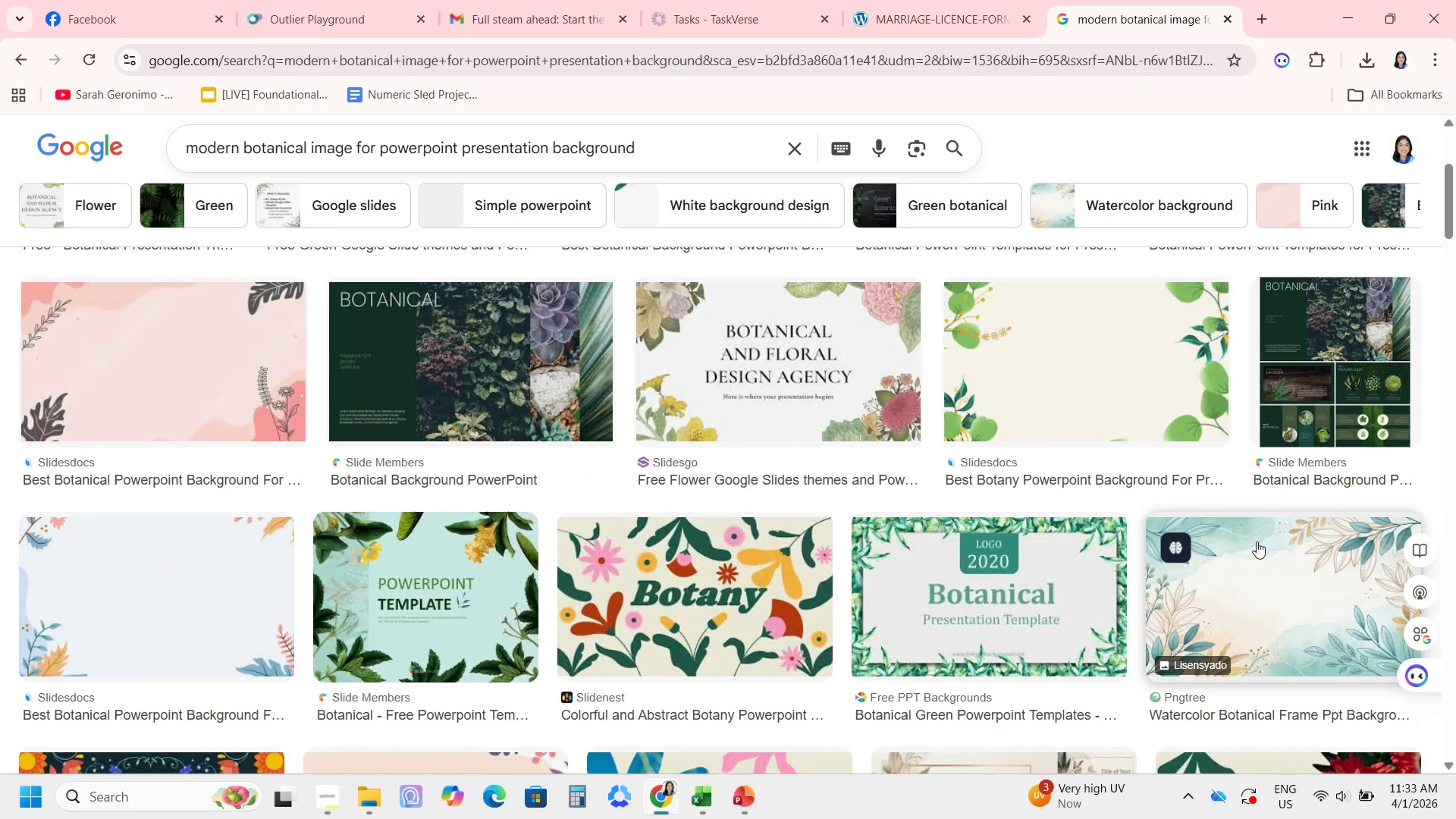 
left_click([1257, 541])
 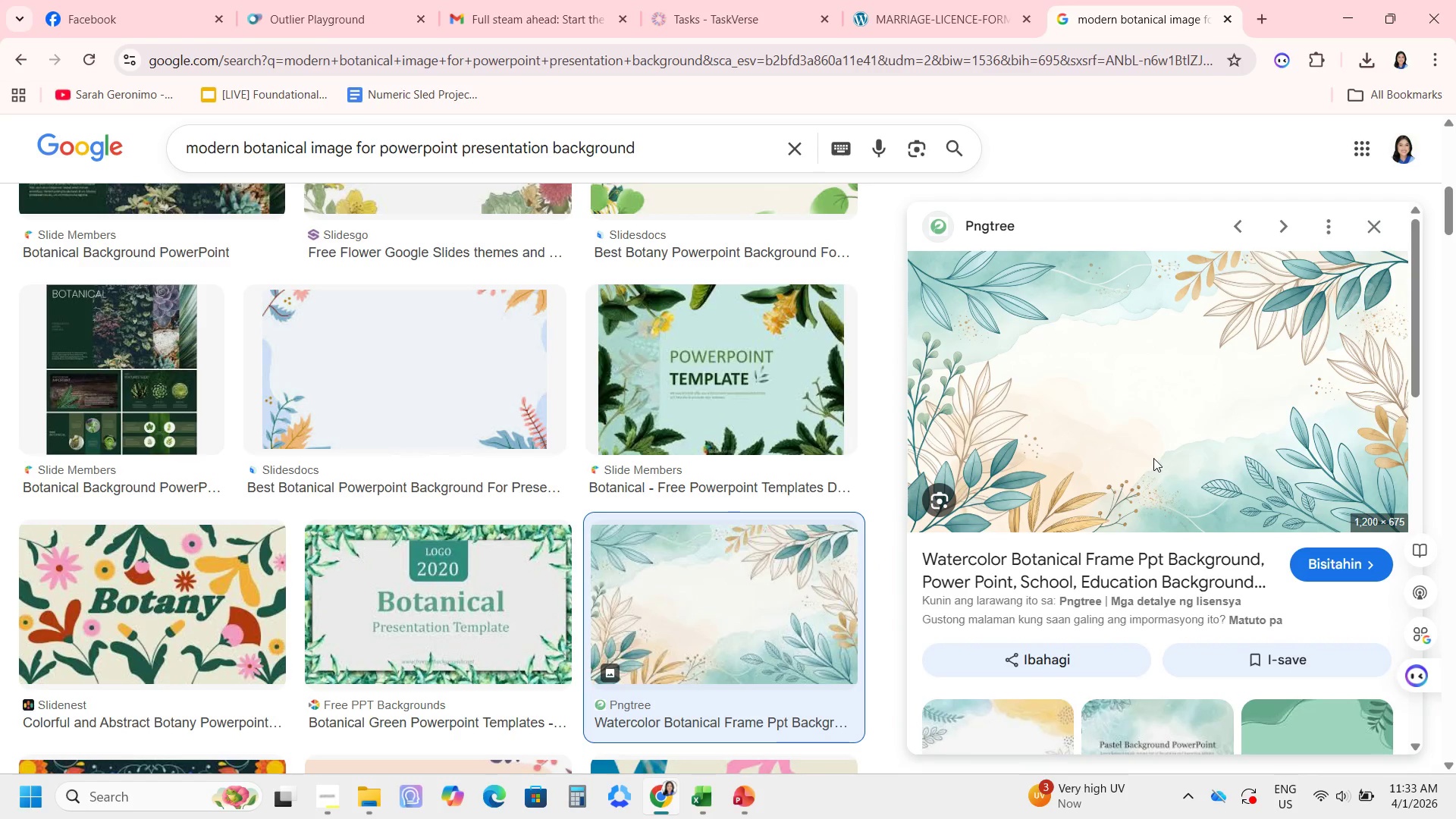 
wait(6.66)
 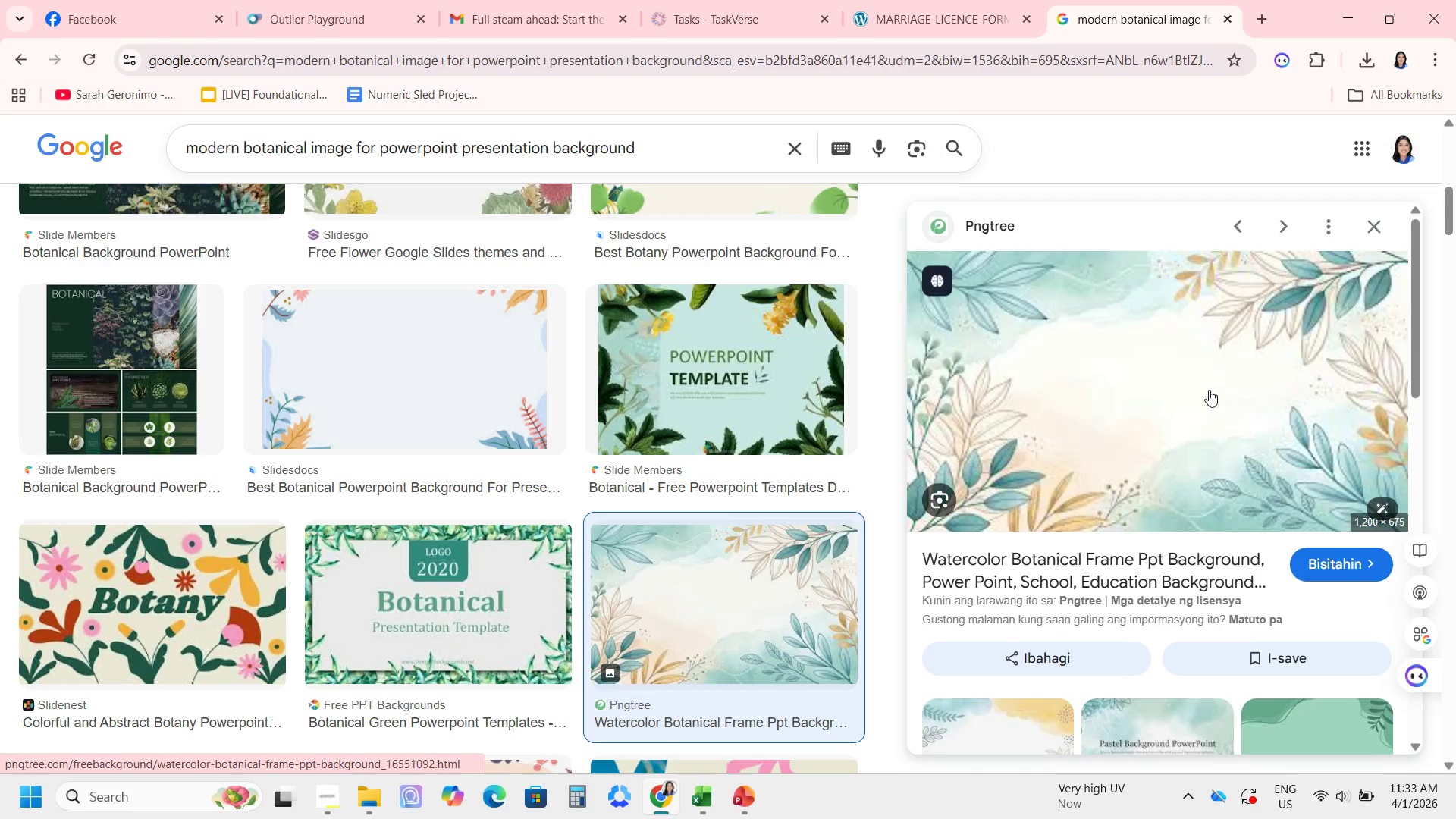 
left_click_drag(start_coordinate=[570, 417], to_coordinate=[287, 208])
 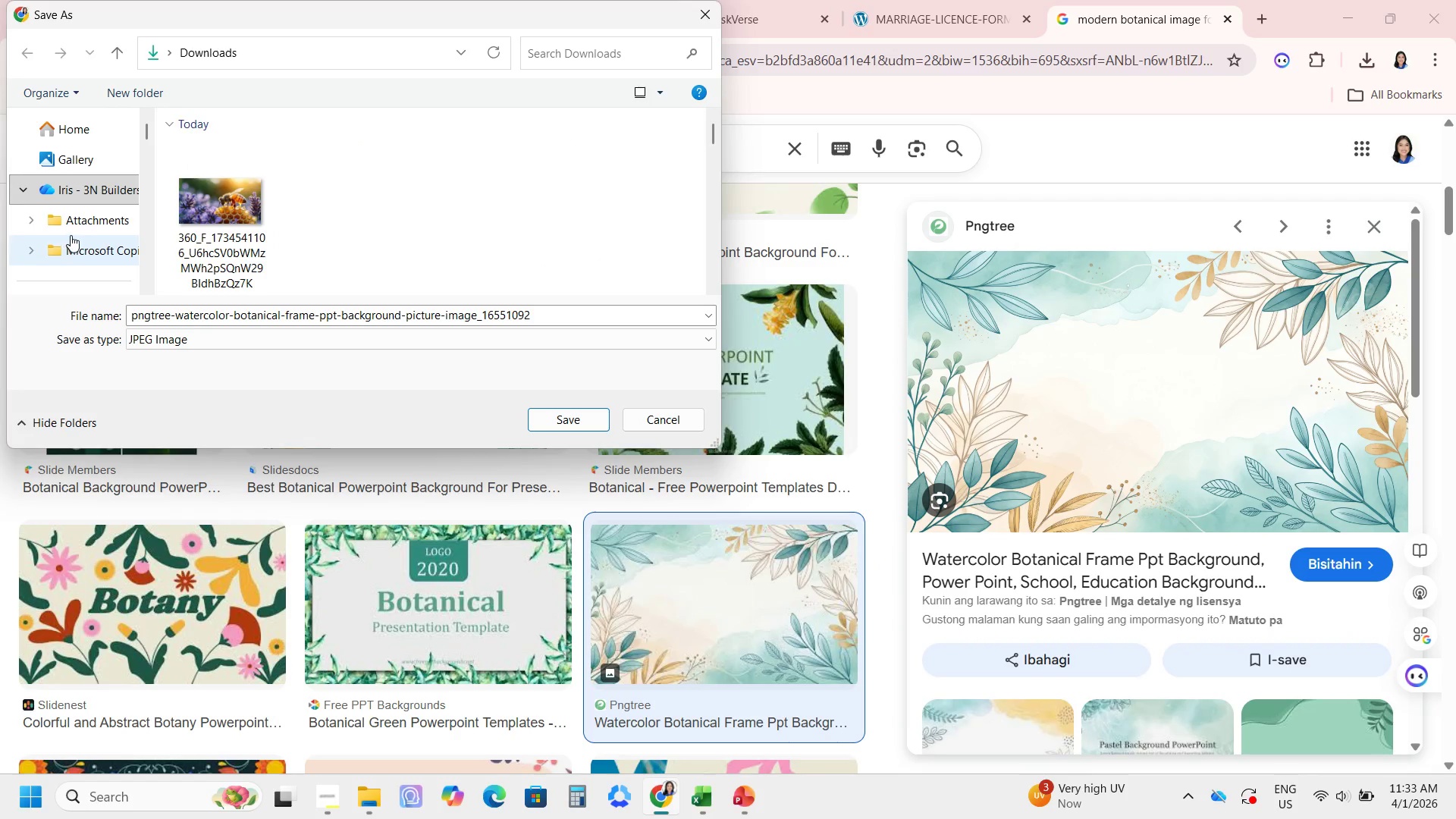 
scroll: coordinate [70, 233], scroll_direction: down, amount: 2.0
 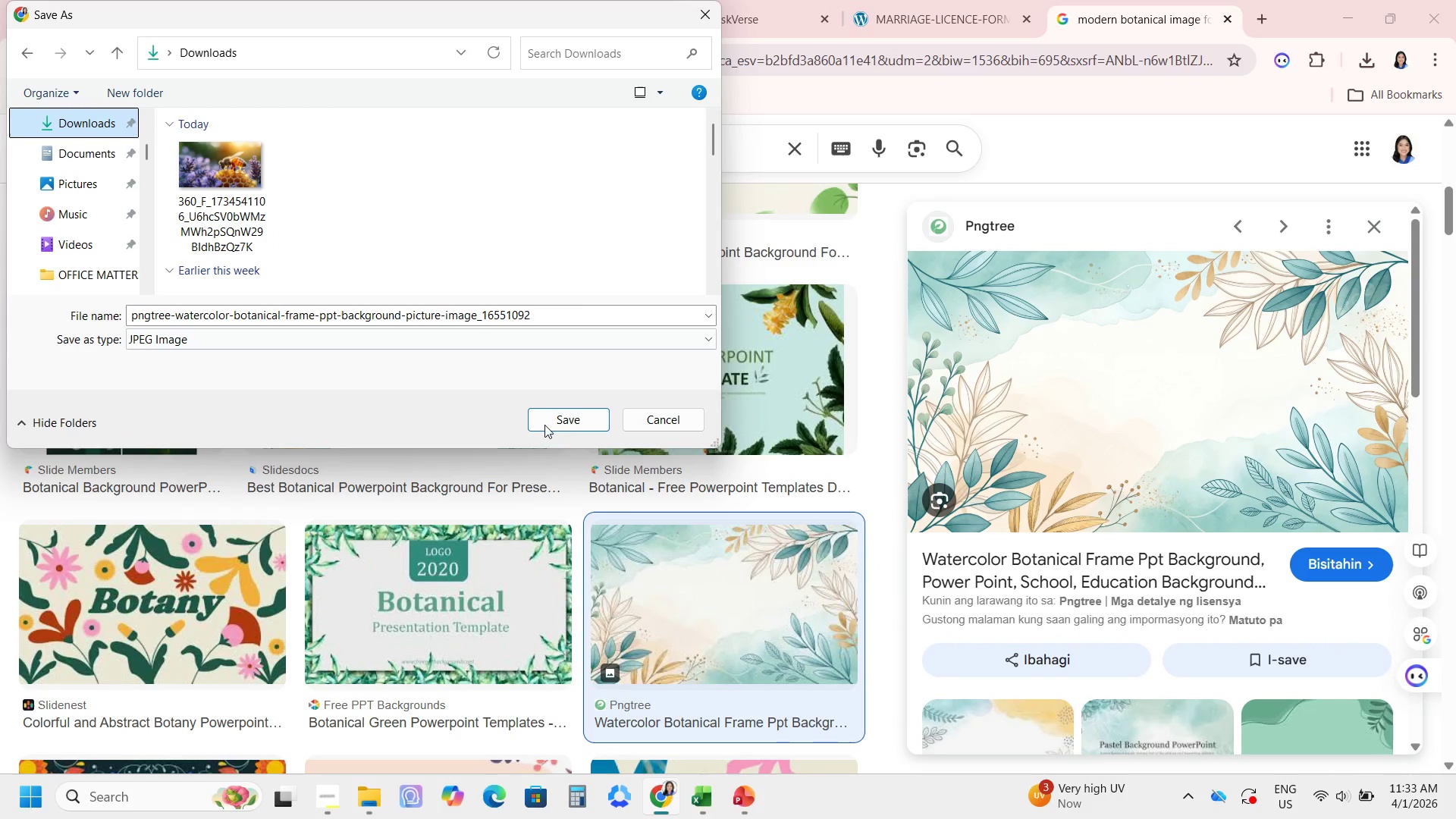 
left_click([571, 419])
 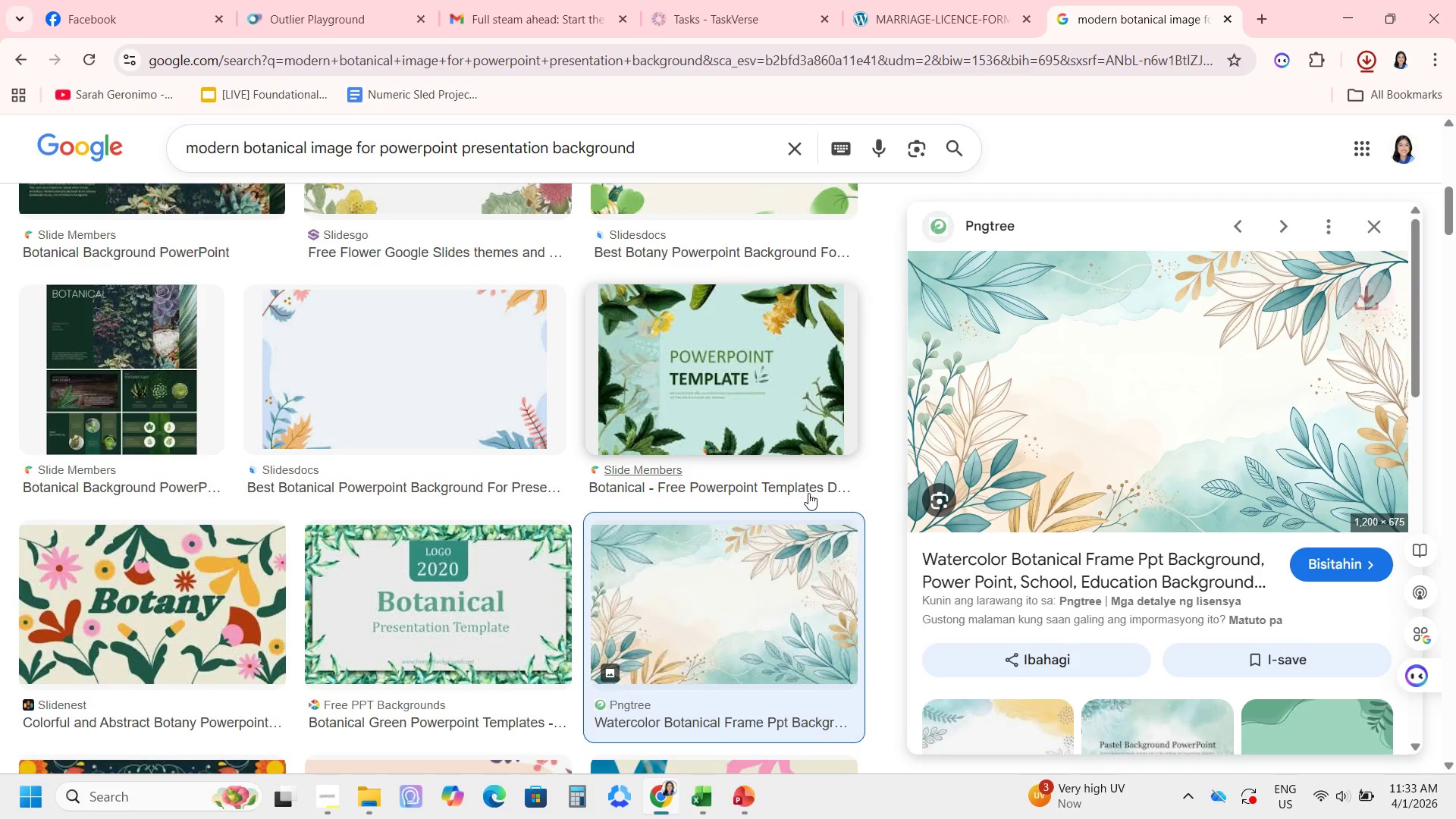 
scroll: coordinate [808, 493], scroll_direction: down, amount: 2.0
 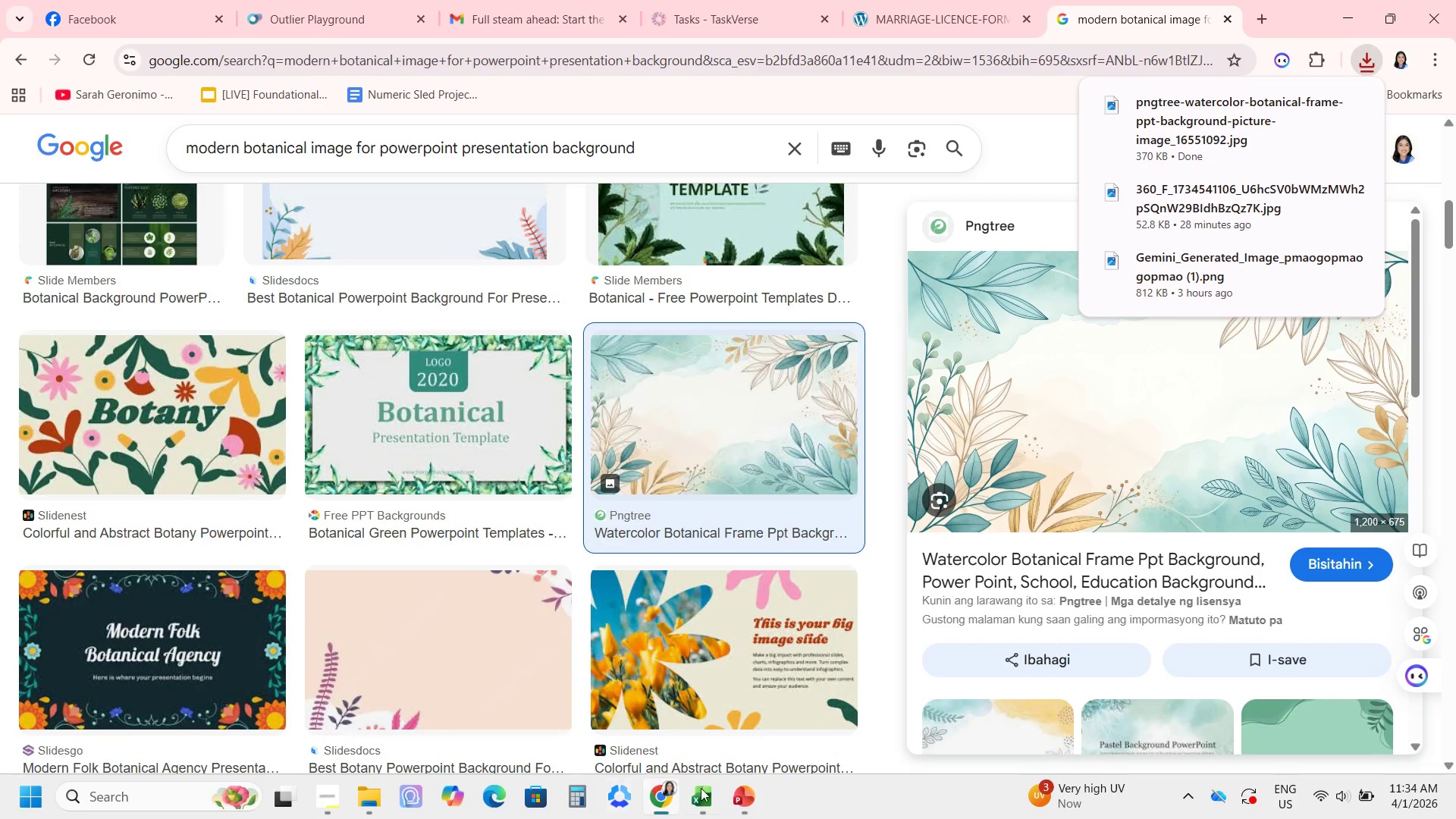 
left_click([742, 788])
 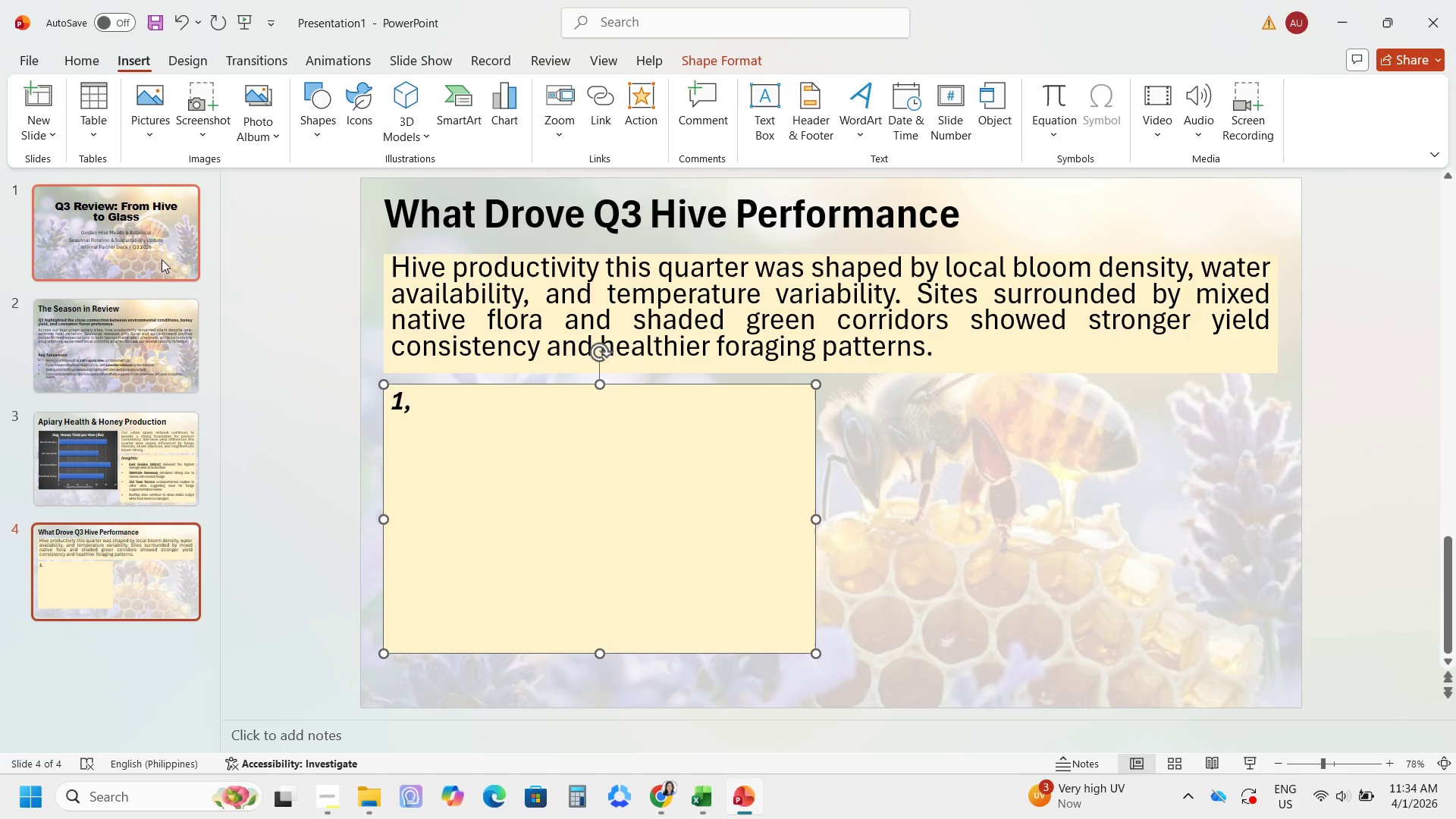 
left_click([158, 240])
 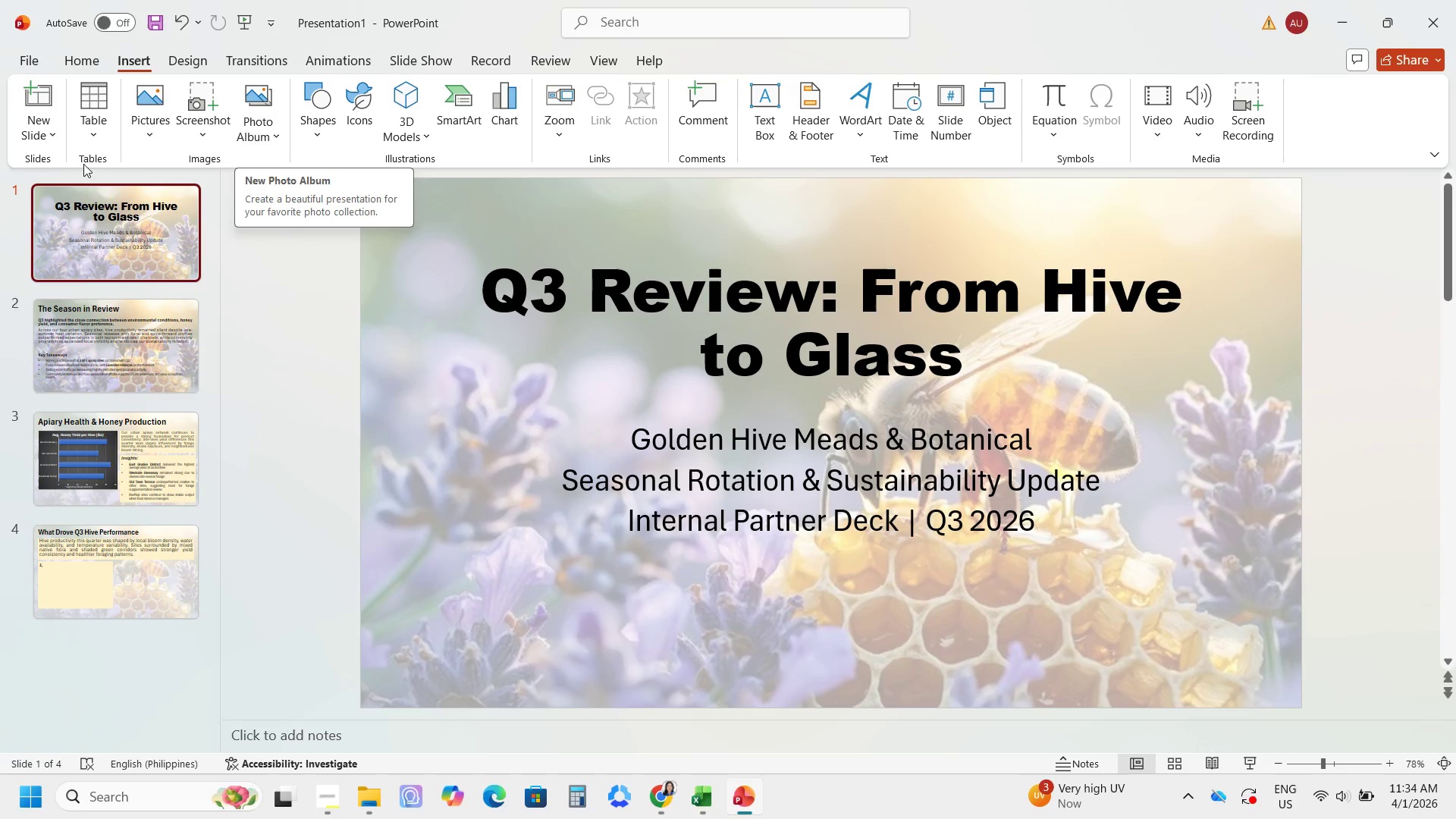 
left_click_drag(start_coordinate=[147, 108], to_coordinate=[190, 184])
 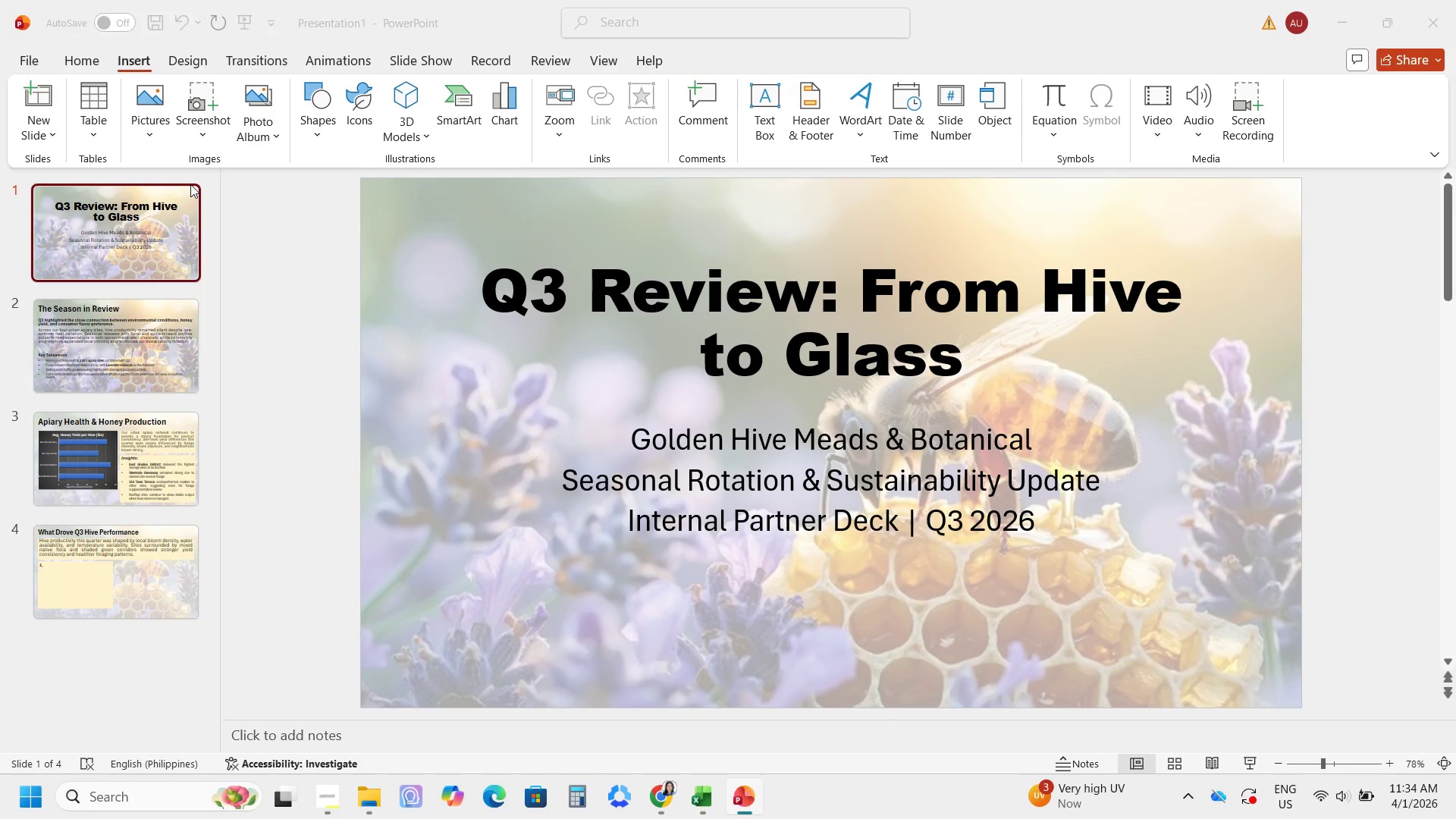 
left_click([190, 184])
 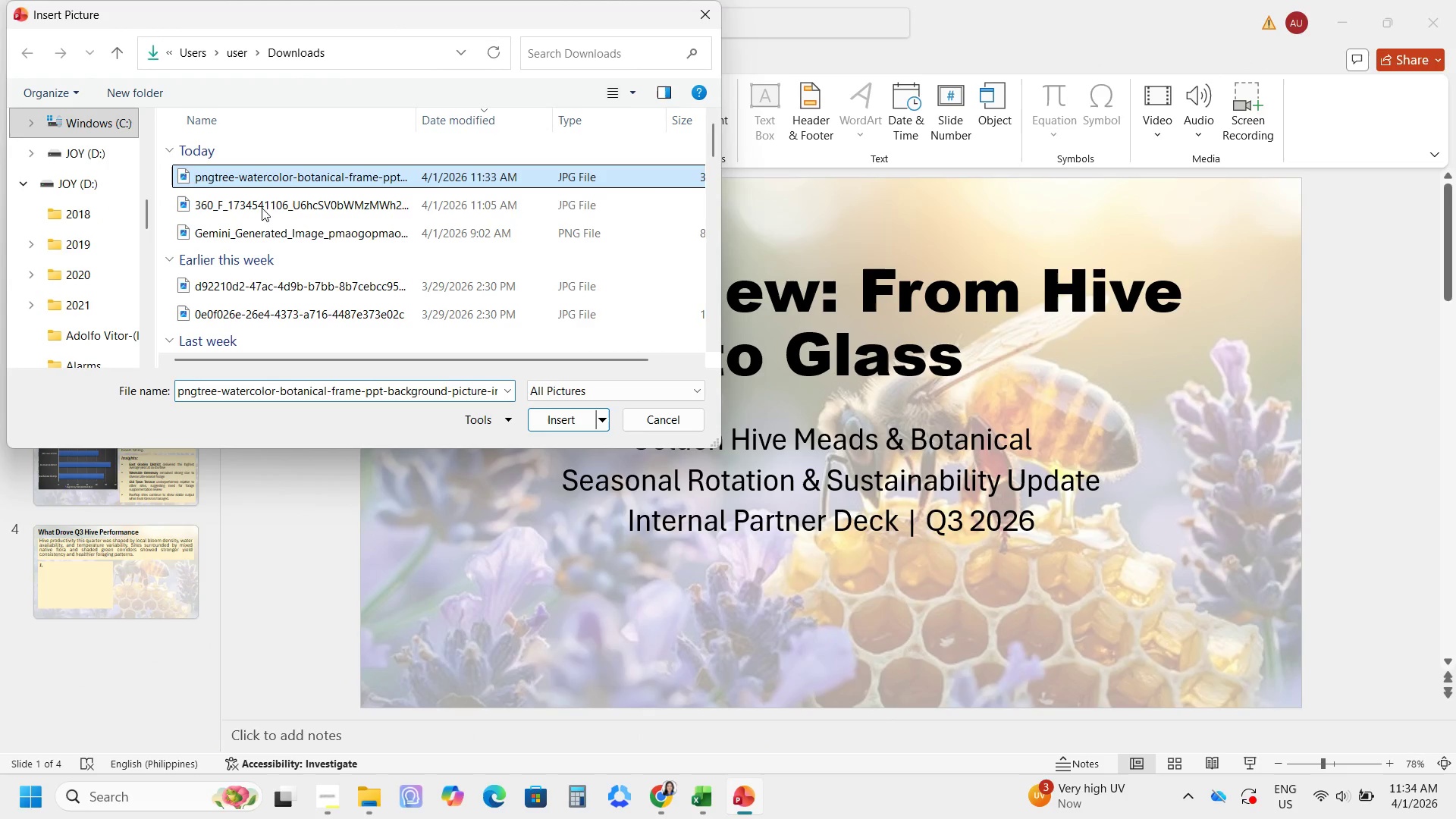 
left_click([562, 416])
 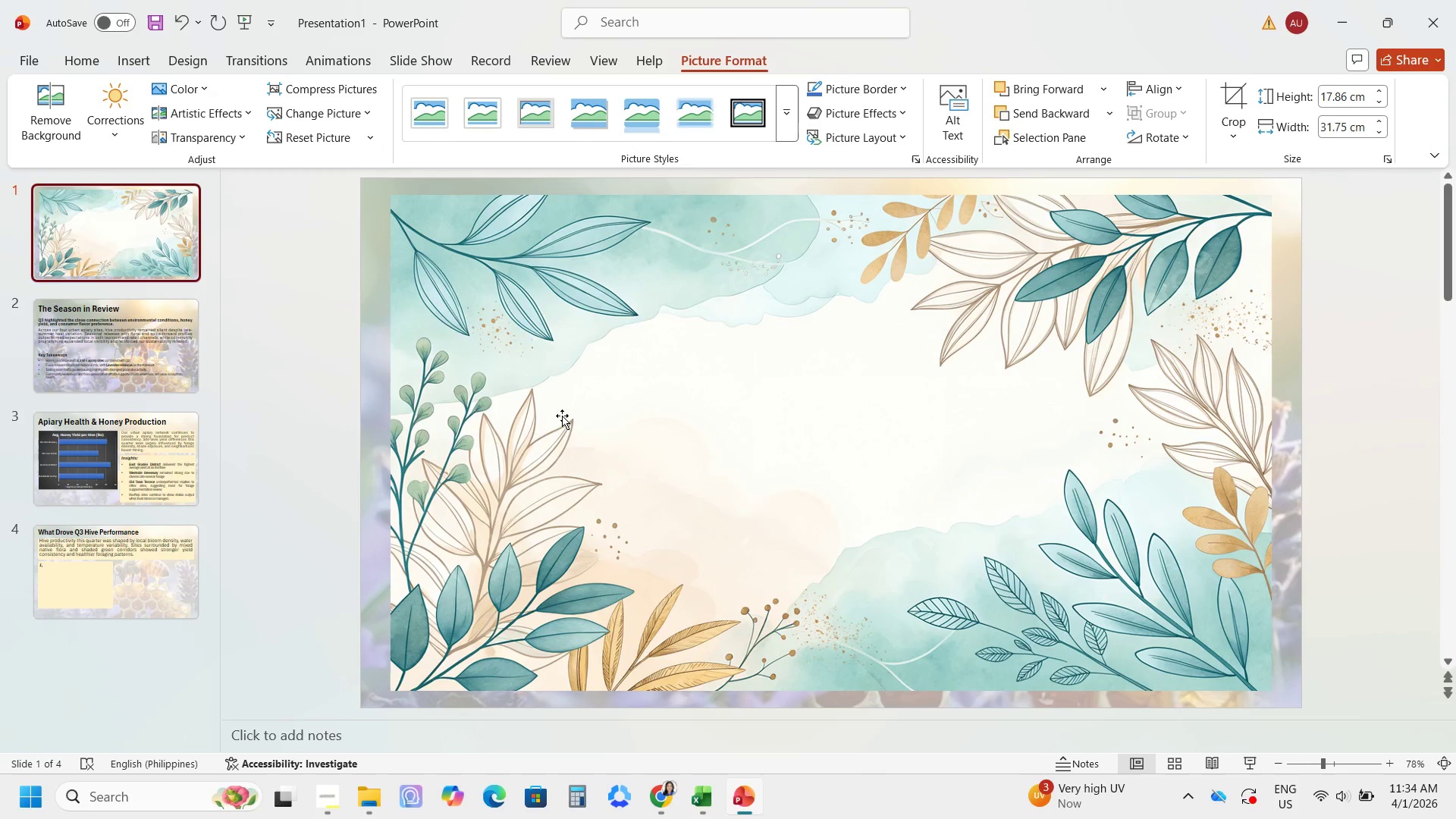 
left_click([562, 414])
 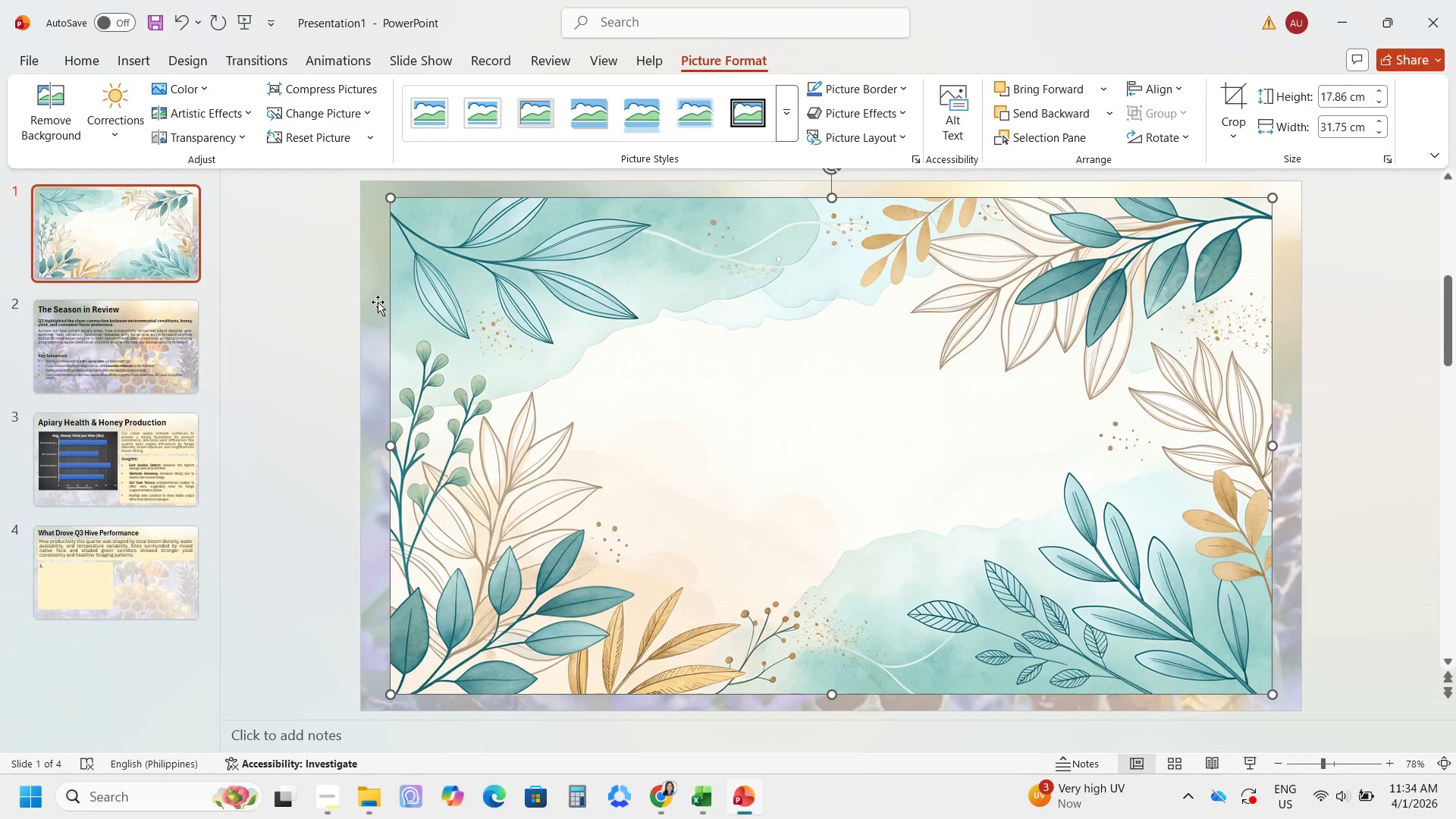 
left_click([378, 301])
 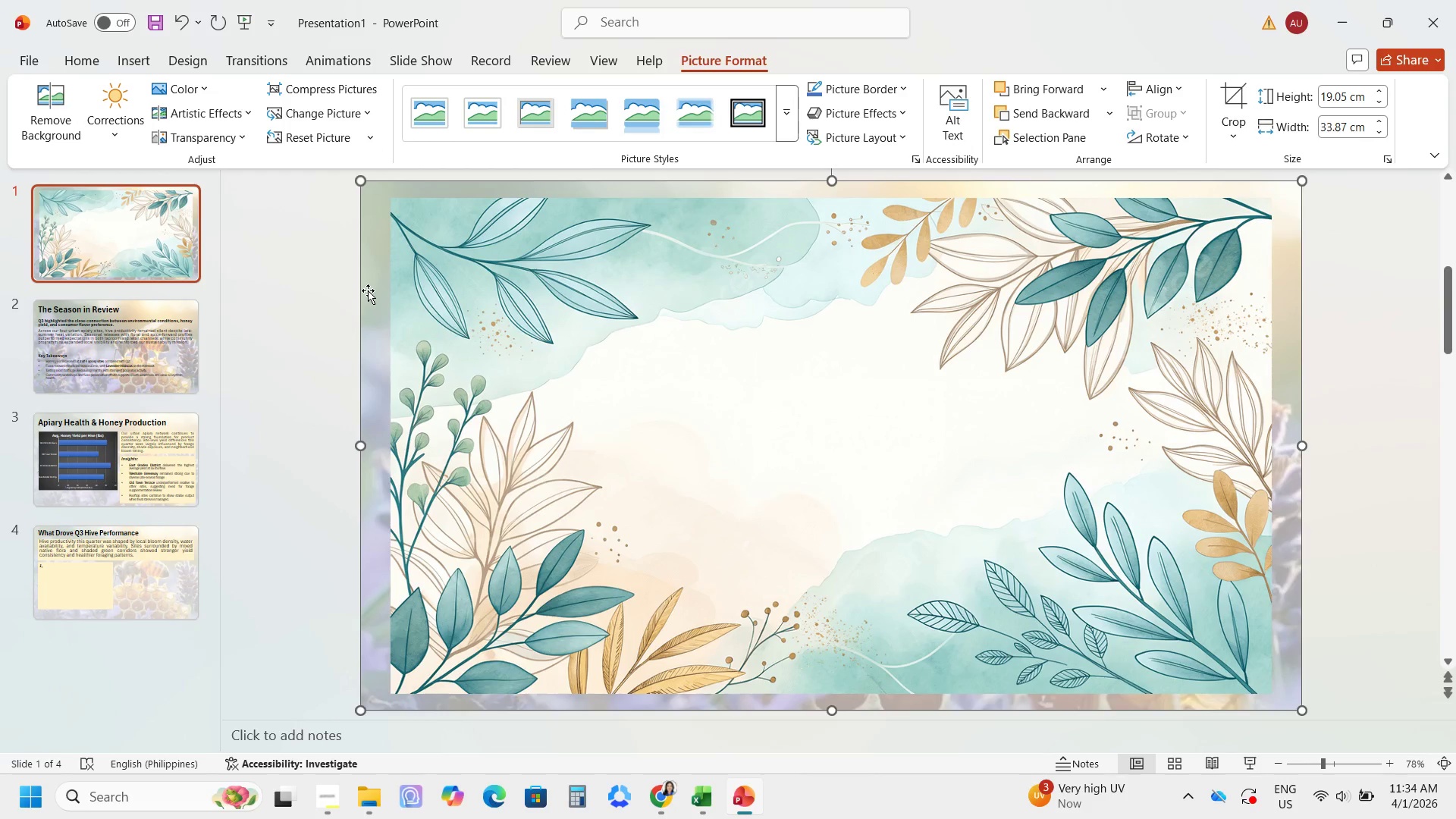 
key(Backspace)
 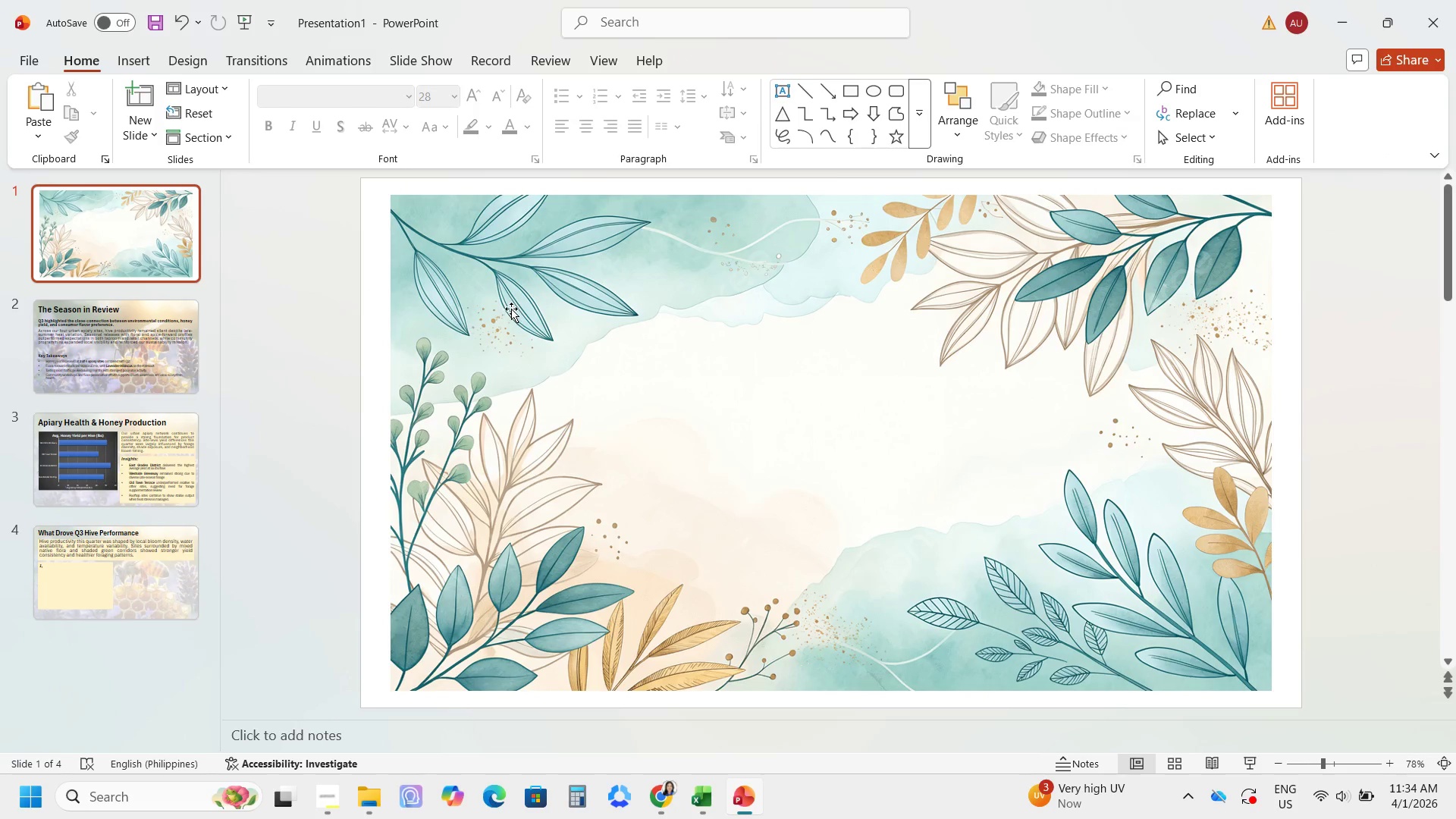 
left_click([511, 309])
 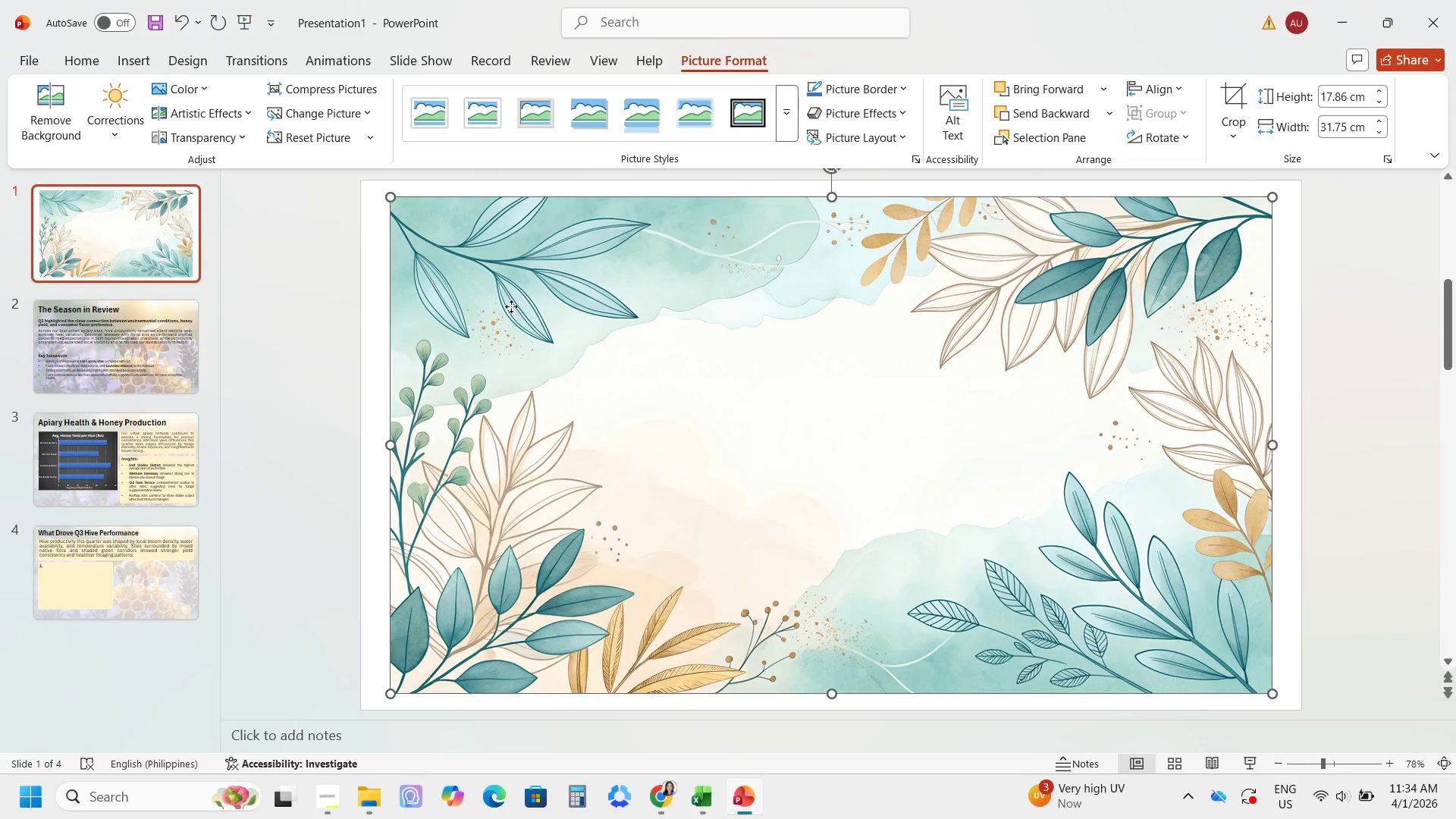 
left_click_drag(start_coordinate=[511, 306], to_coordinate=[484, 292])
 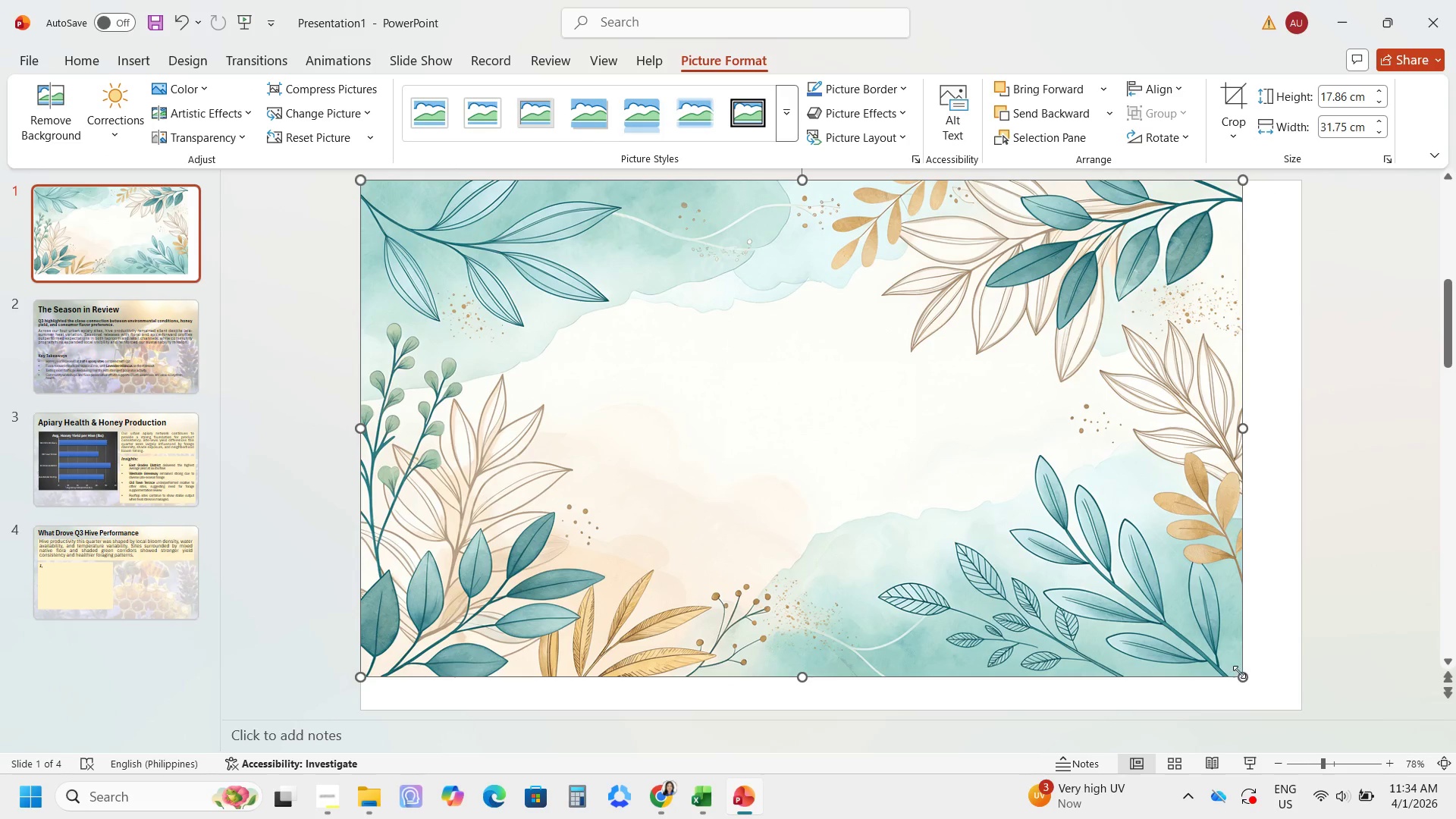 
left_click_drag(start_coordinate=[1239, 673], to_coordinate=[1279, 707])
 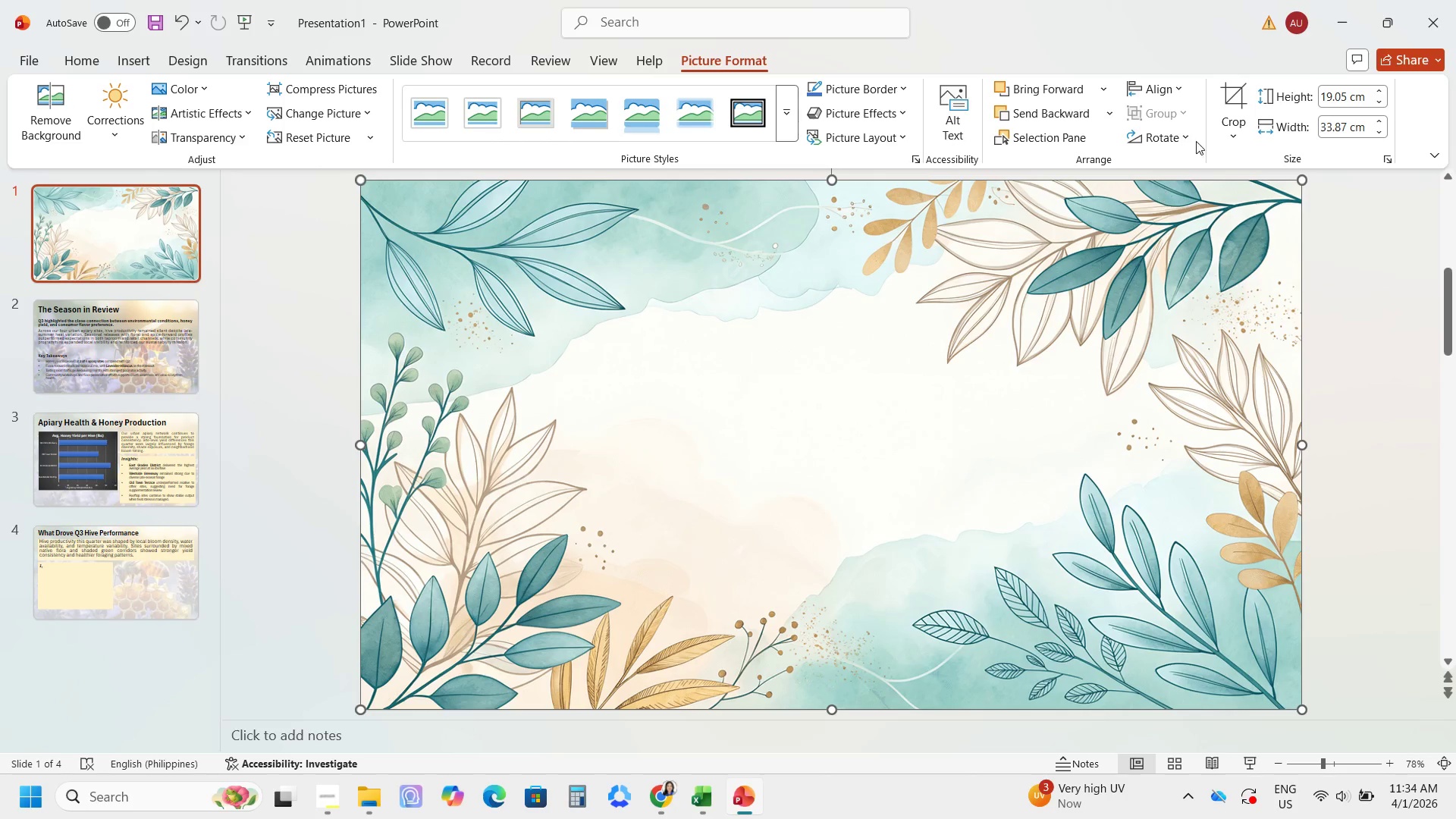 
left_click([1173, 98])
 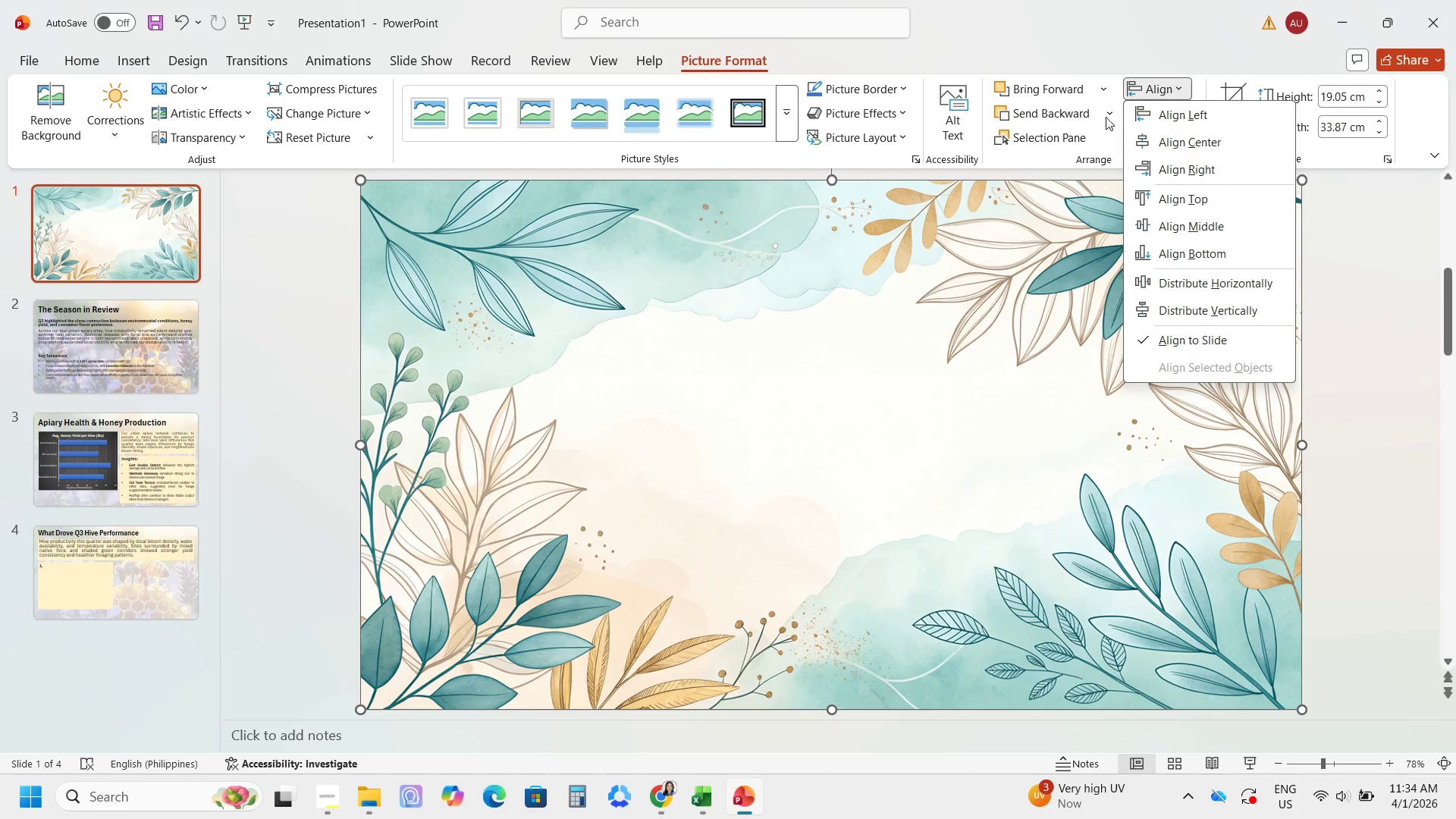 
left_click([1110, 113])
 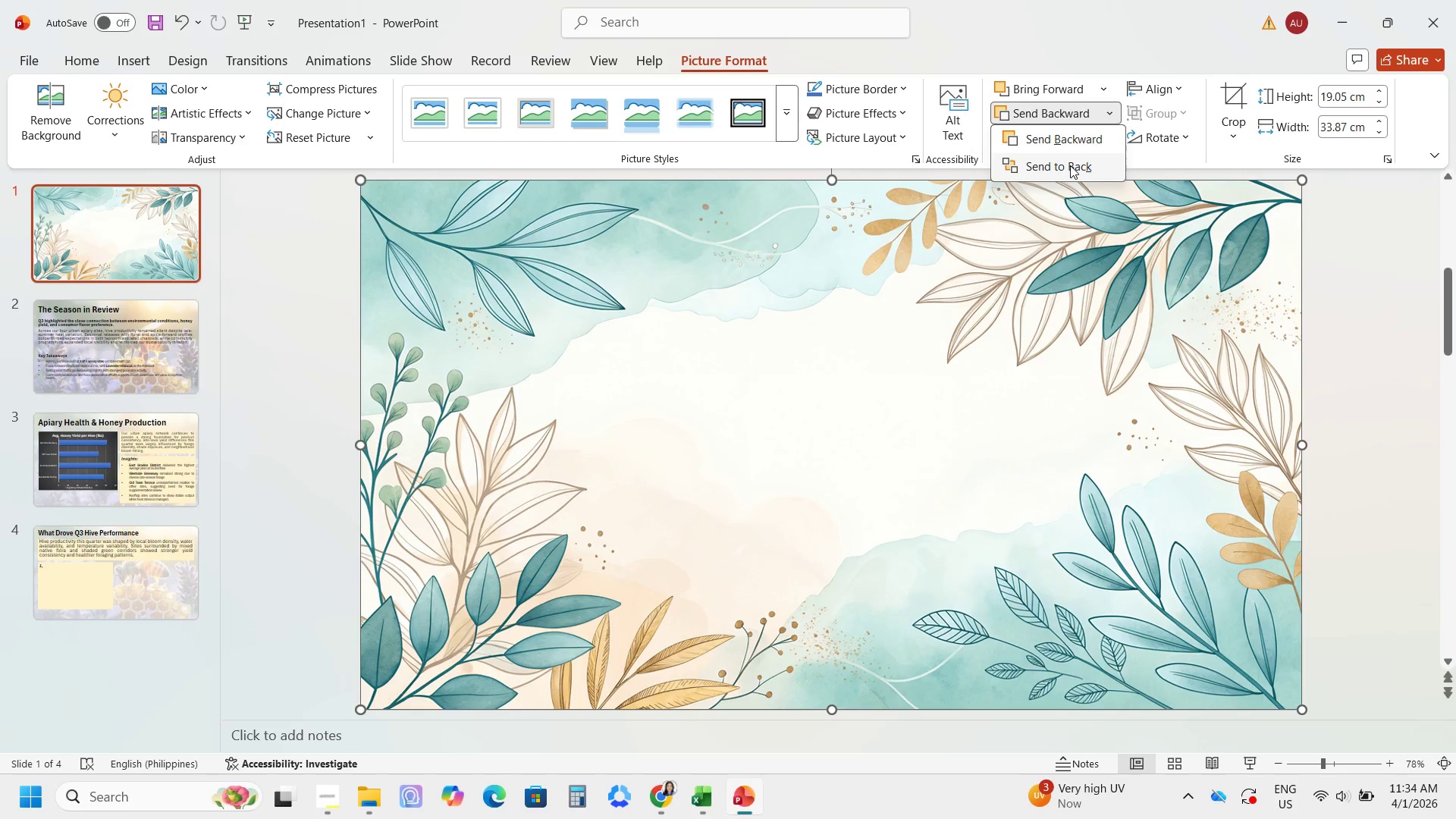 
left_click([1070, 165])
 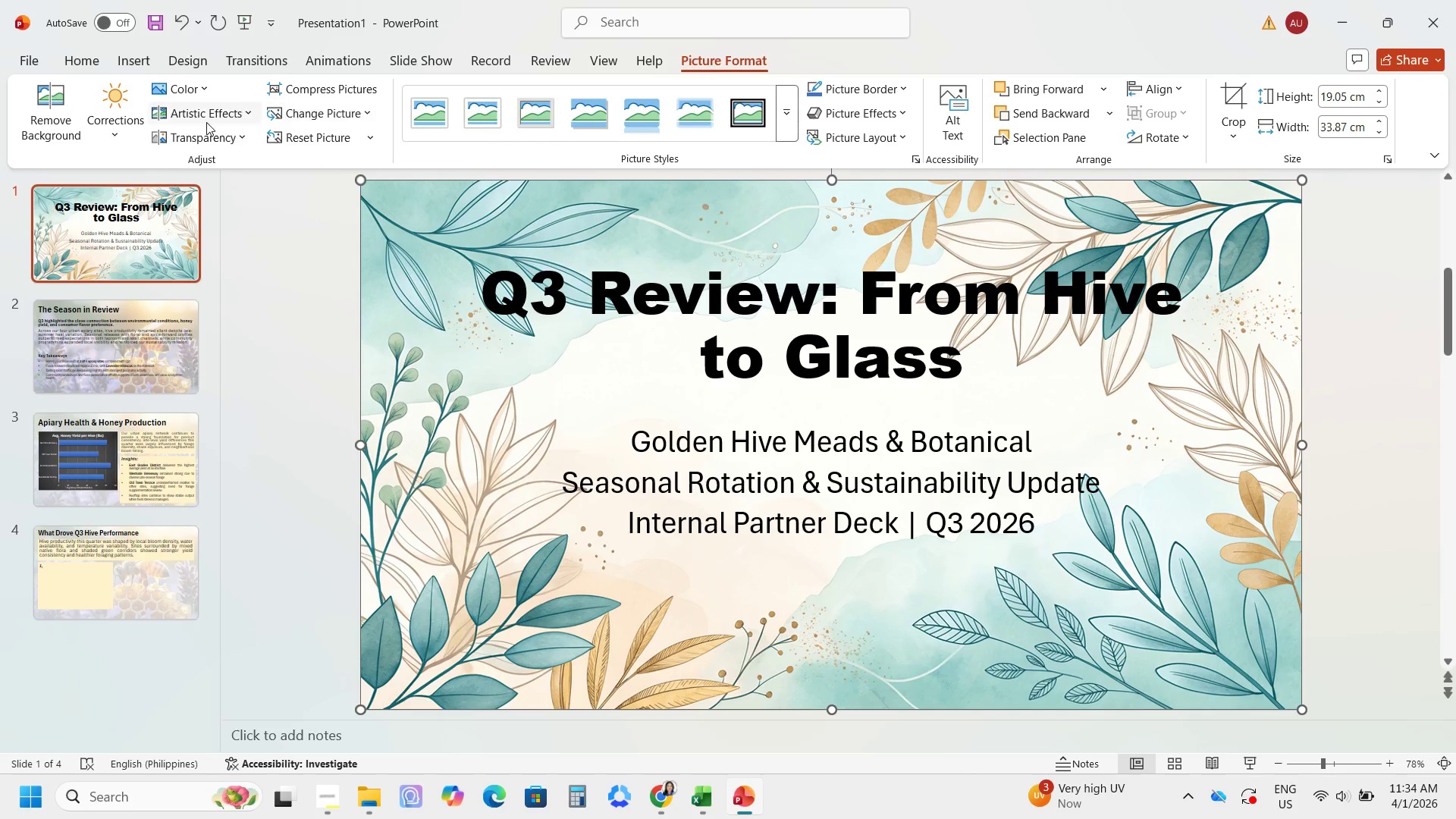 
left_click([199, 110])
 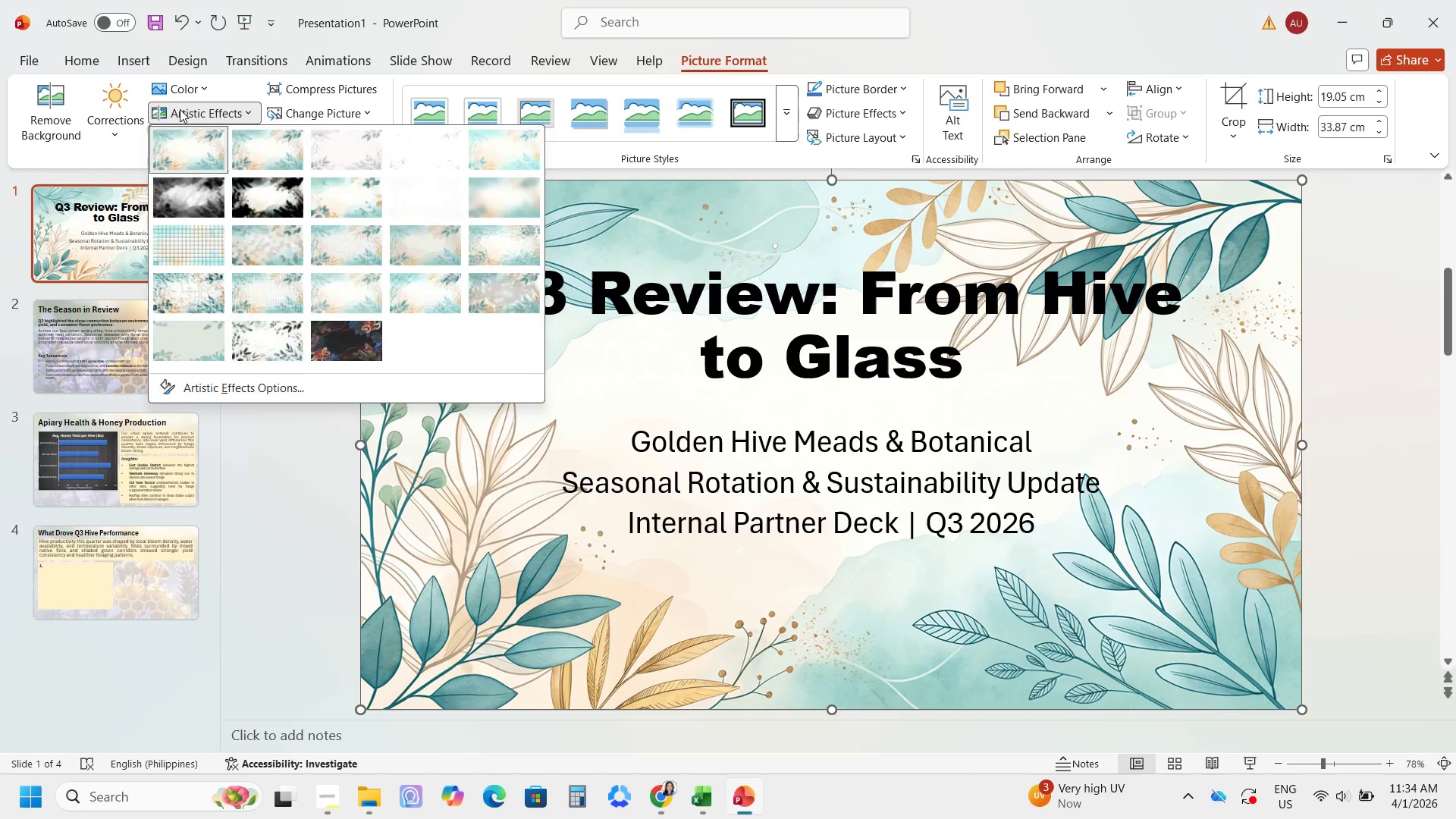 
left_click([180, 109])
 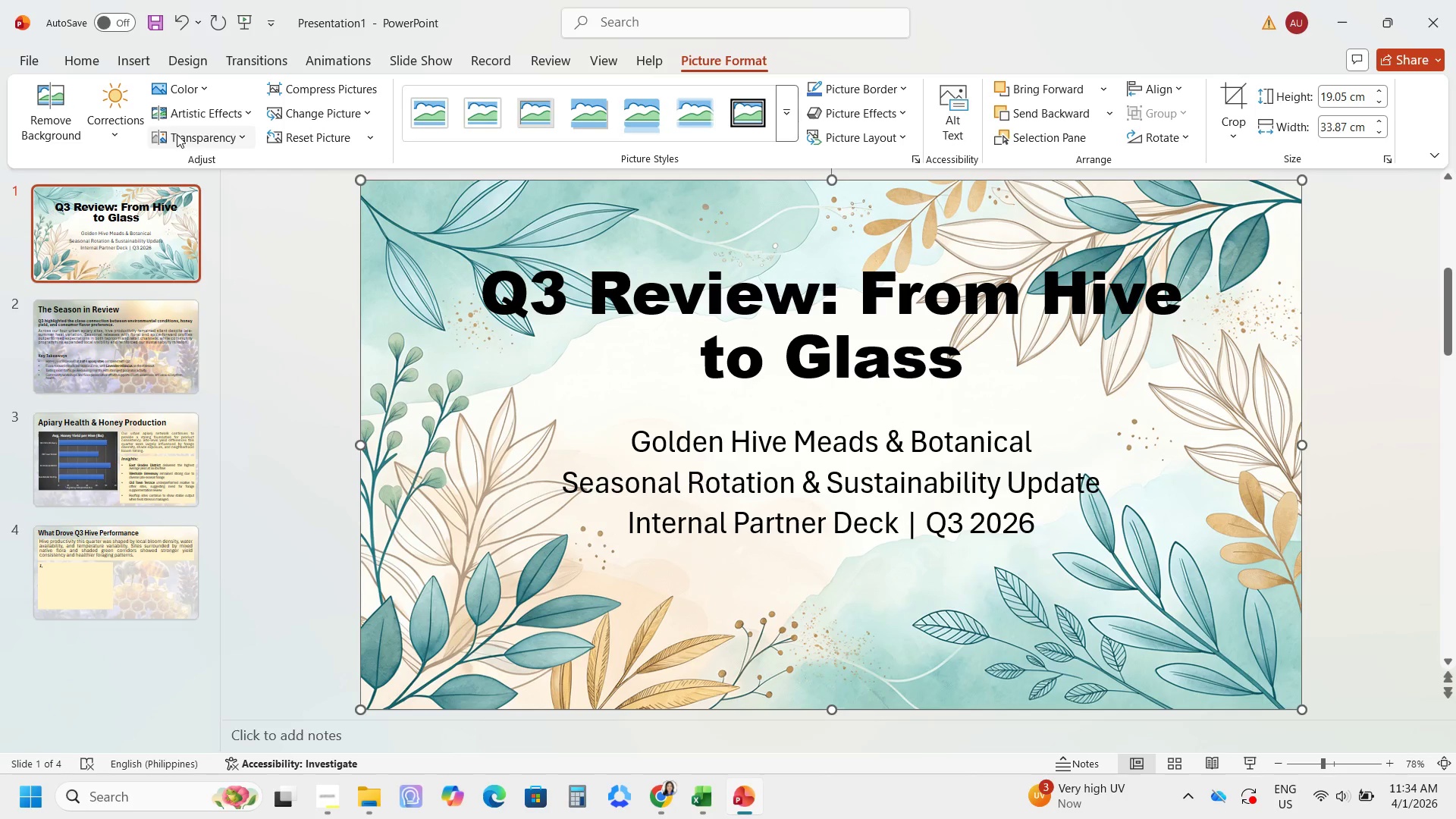 
left_click([177, 133])
 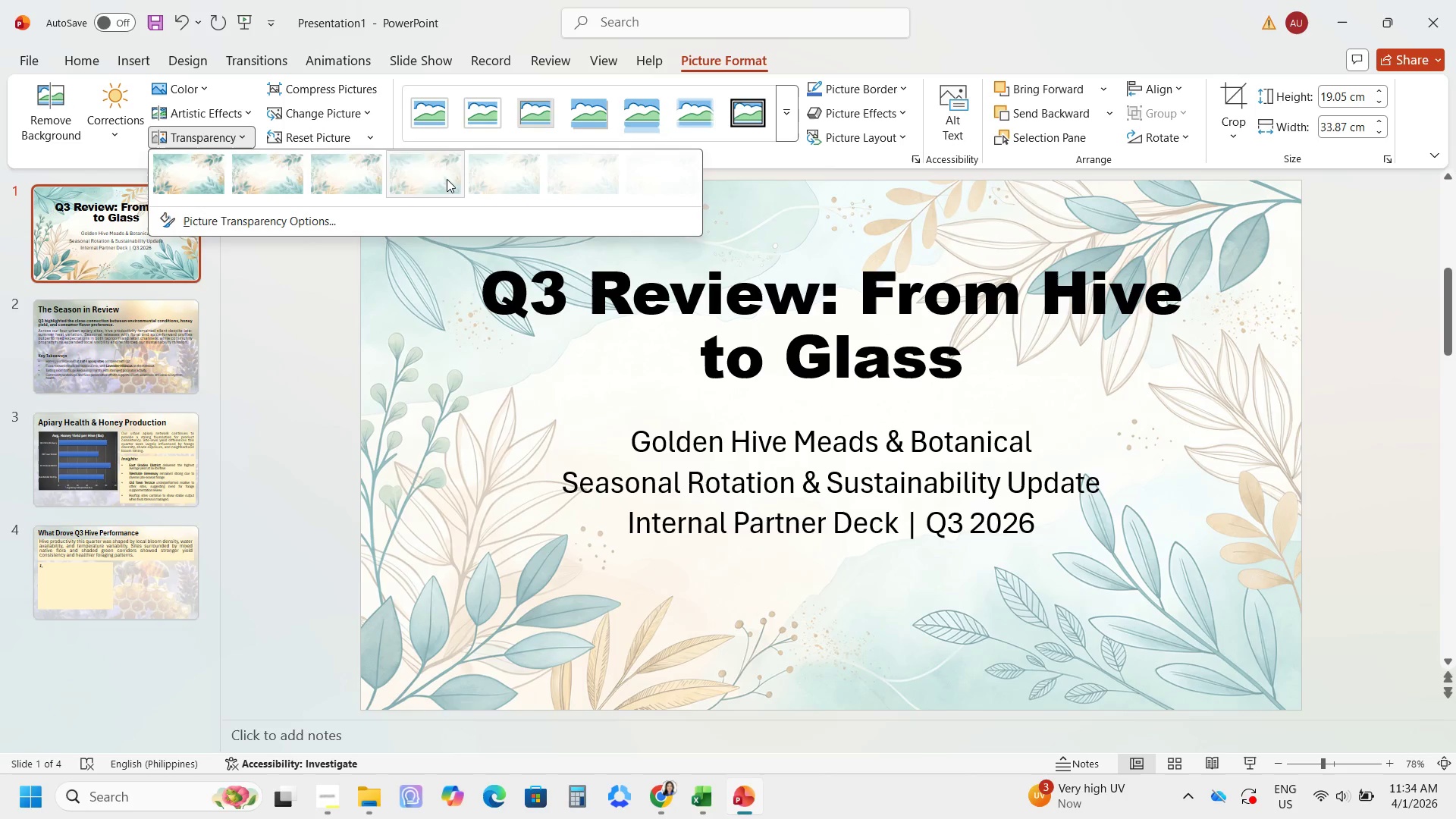 
left_click([447, 177])
 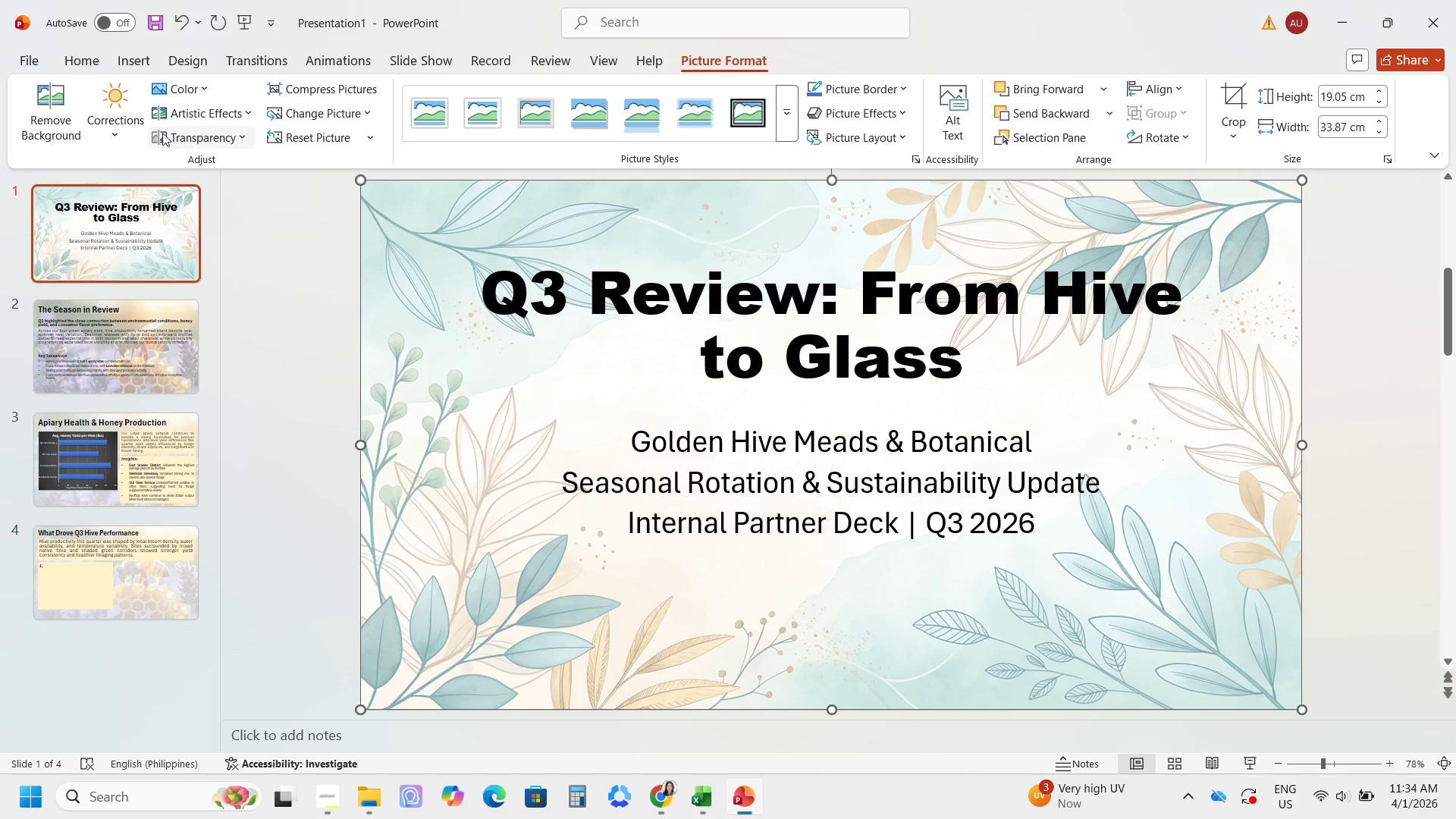 
left_click([198, 131])
 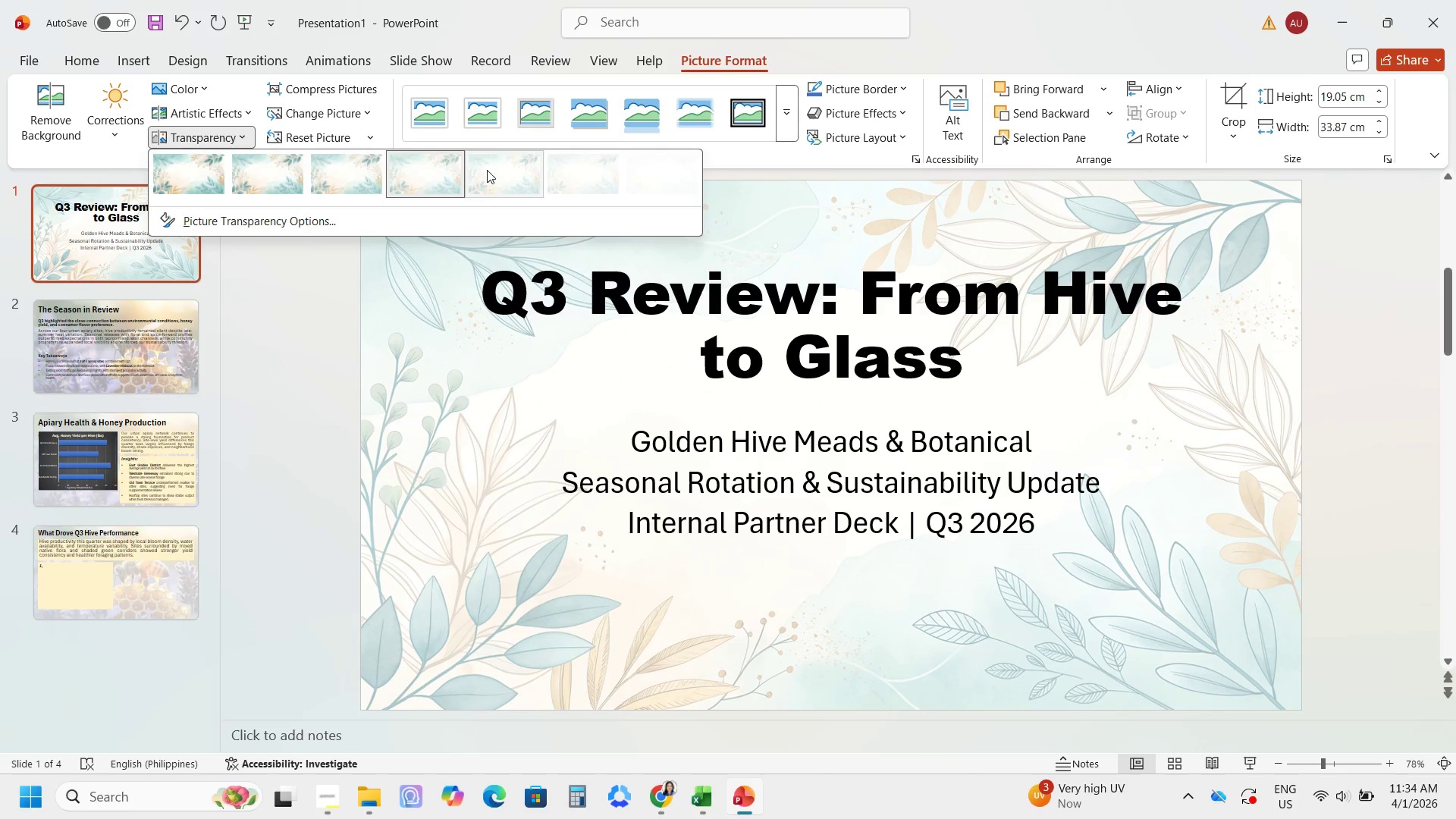 
left_click([487, 169])
 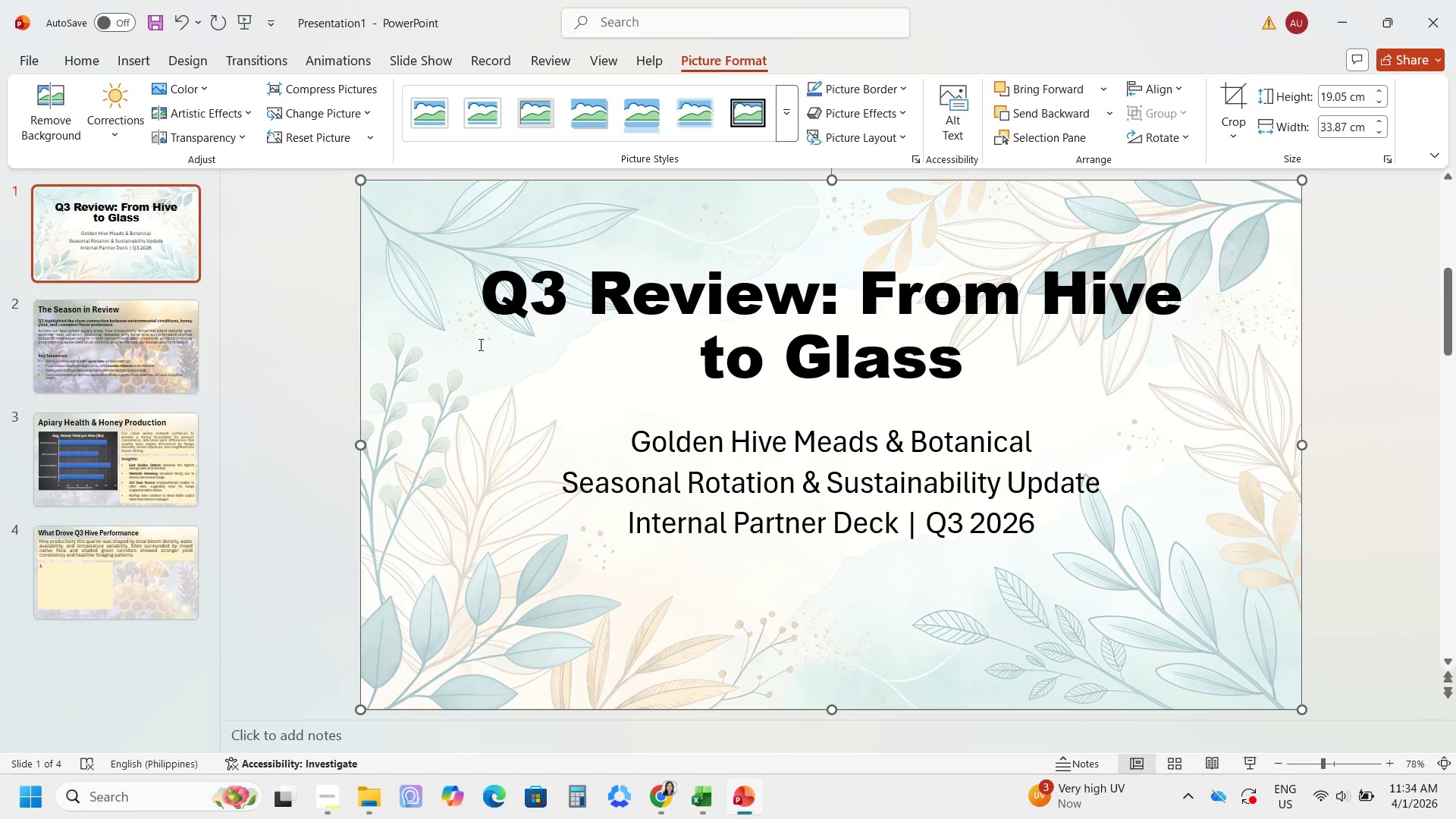 
key(Control+C)
 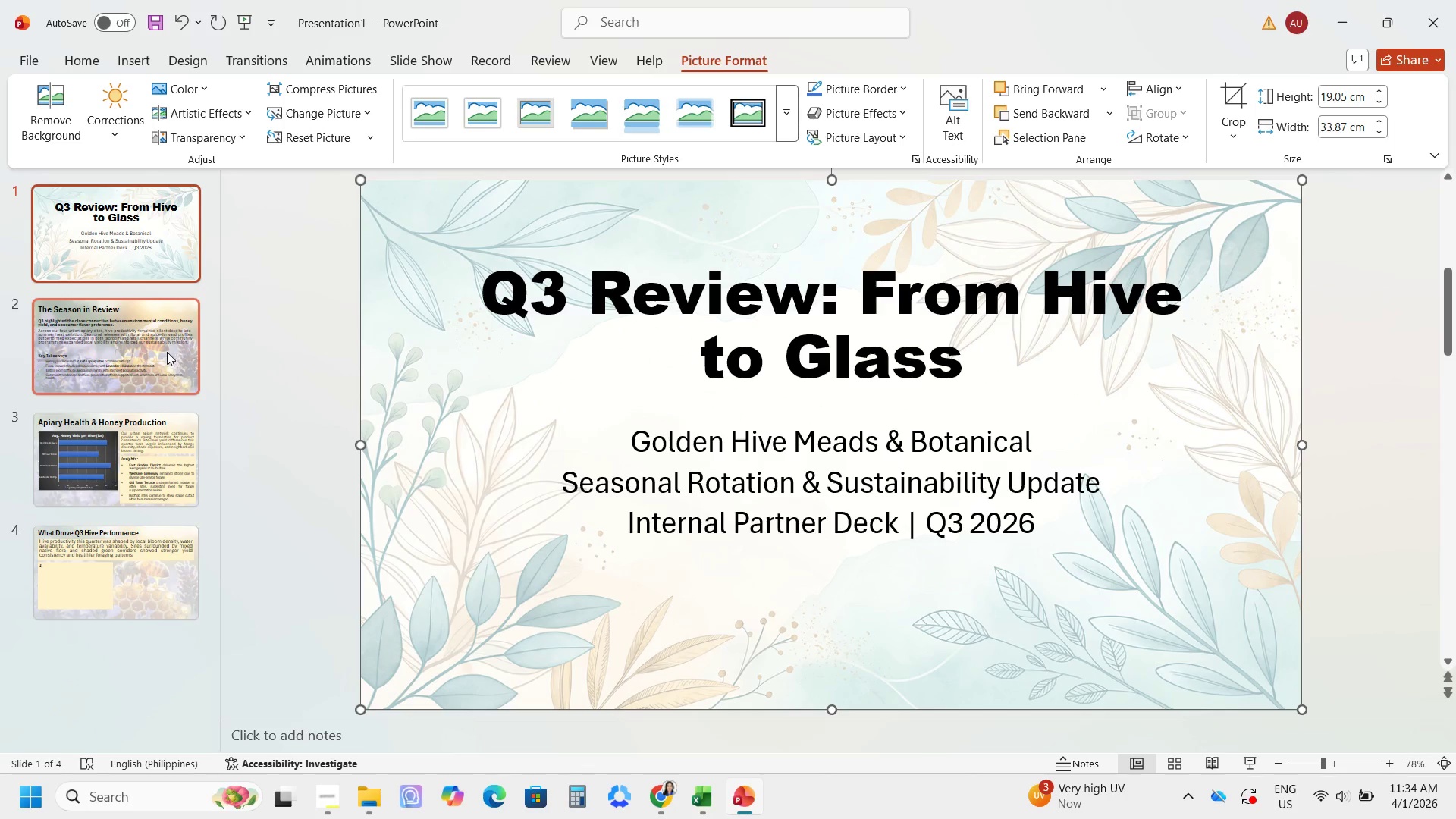 
left_click([167, 352])
 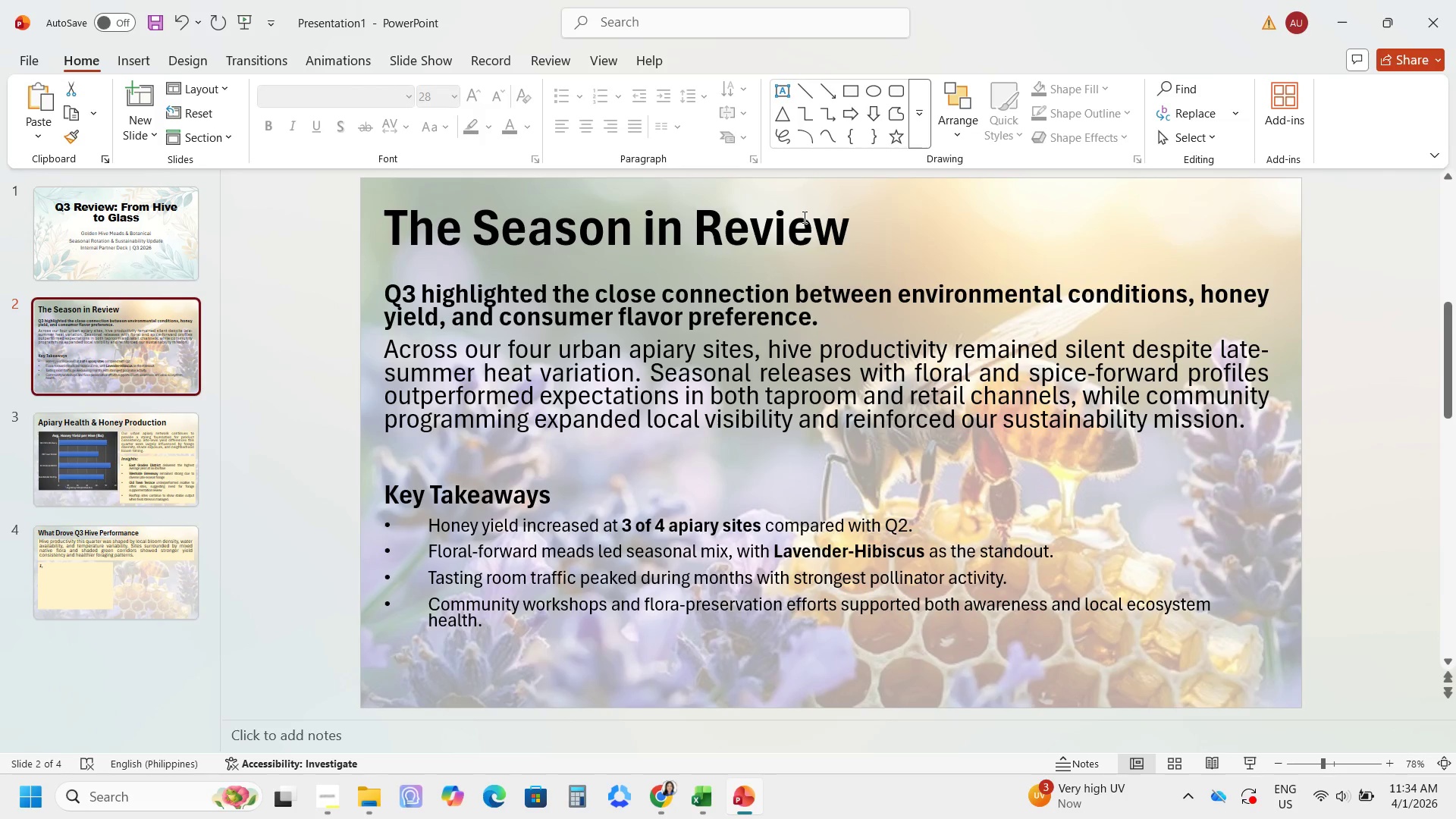 
left_click([977, 202])
 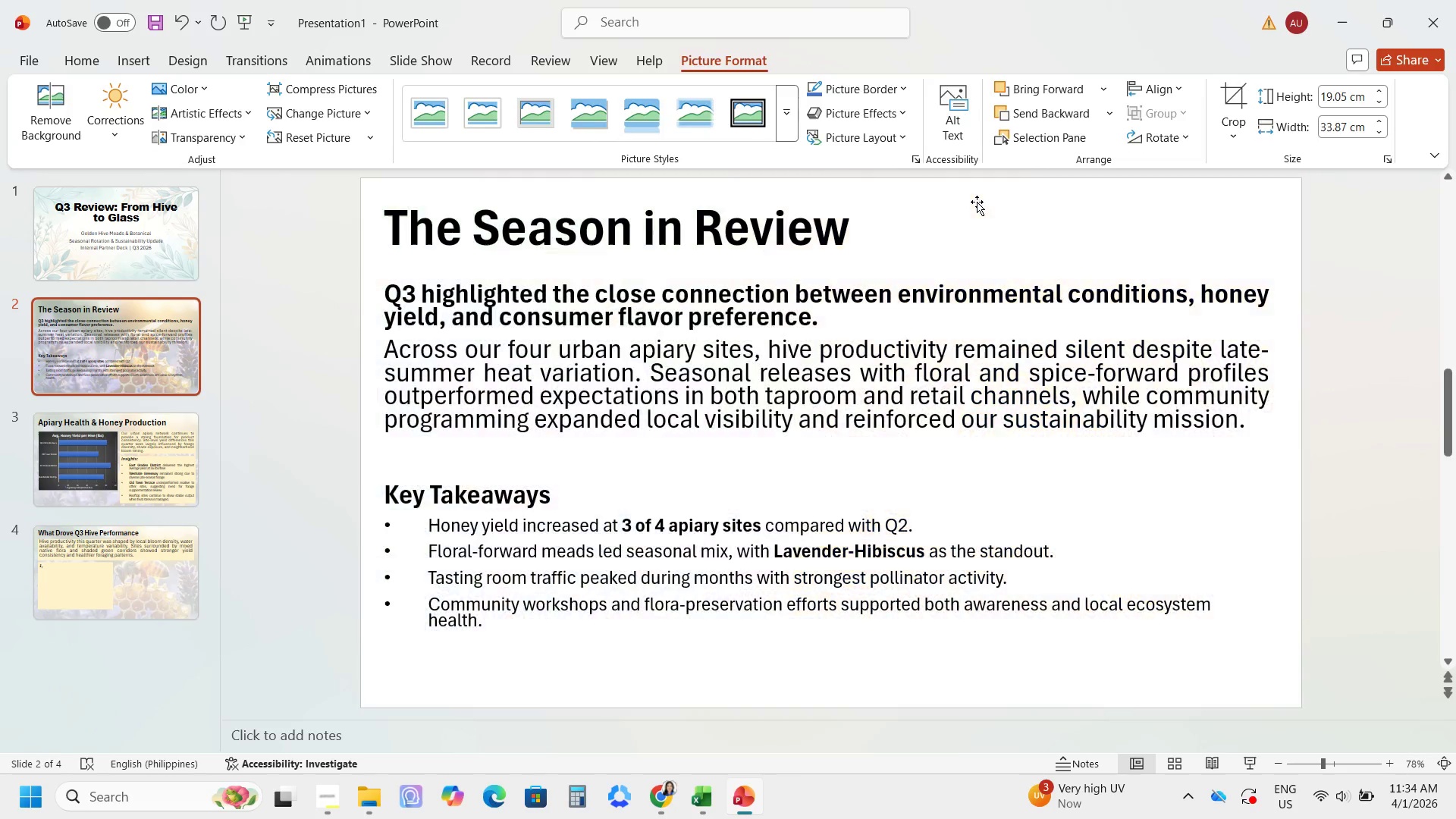 
key(Backspace)
 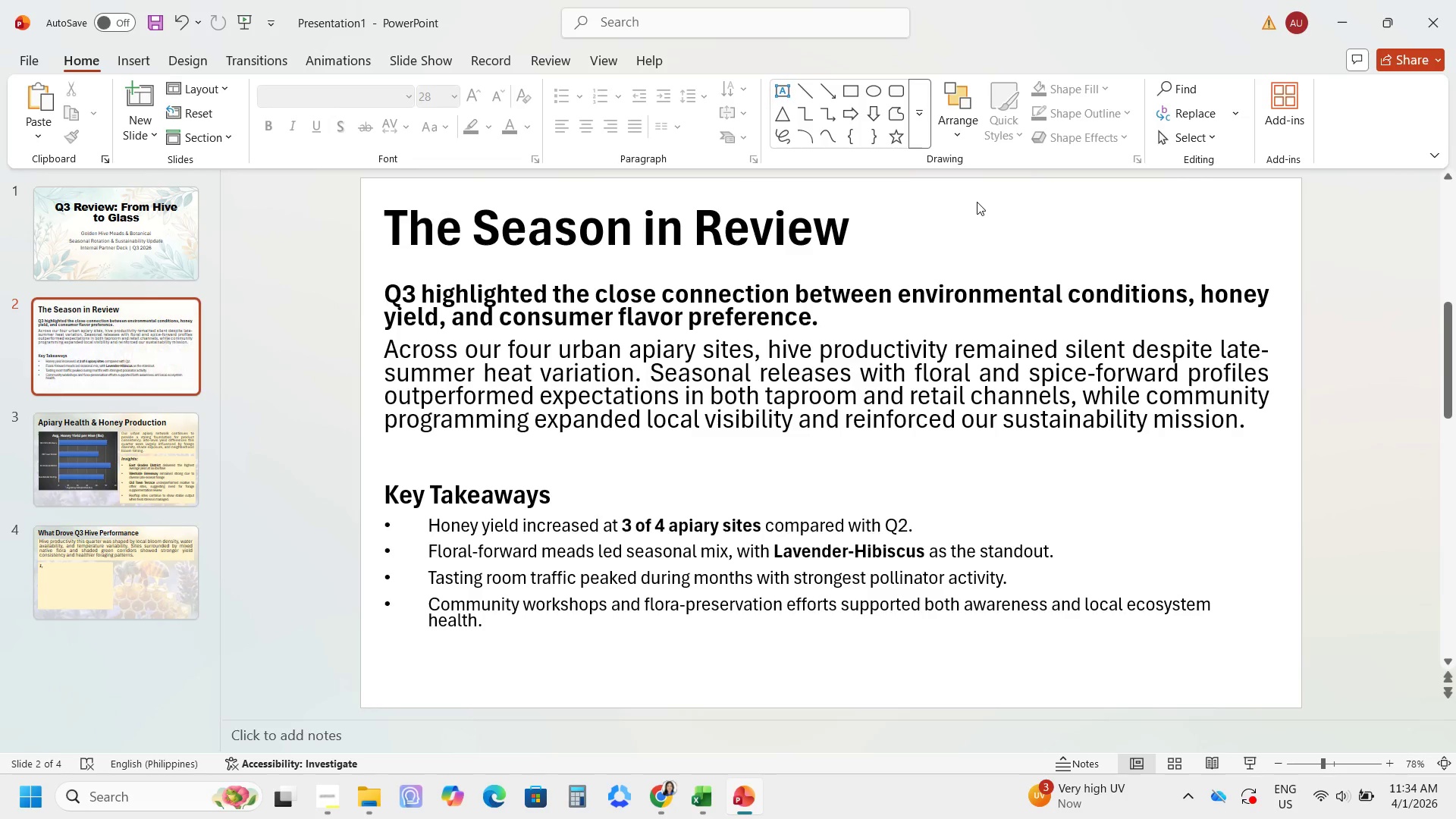 
key(Control+ControlLeft)
 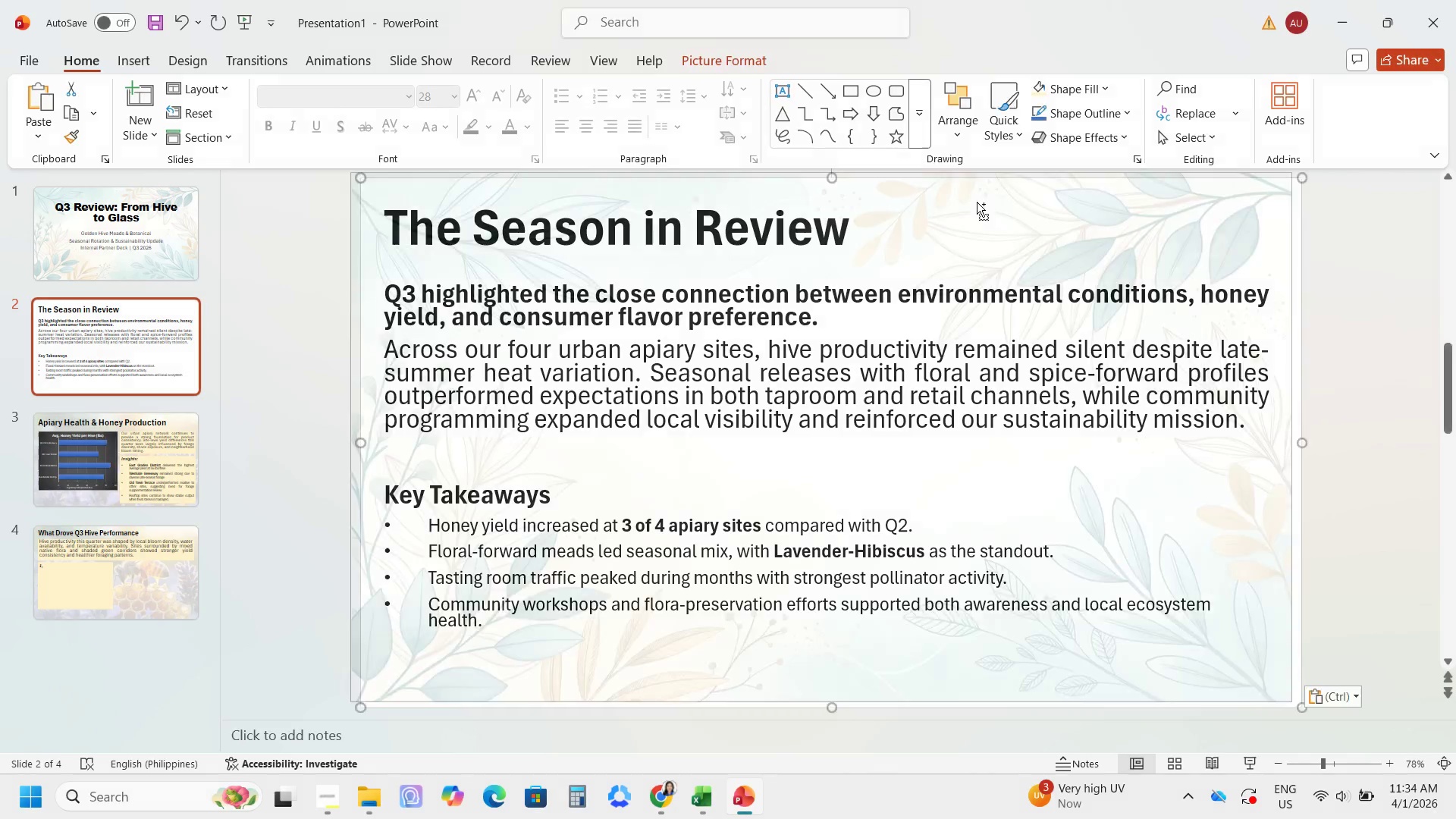 
key(Control+V)
 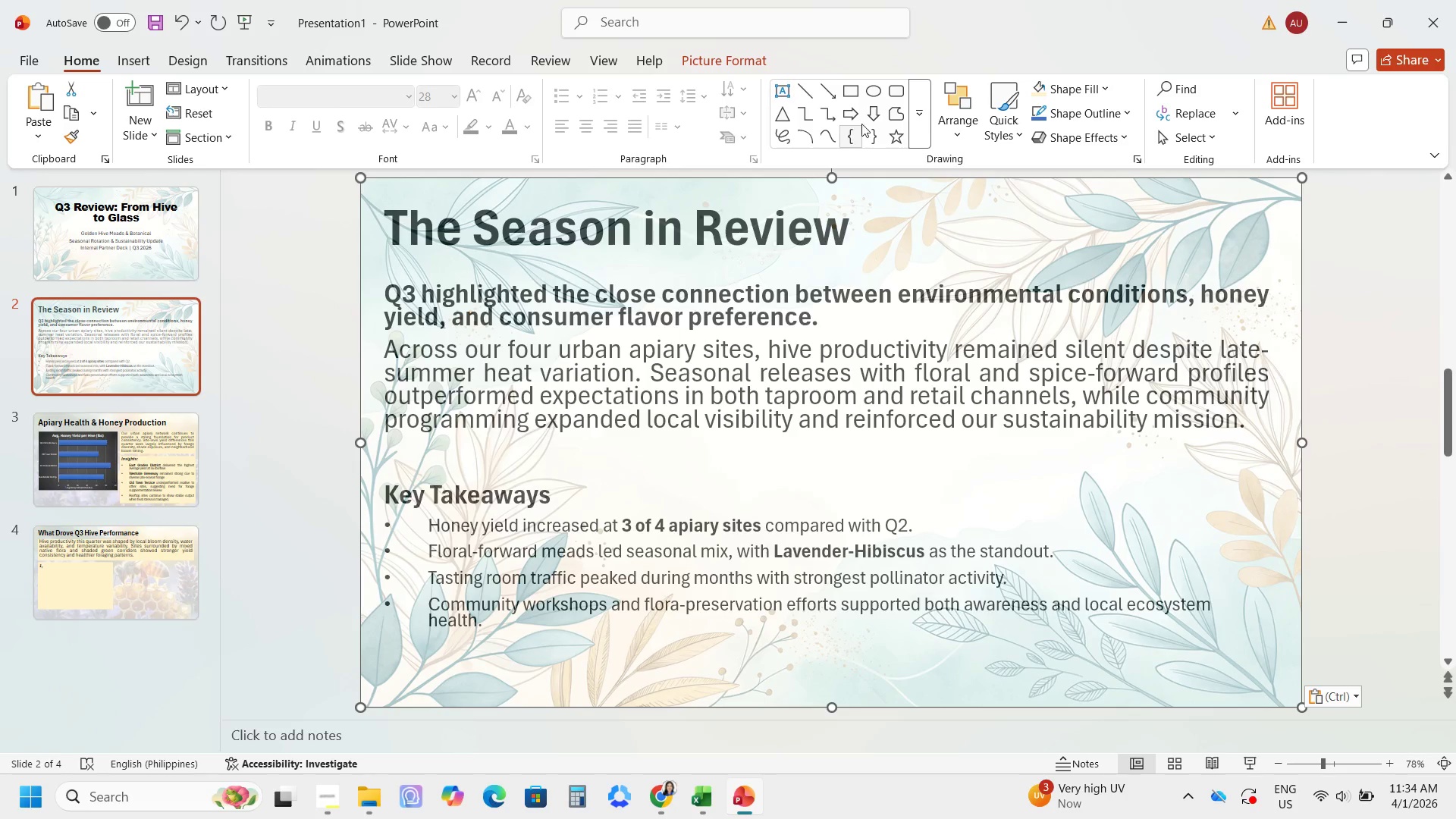 
mouse_move([1105, 93])
 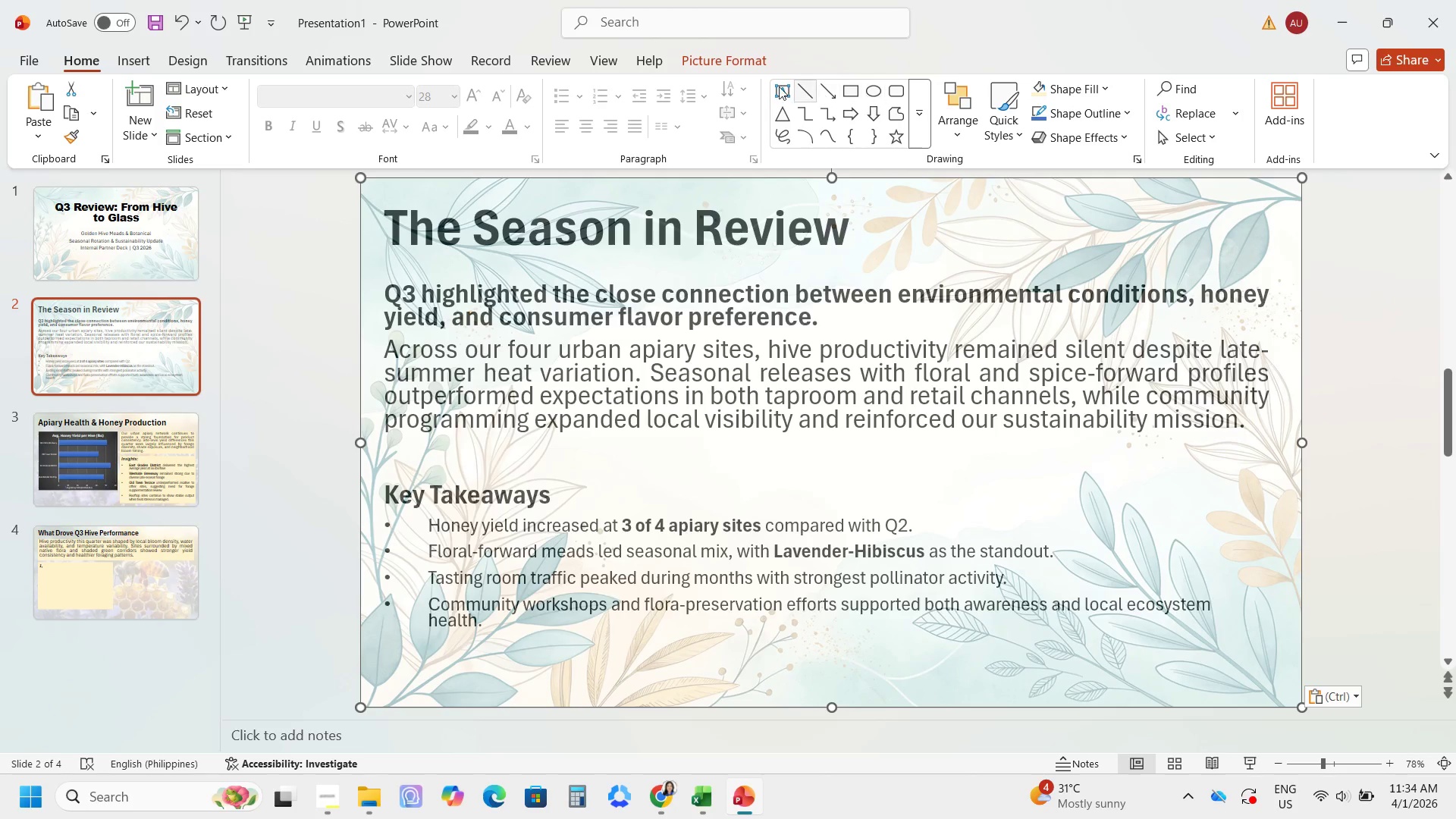 
left_click([726, 56])
 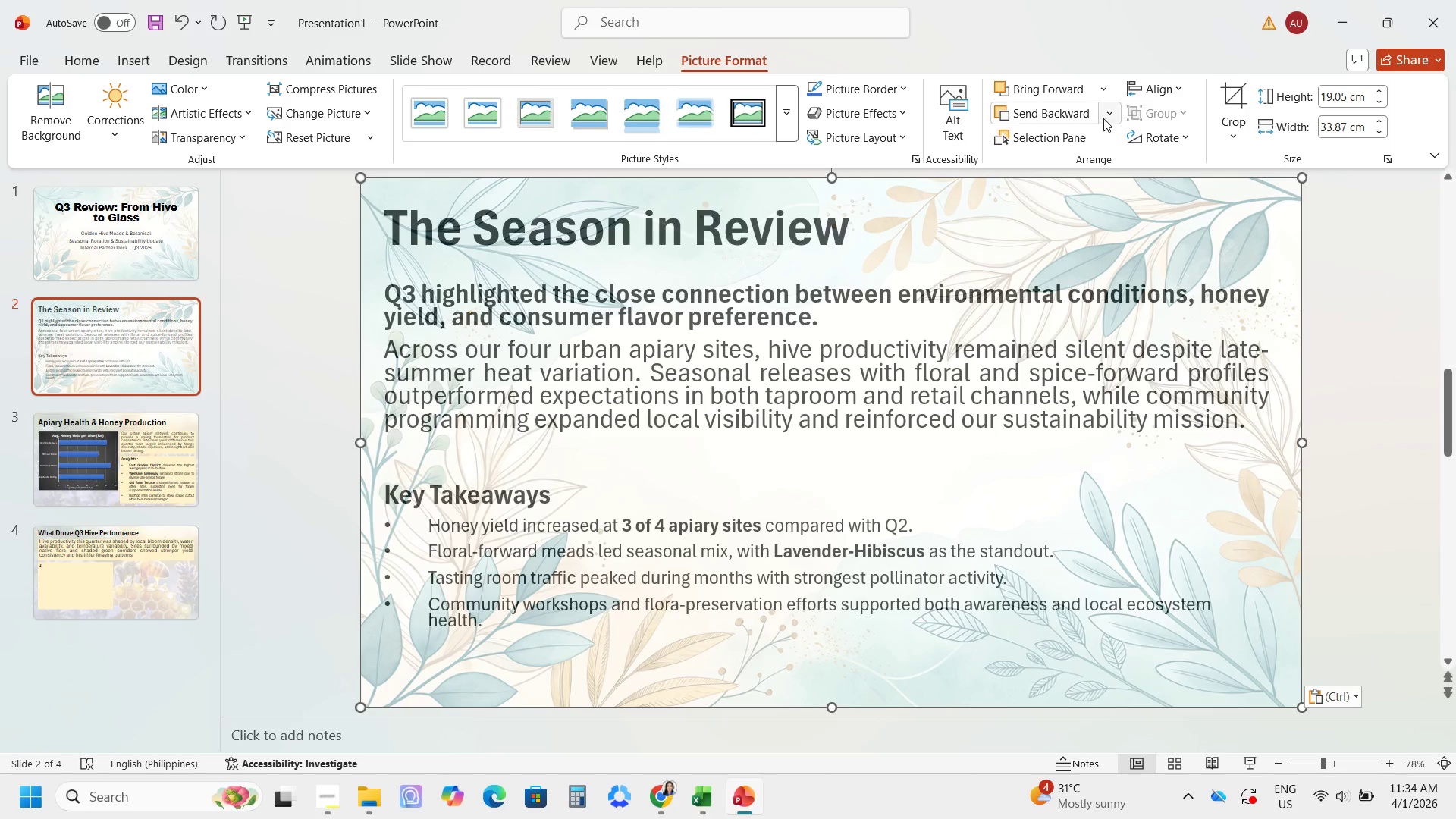 
left_click([1105, 116])
 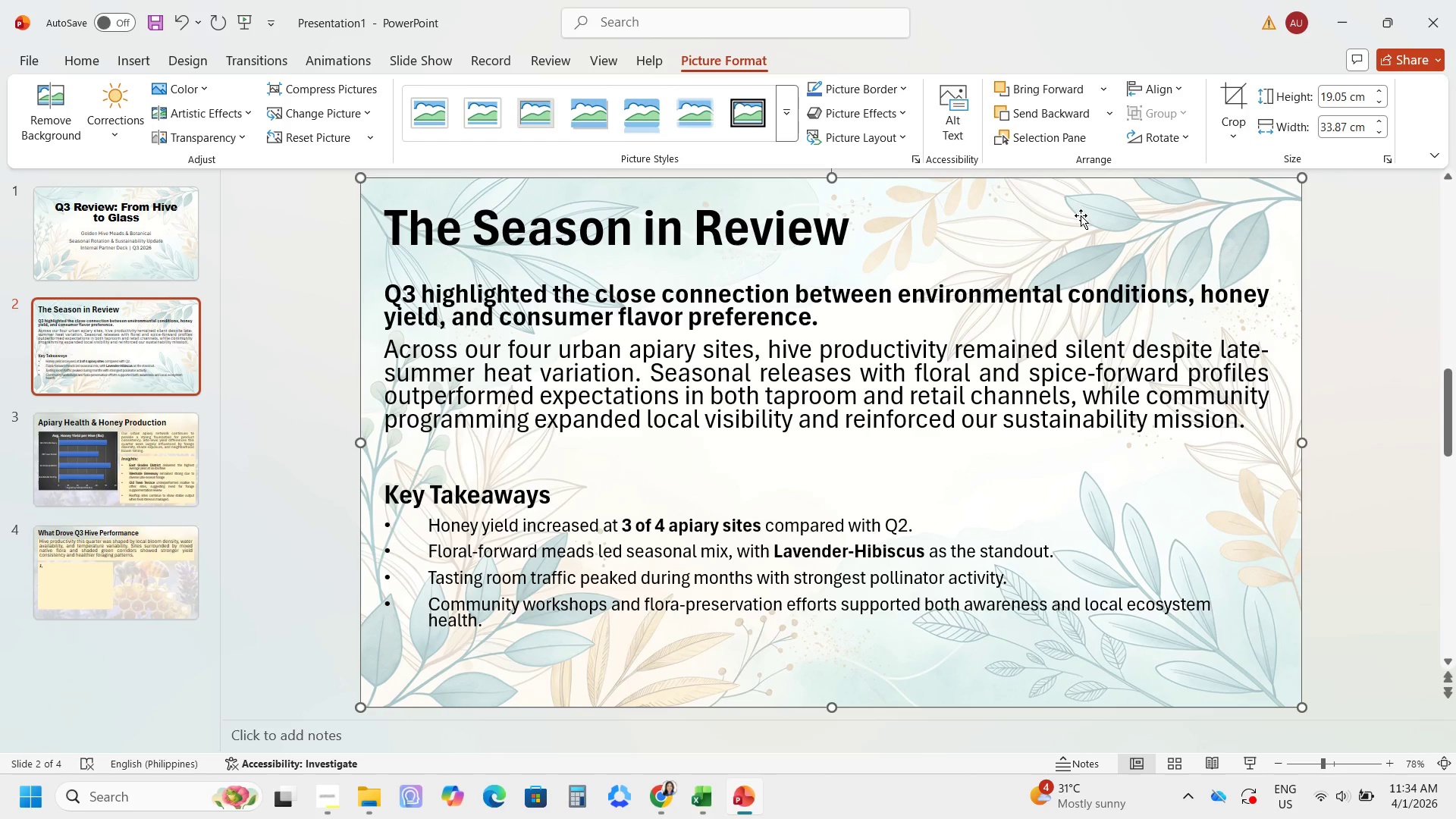 
key(Control+C)
 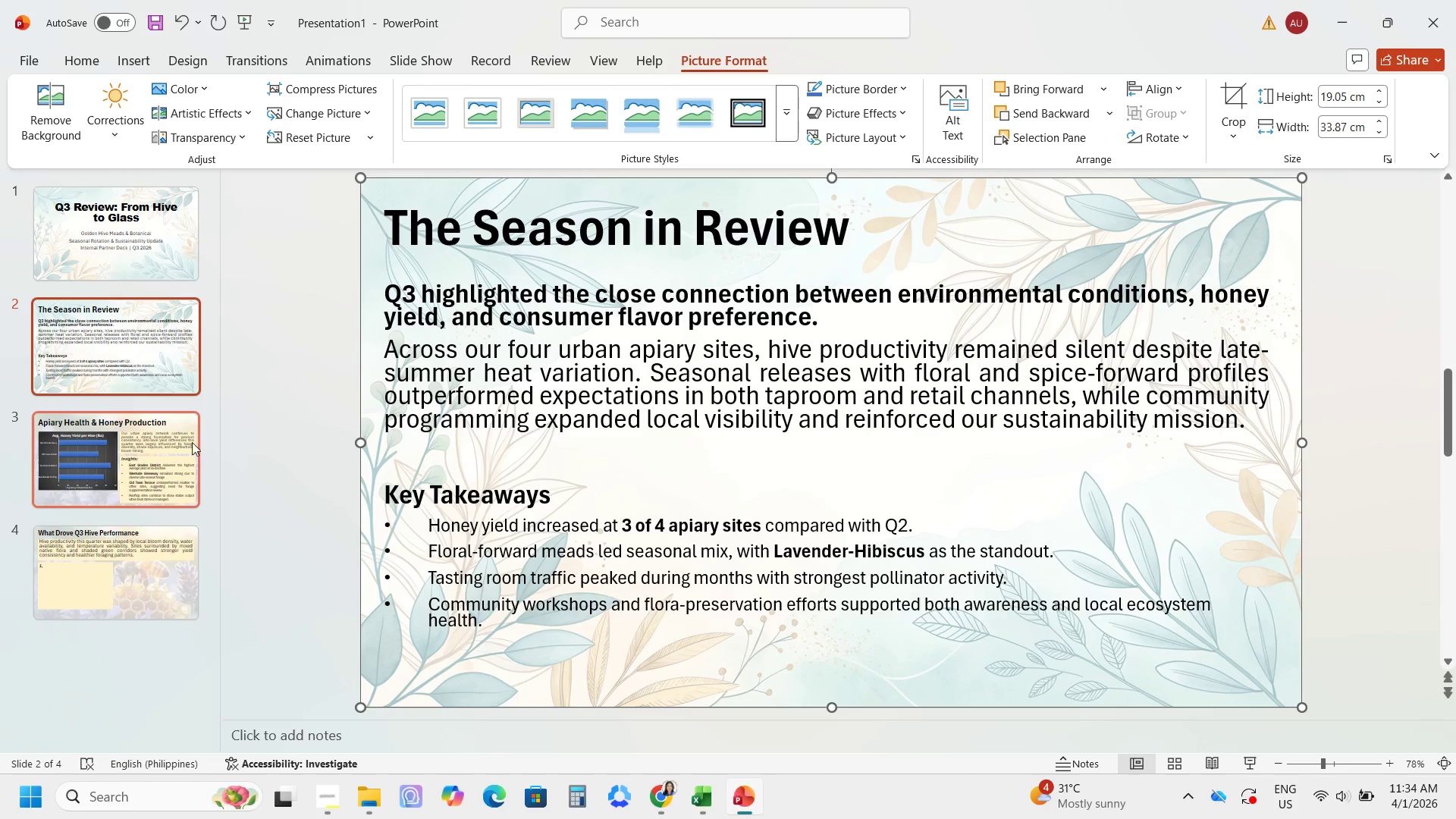 
left_click([182, 443])
 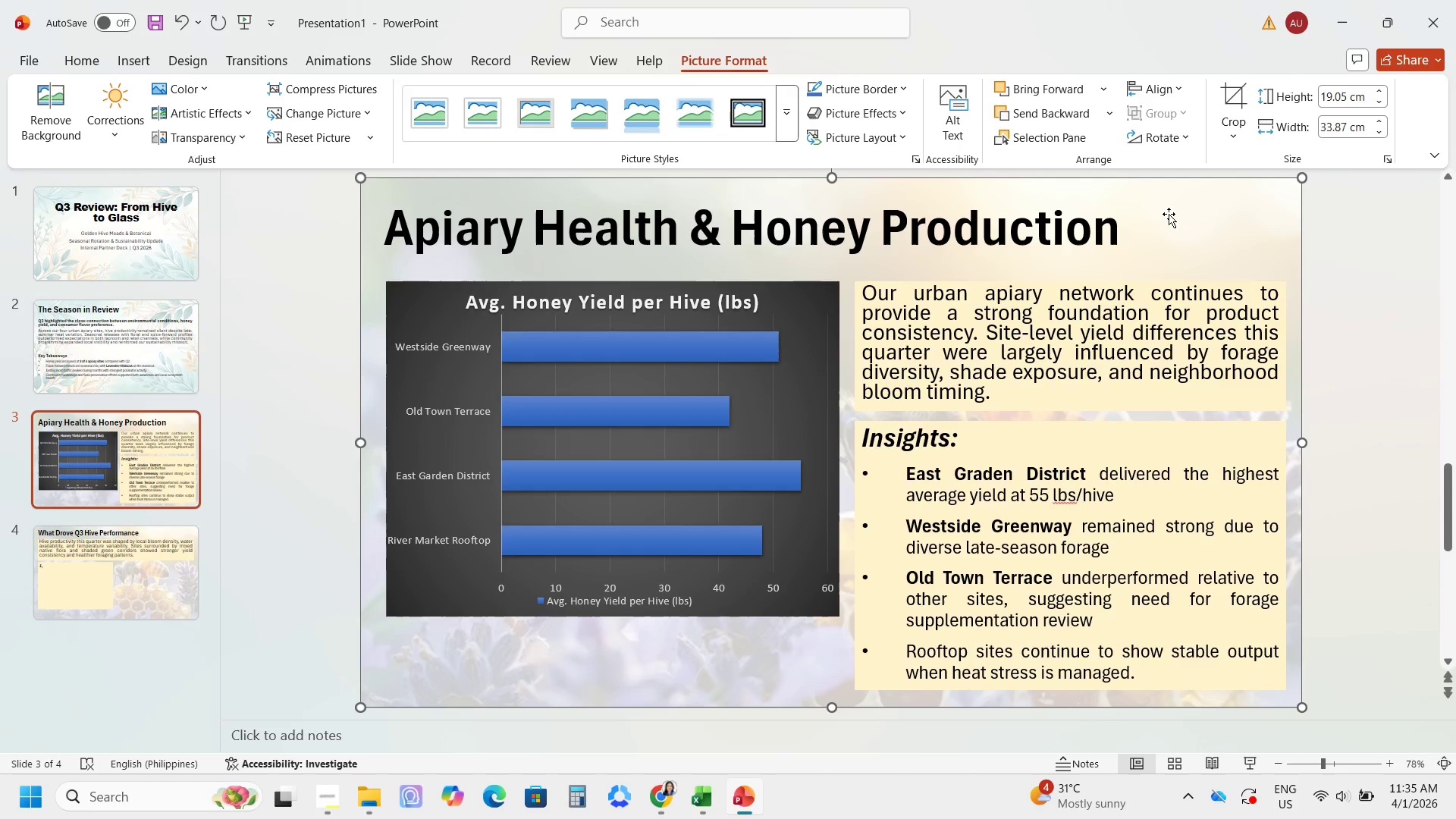 
key(Backspace)
 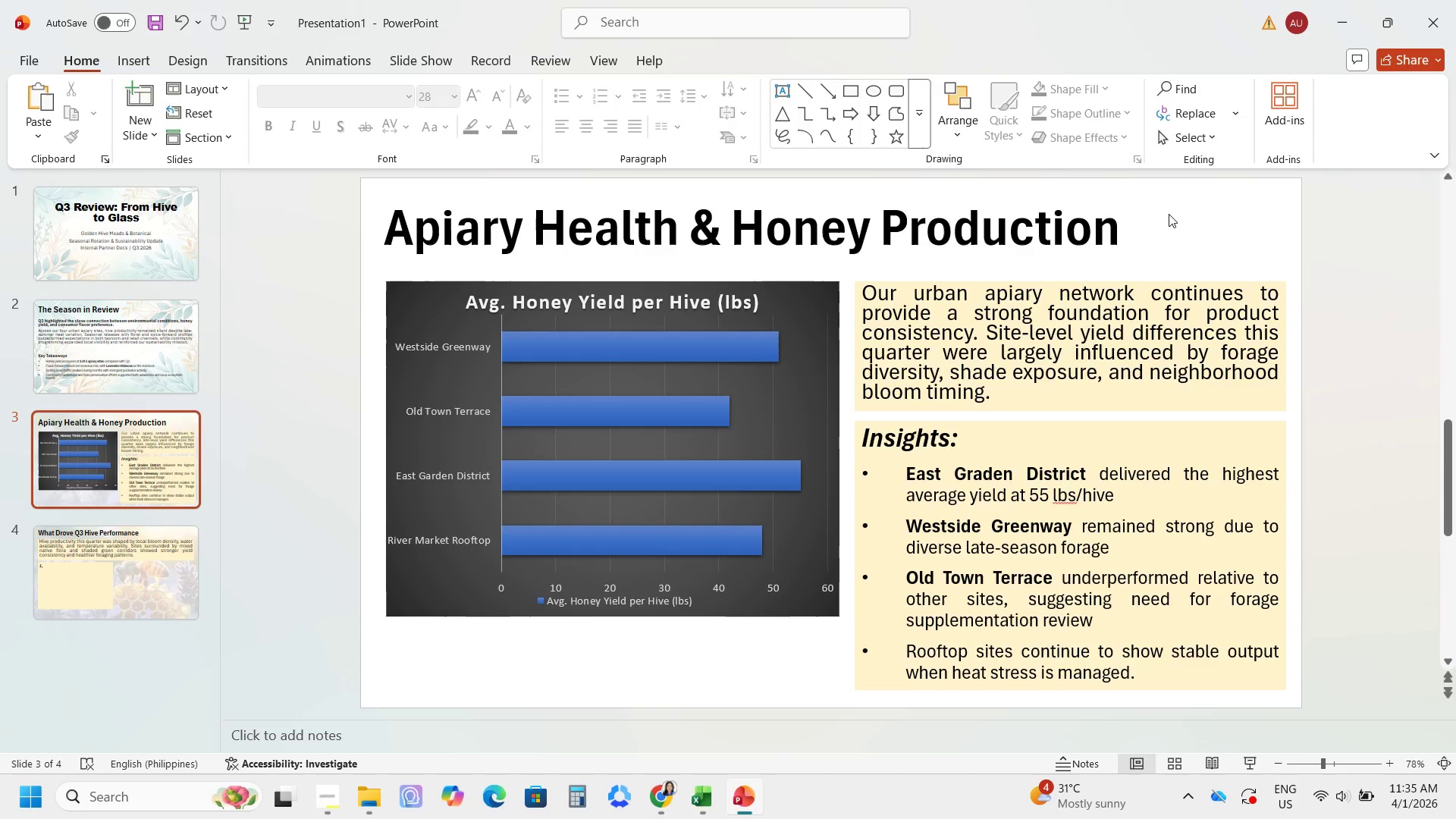 
key(Control+V)
 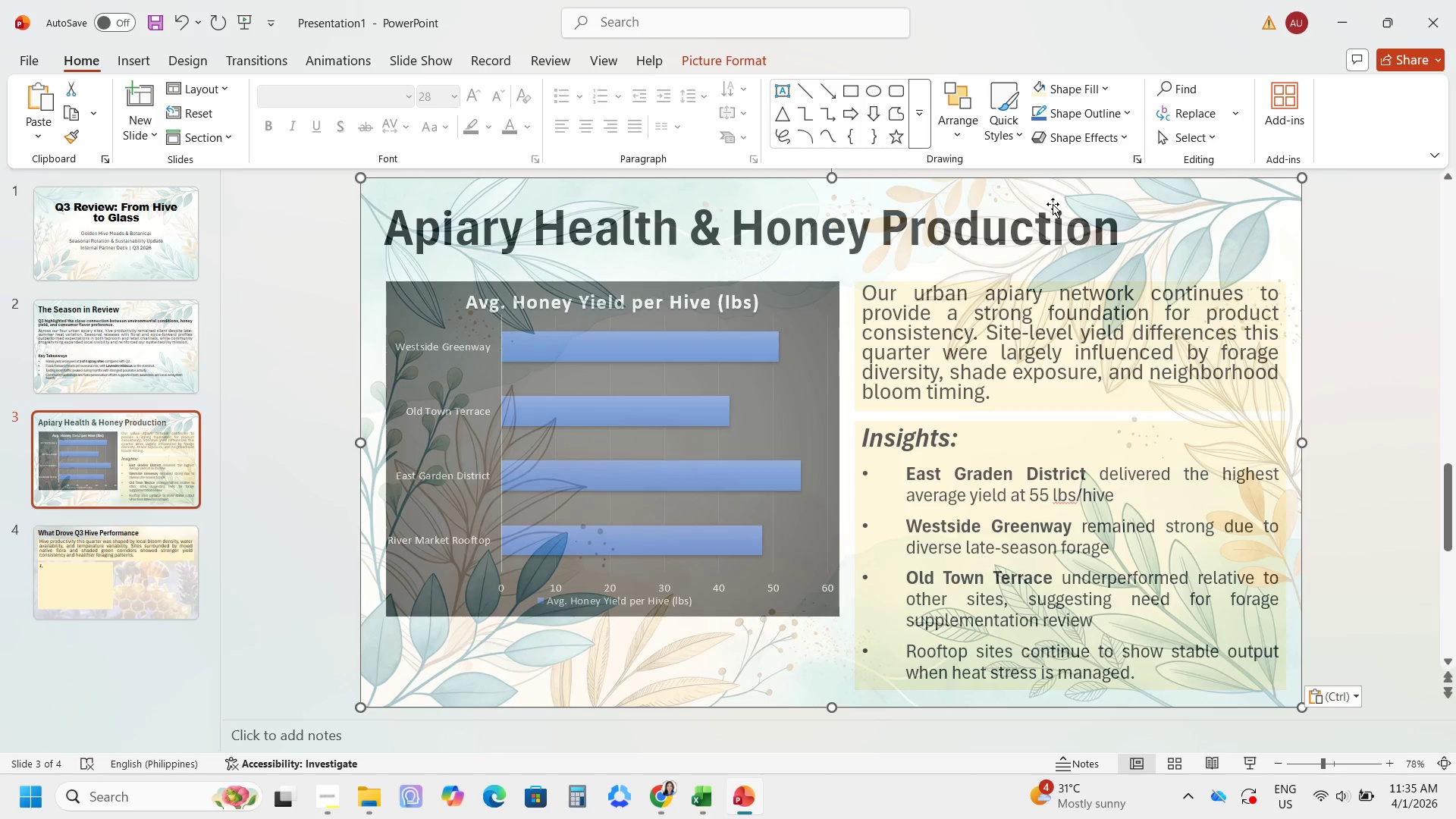 
left_click([742, 58])
 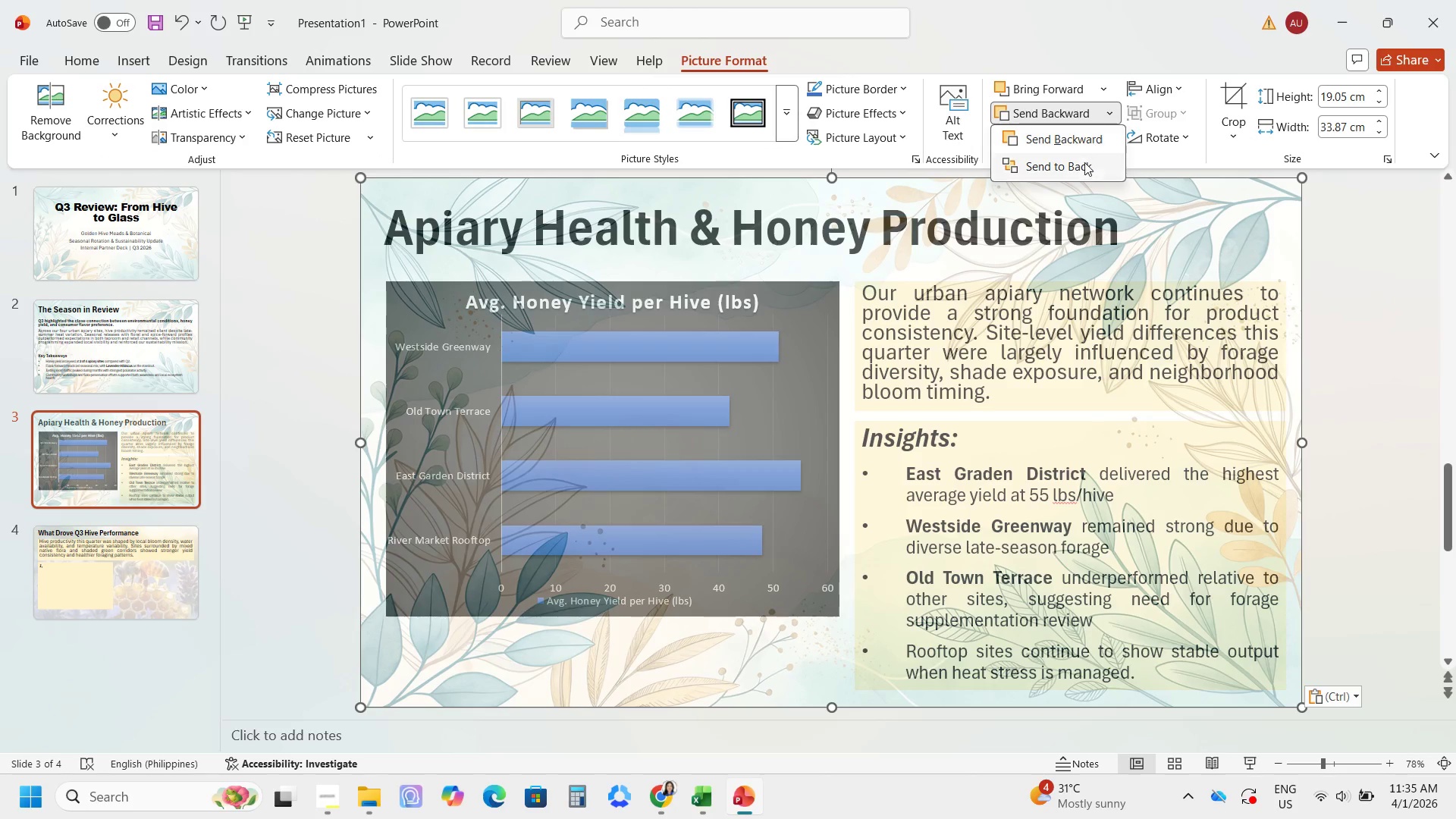 
left_click([1084, 162])
 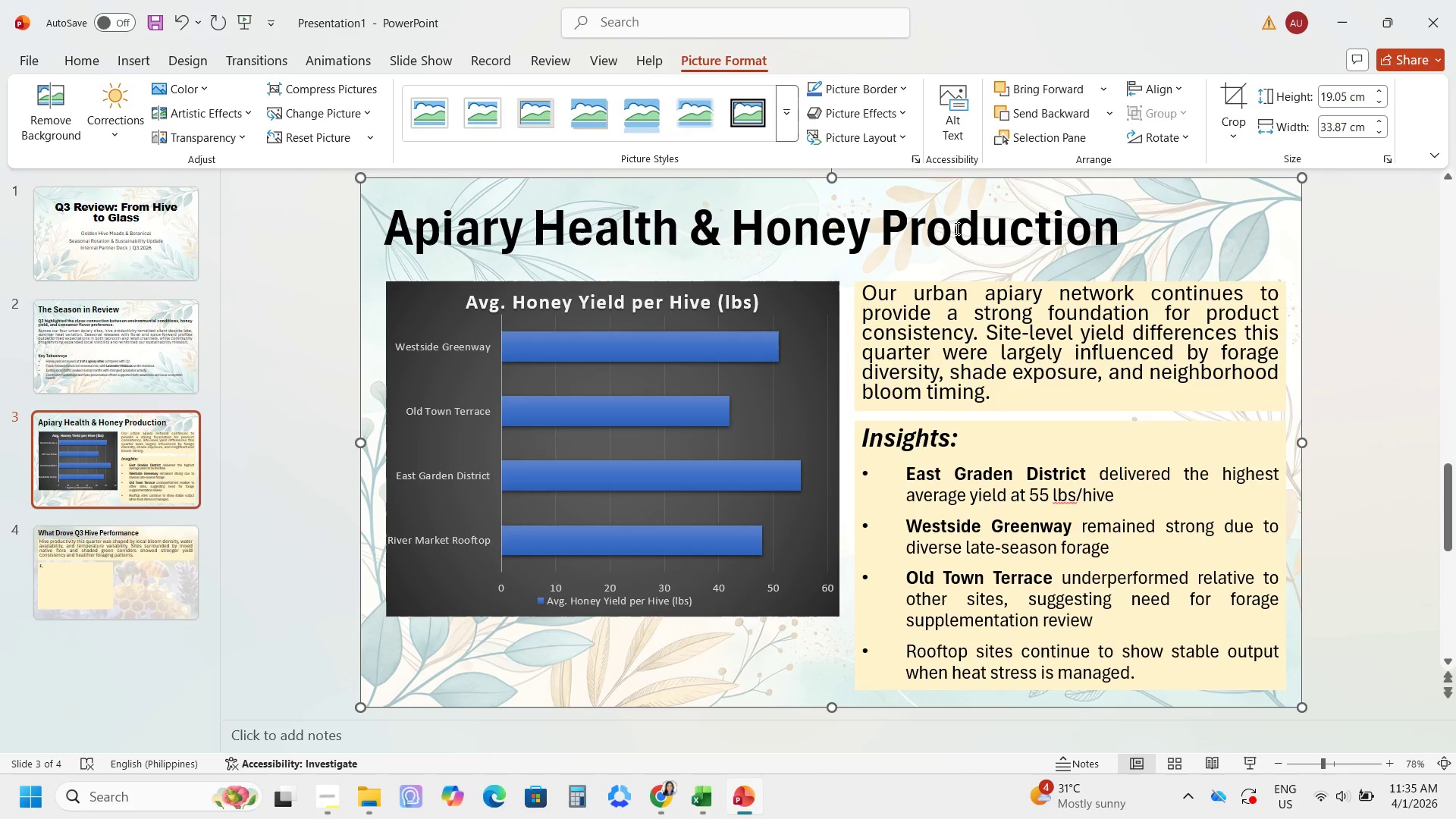 
key(Control+C)
 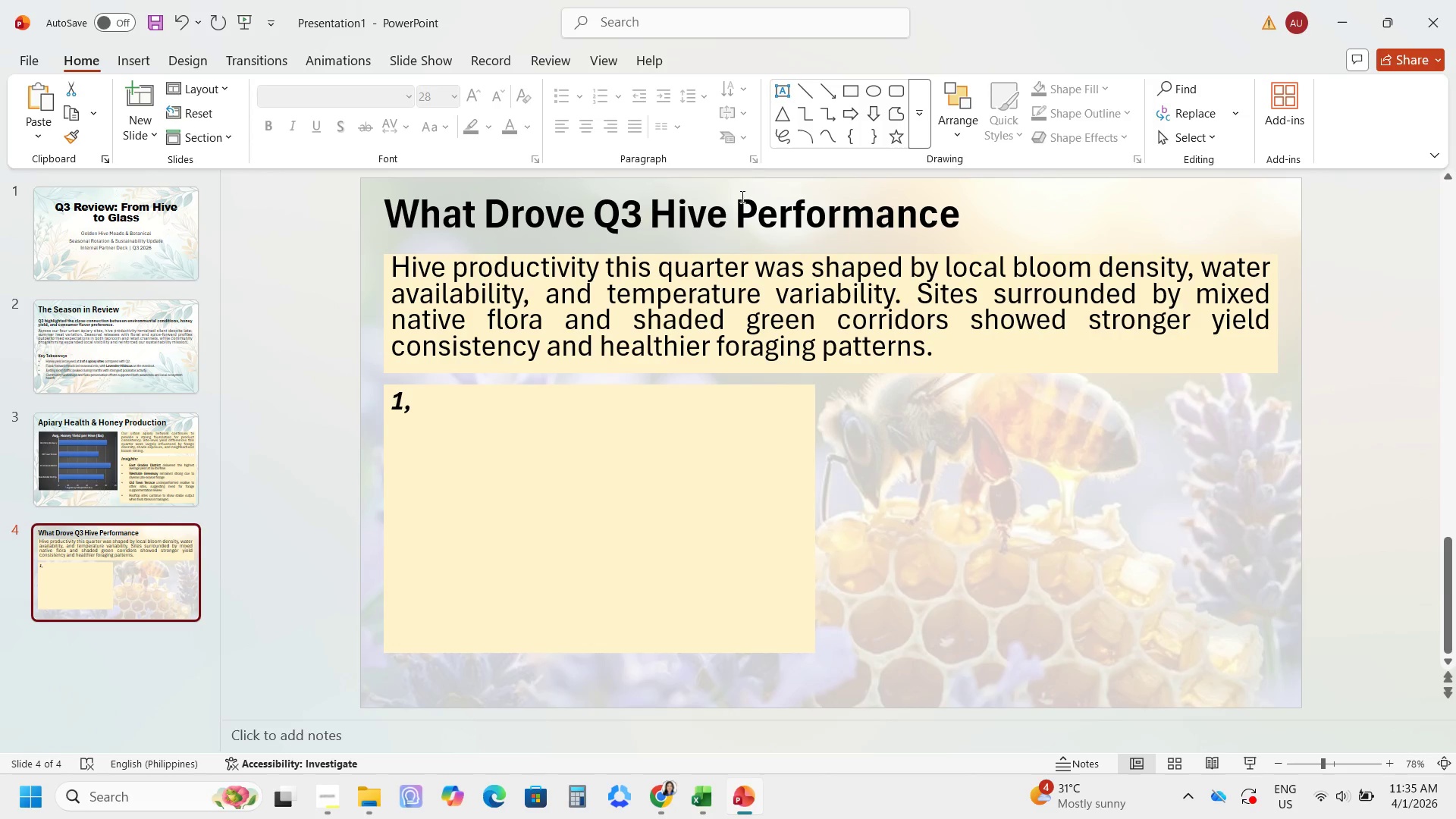 
left_click([1047, 216])
 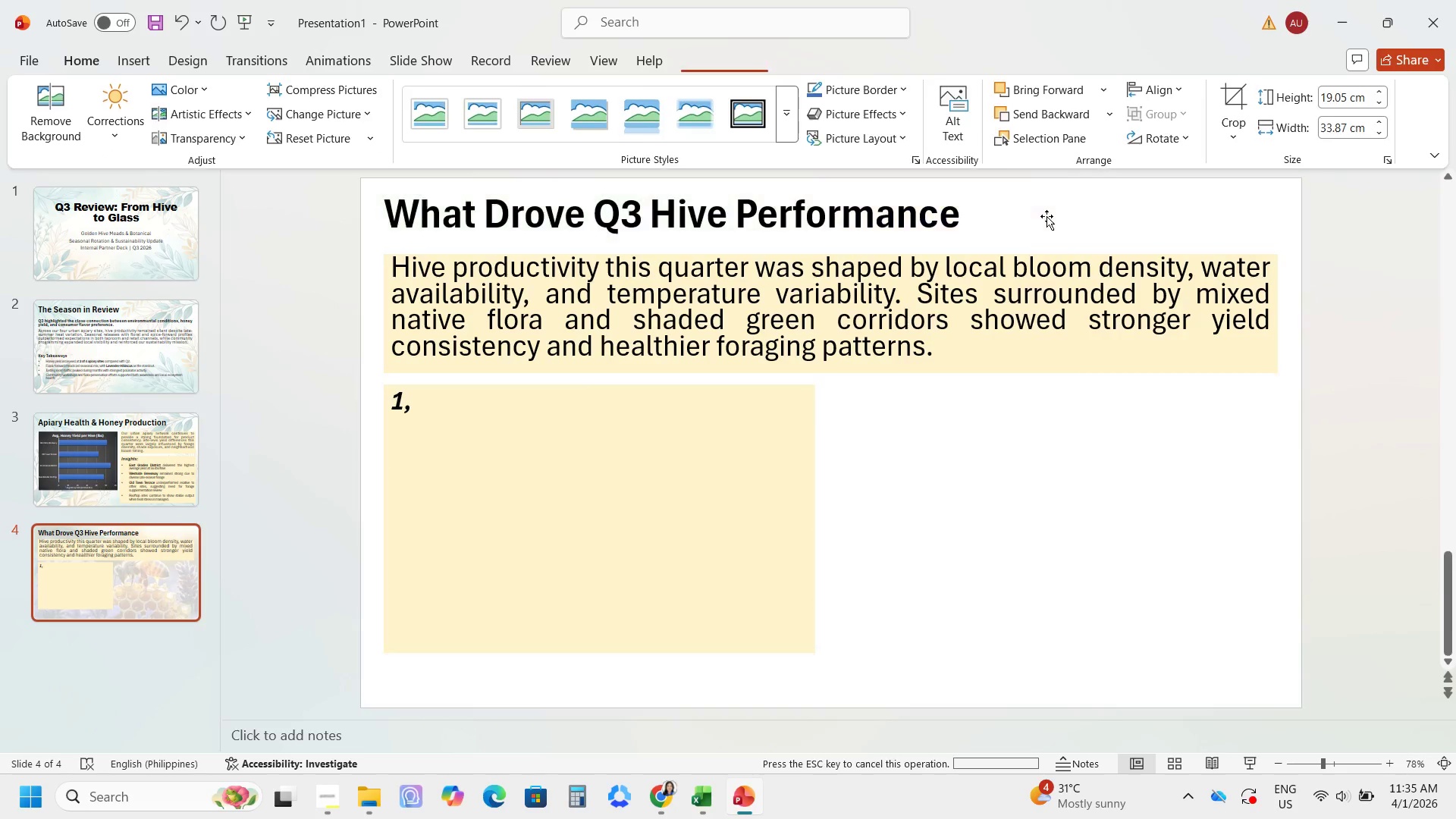 
key(Backspace)
 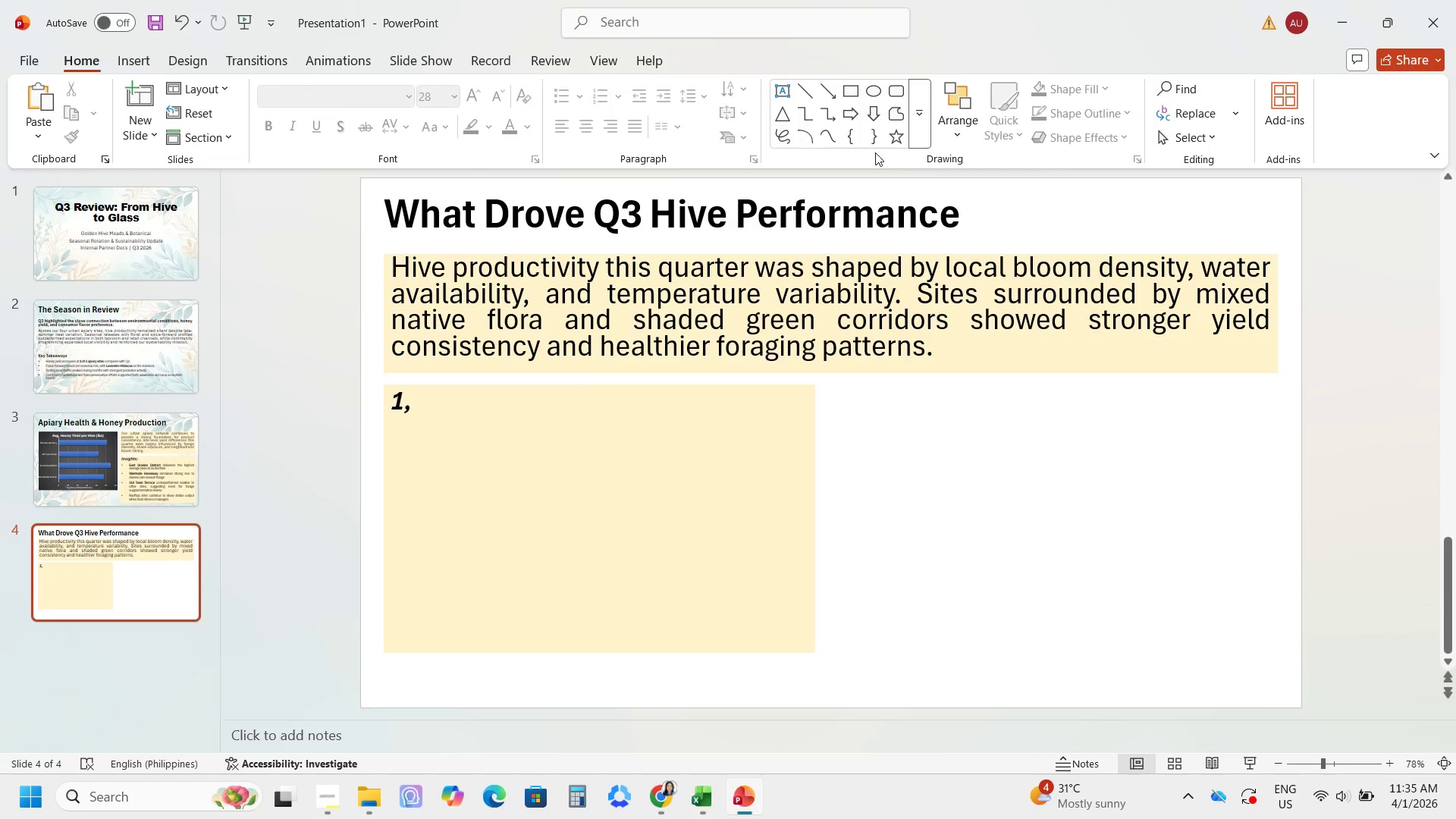 
key(Control+V)
 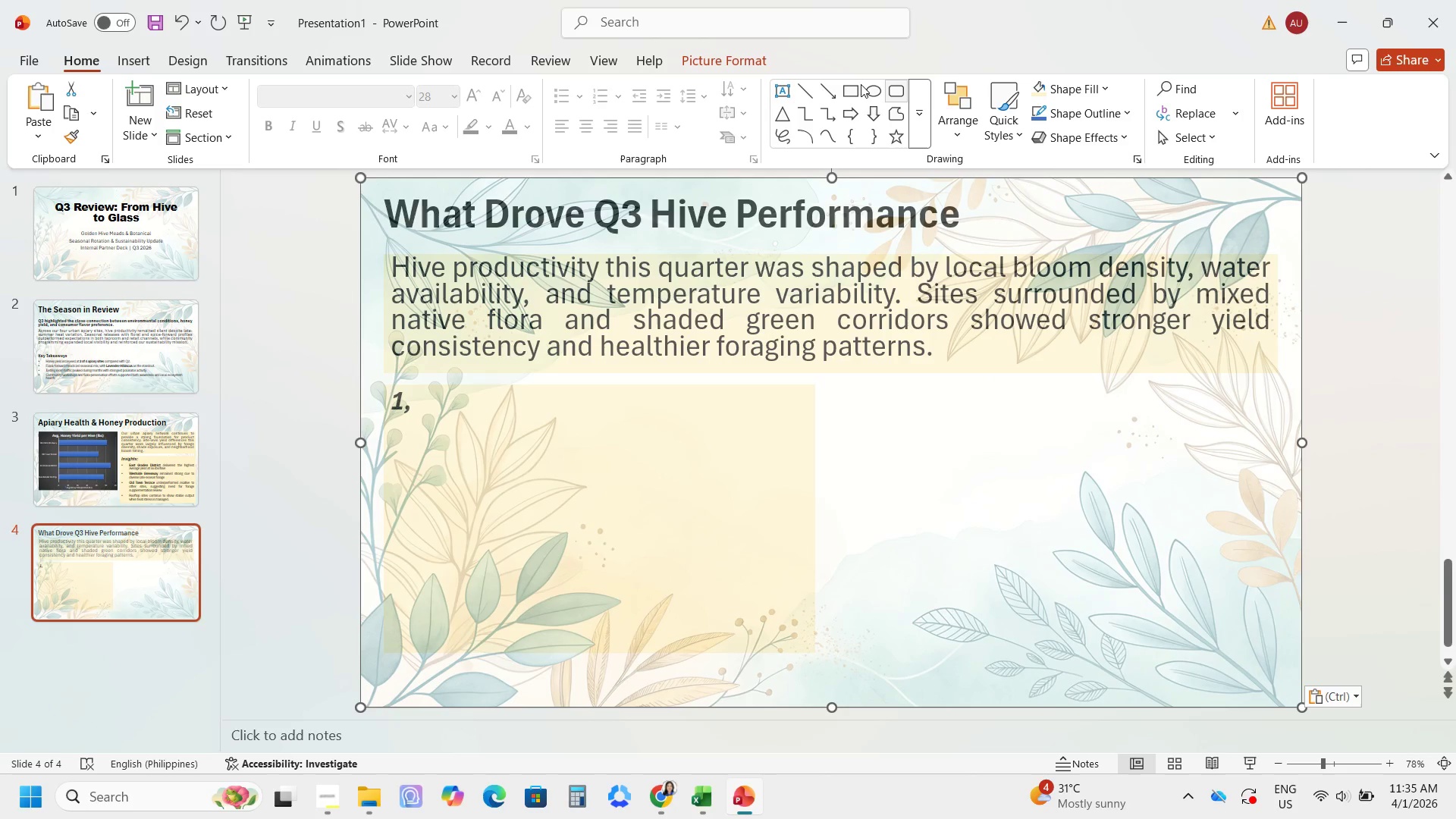 
left_click([712, 66])
 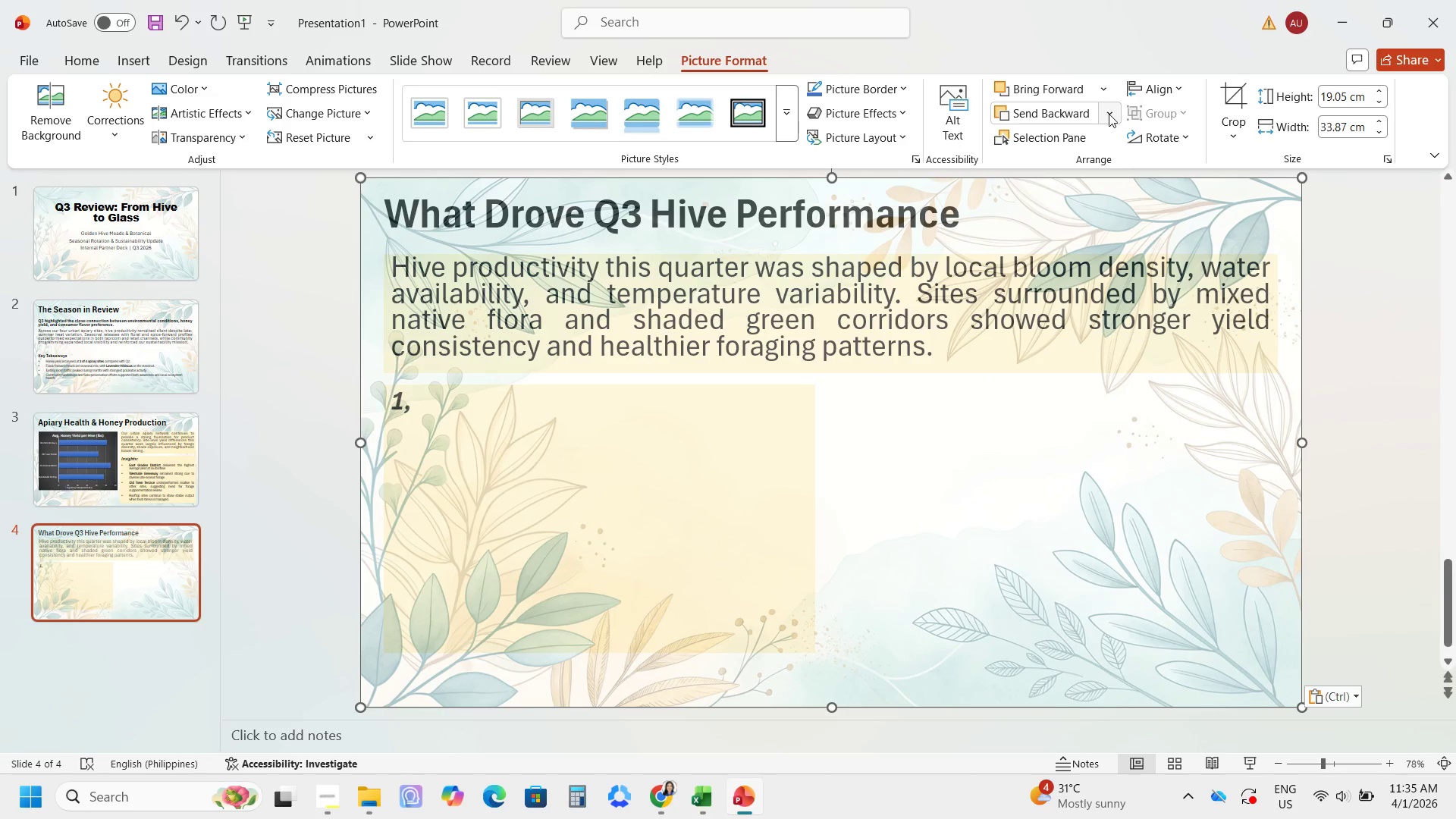 
left_click([1109, 114])
 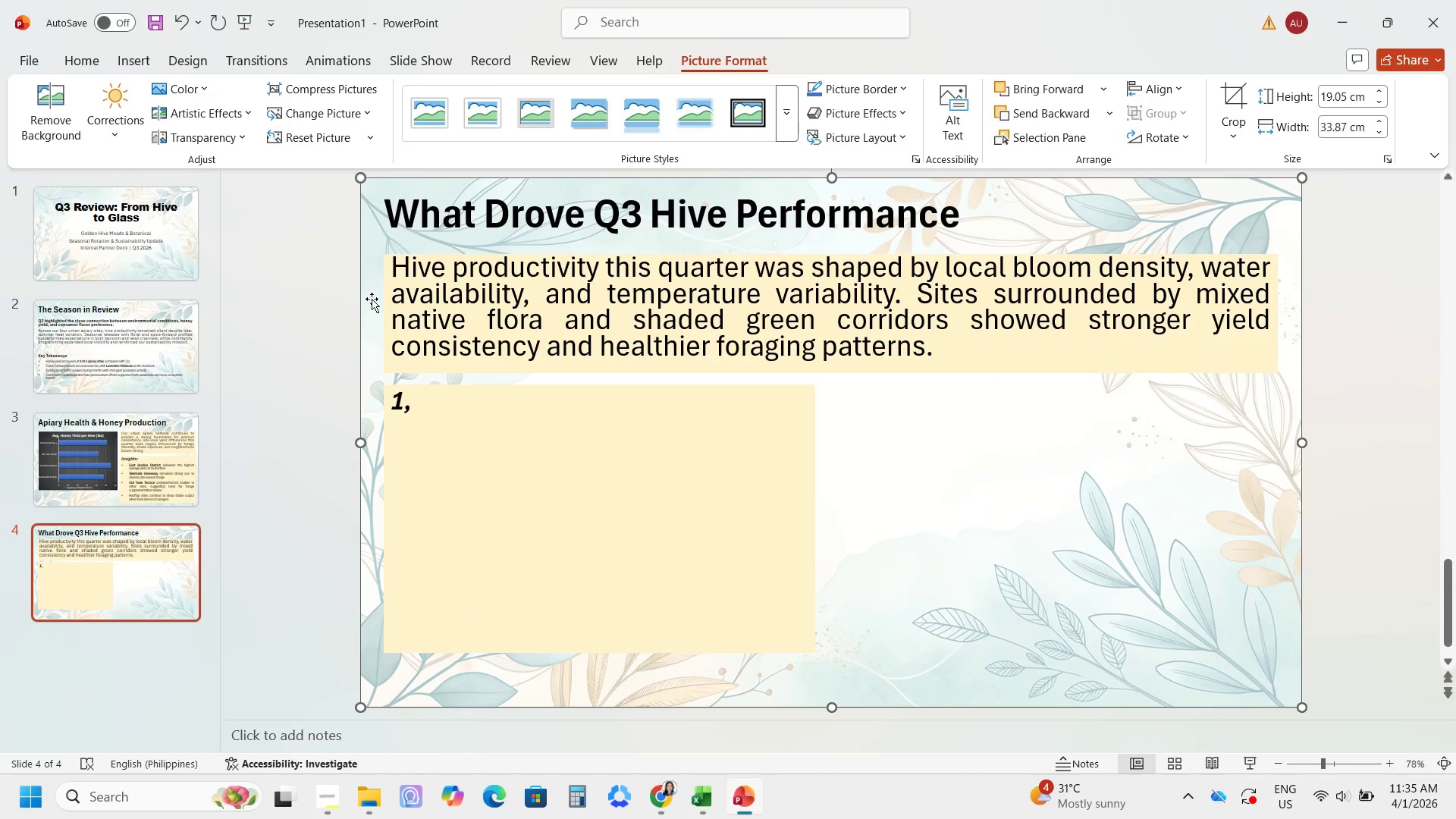 
left_click([343, 293])
 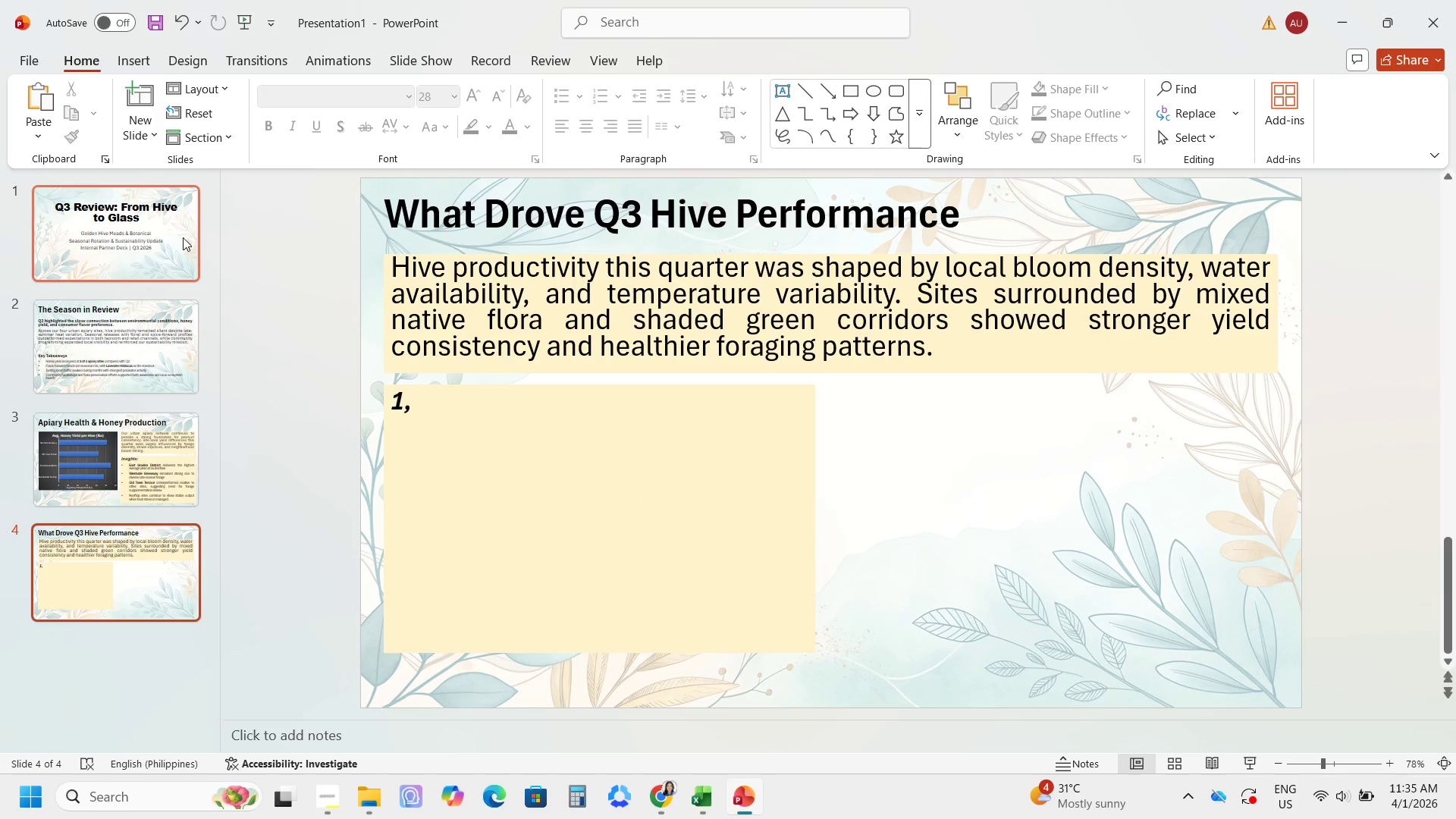 
left_click([183, 237])
 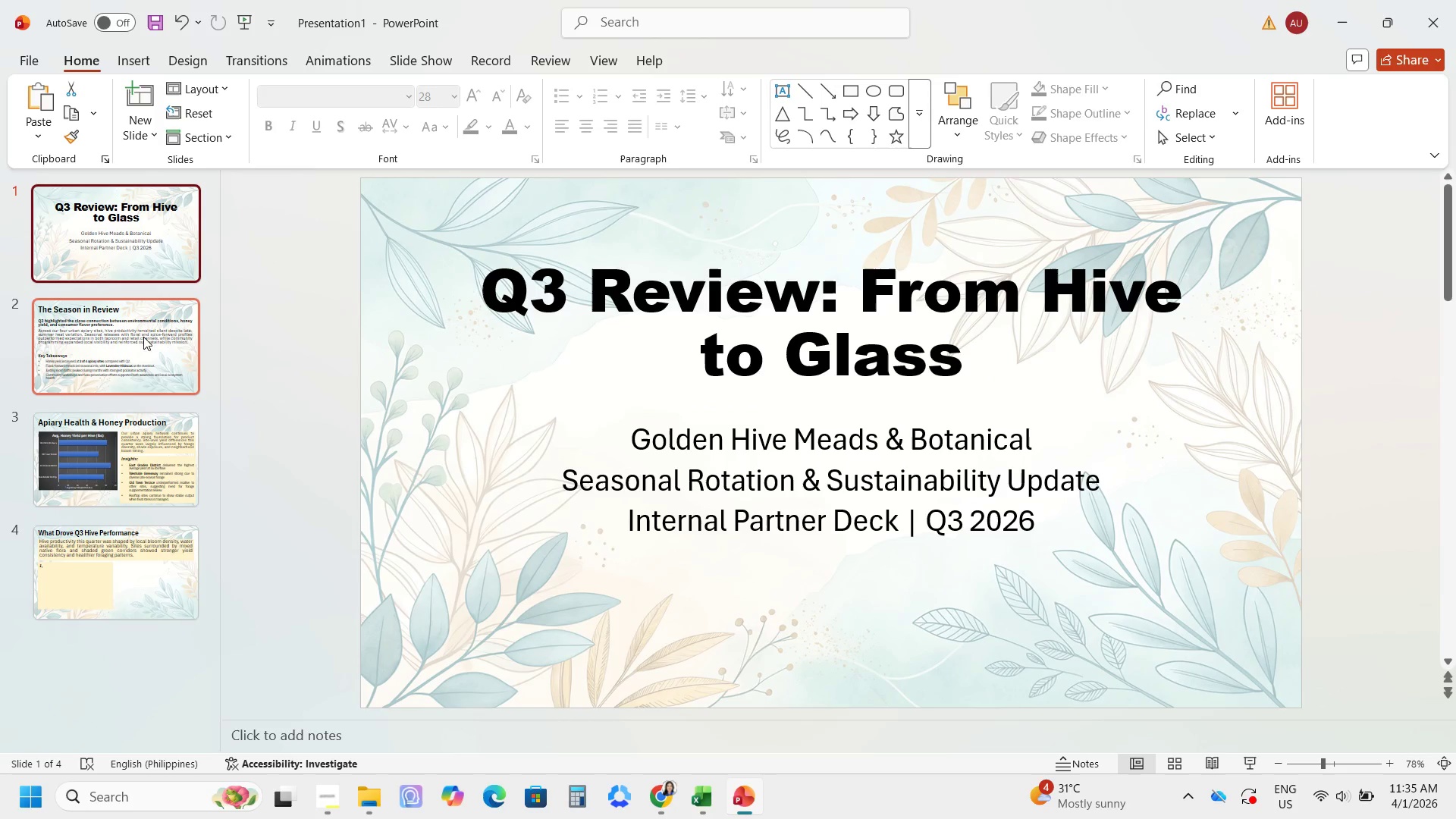 
left_click([152, 349])
 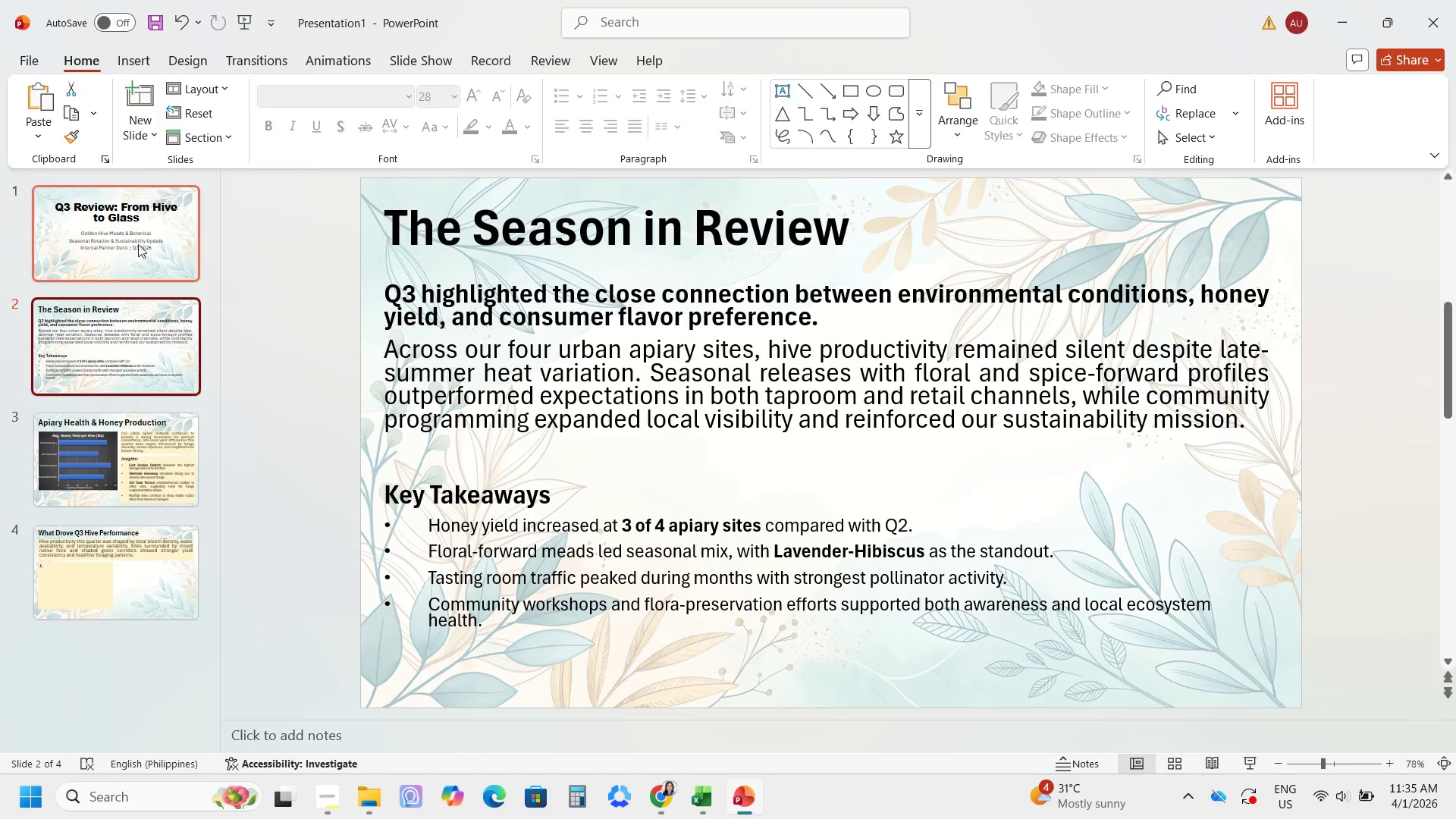 
left_click([137, 227])
 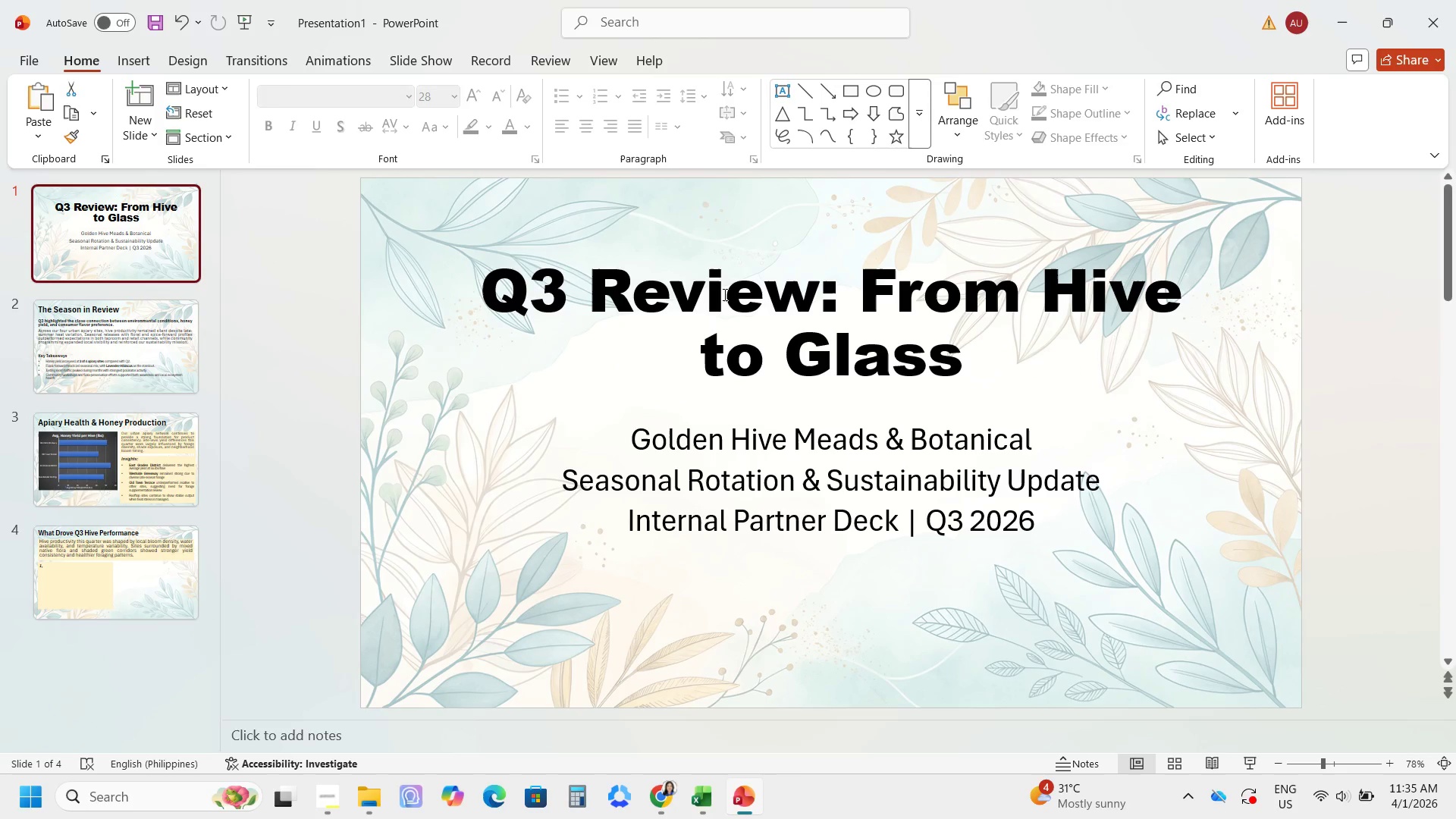 
left_click([723, 294])
 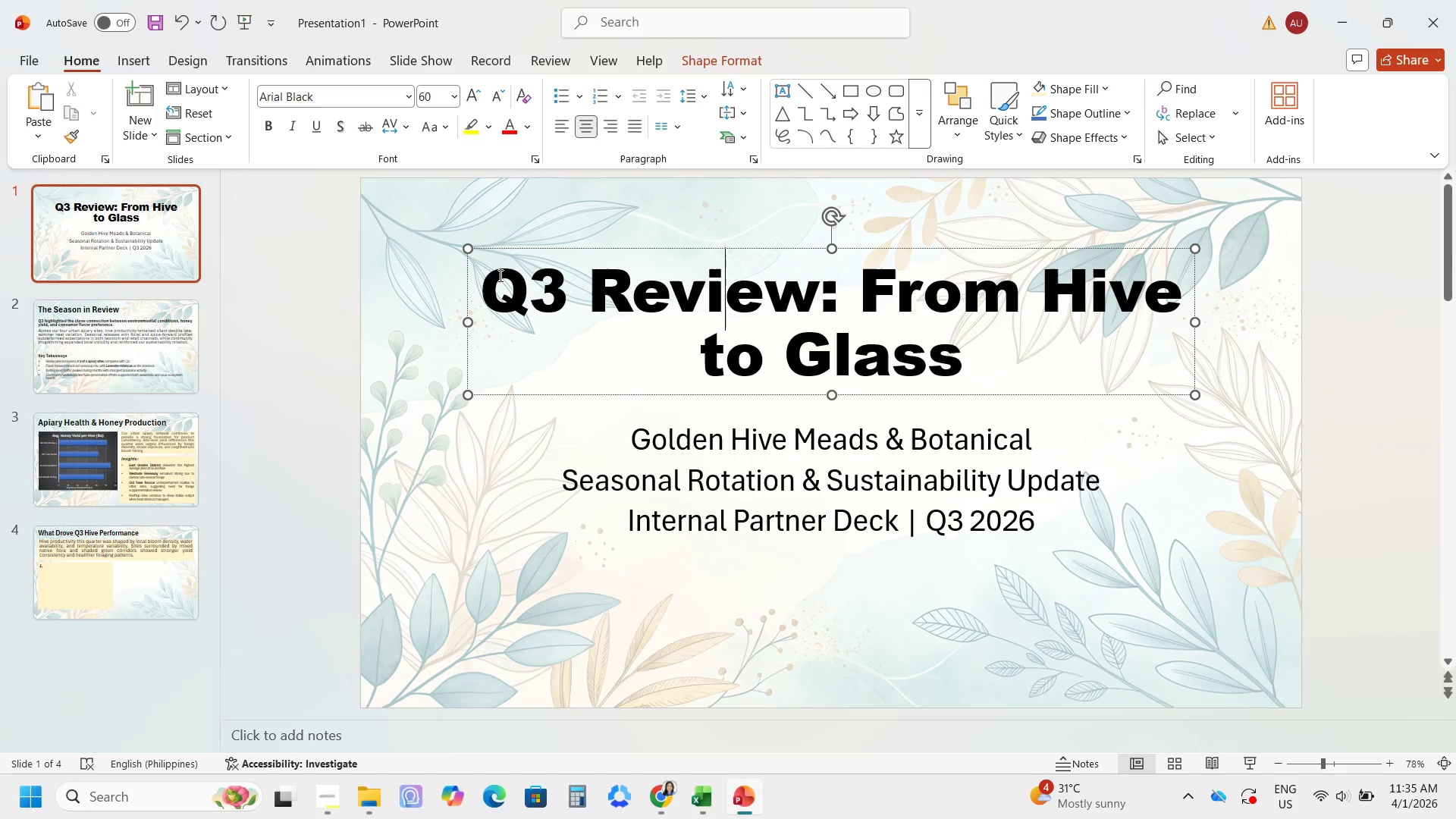 
left_click_drag(start_coordinate=[499, 275], to_coordinate=[964, 365])
 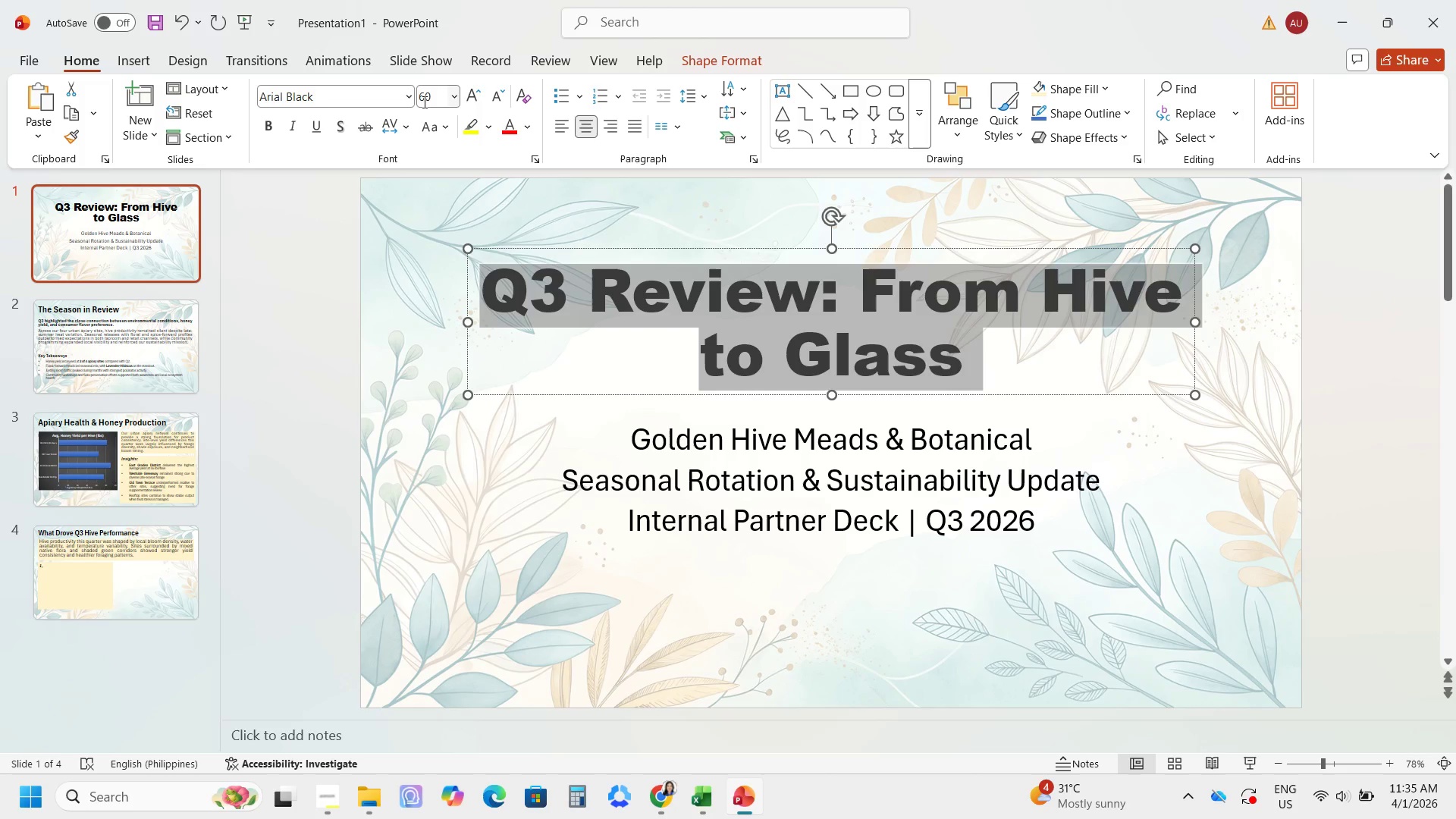 
left_click_drag(start_coordinate=[425, 102], to_coordinate=[431, 102])
 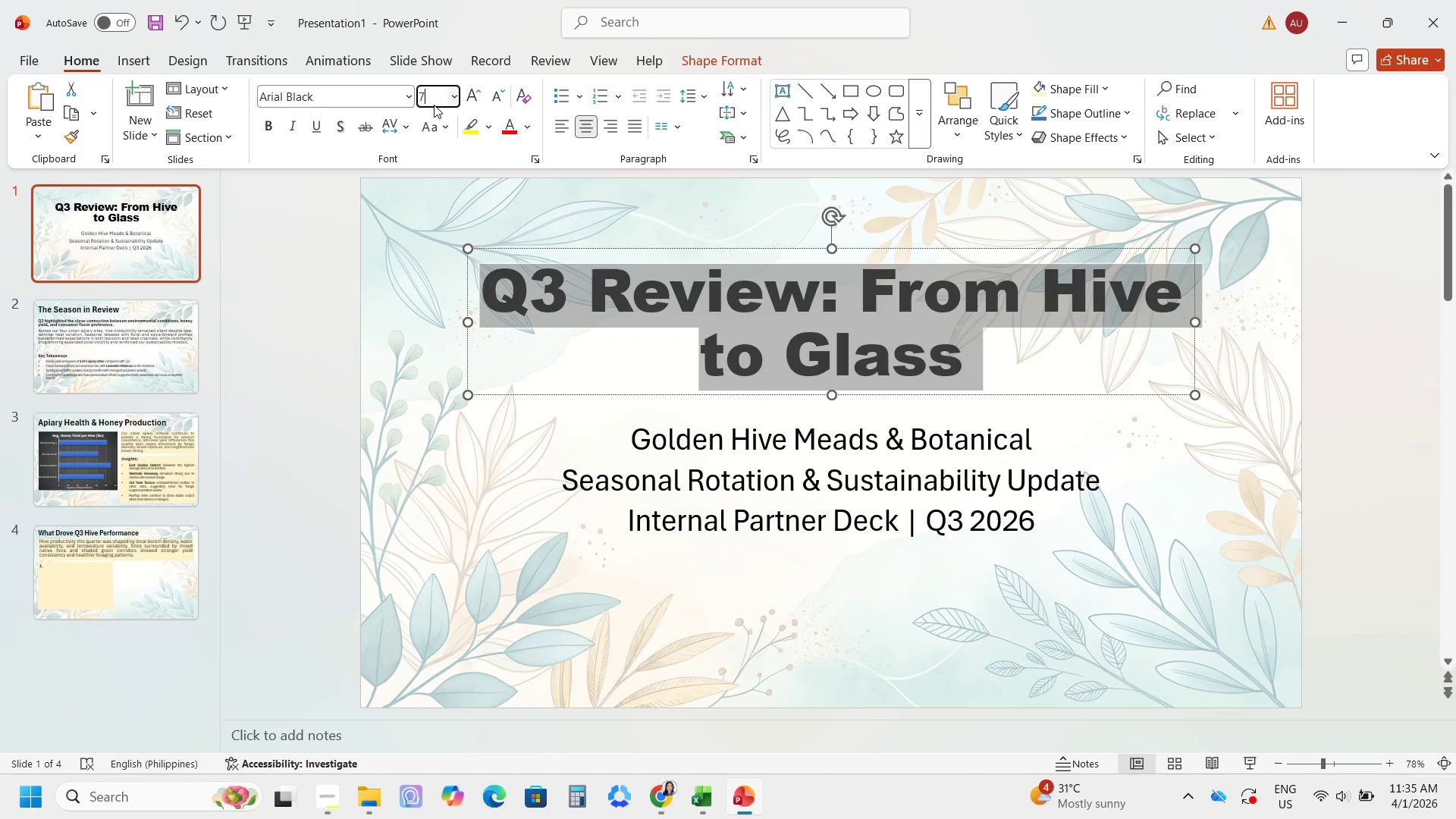 
key(Numpad7)
 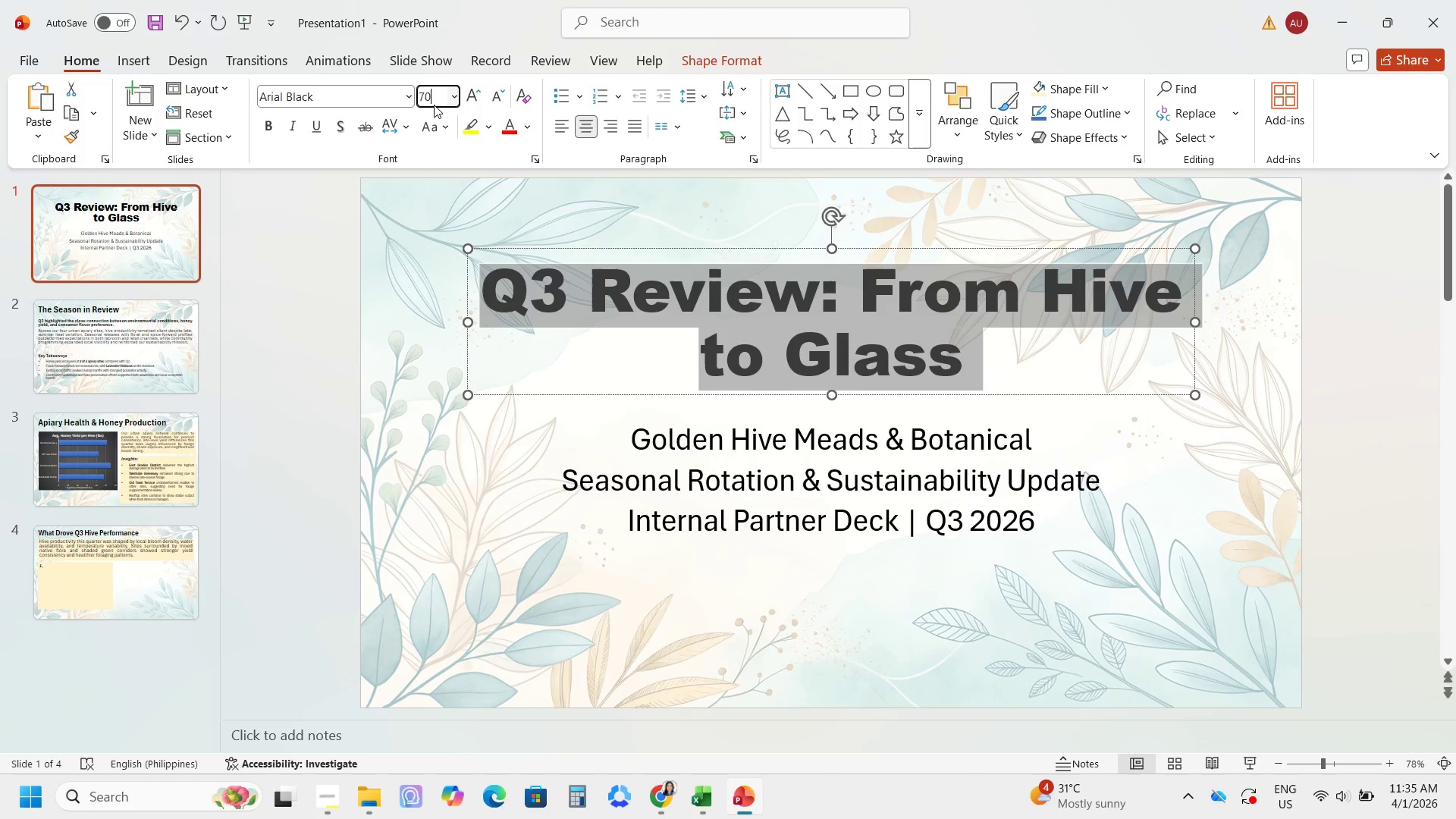 
key(Numpad0)
 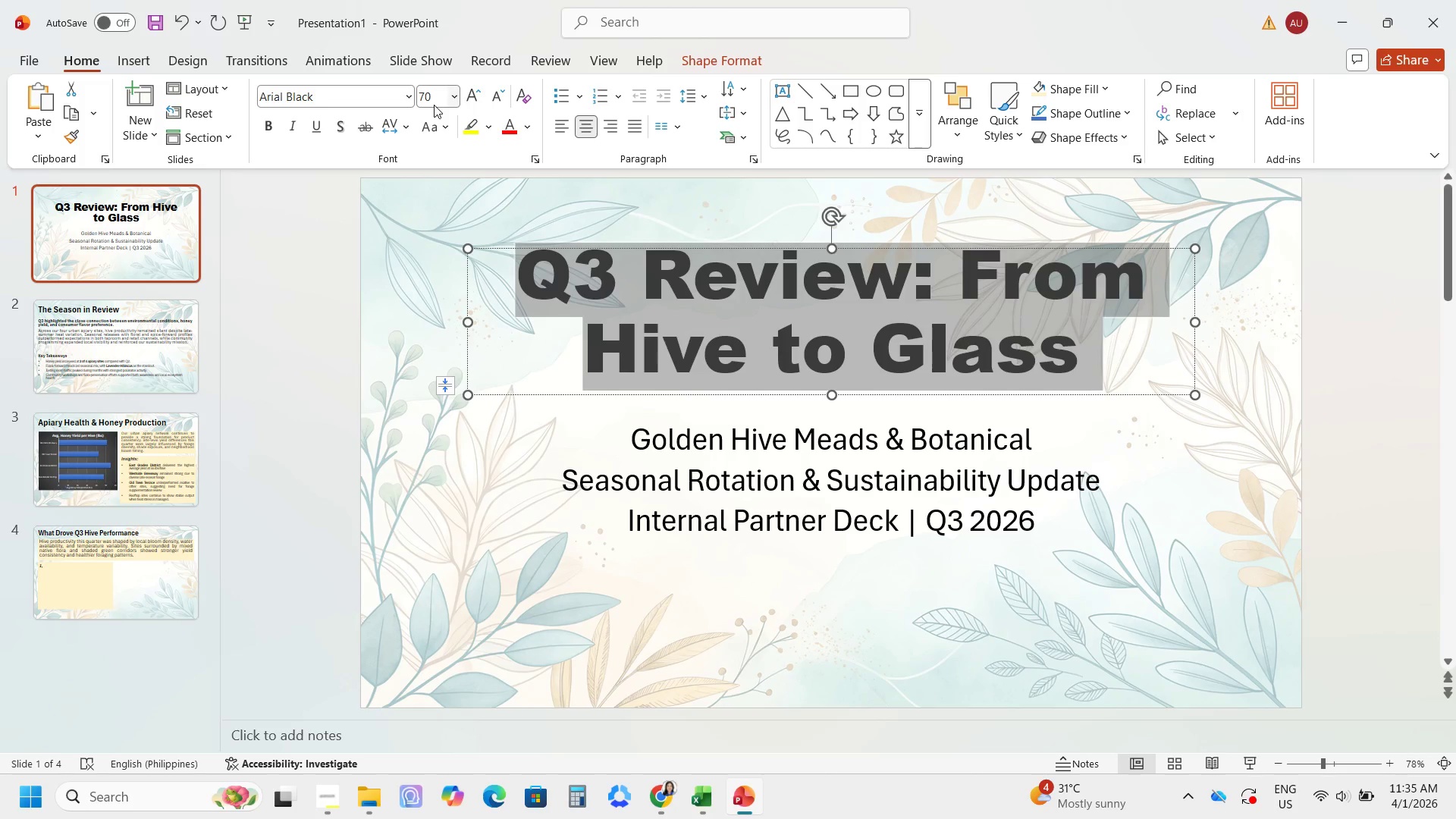 
key(Enter)
 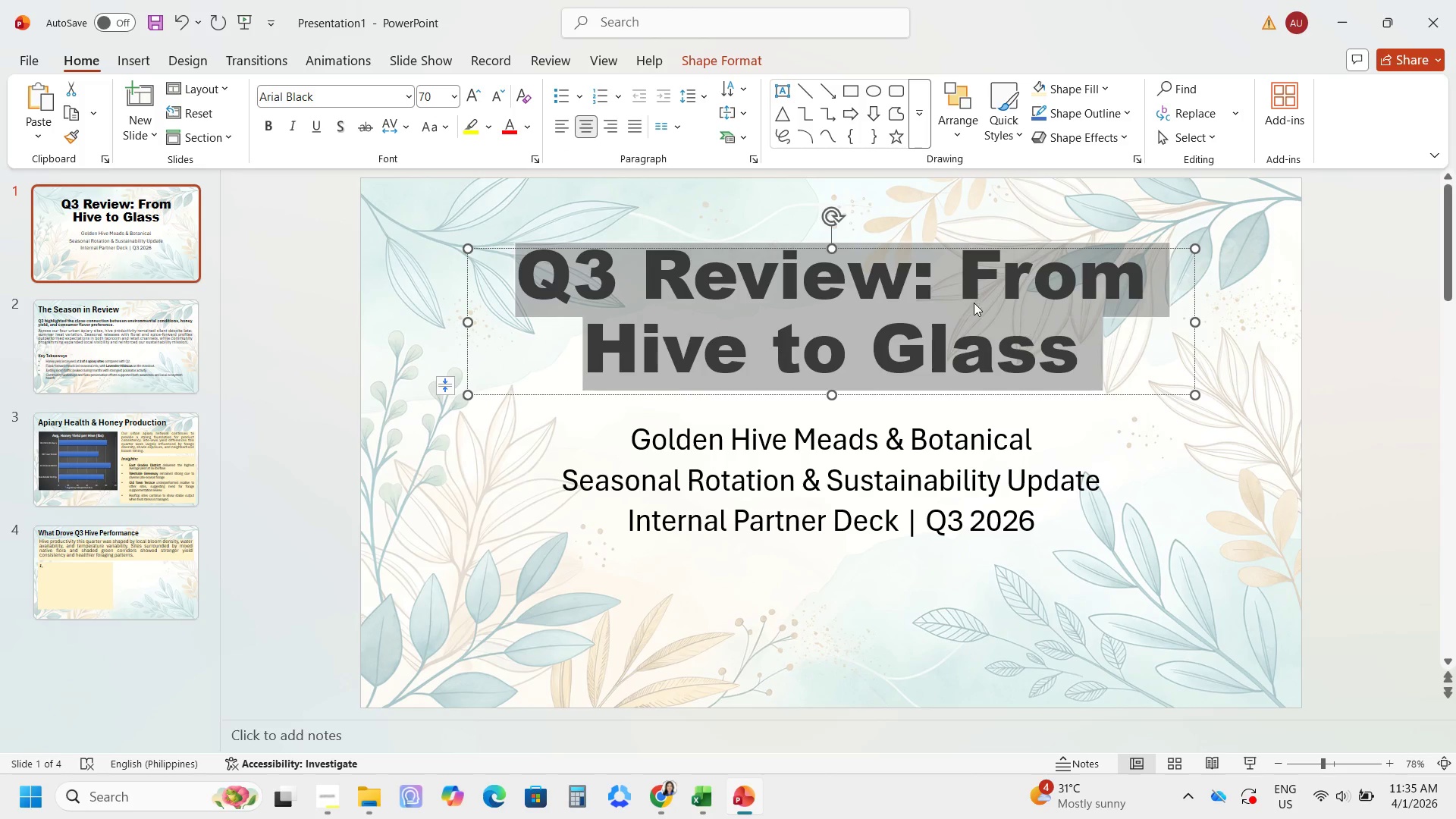 
wait(6.56)
 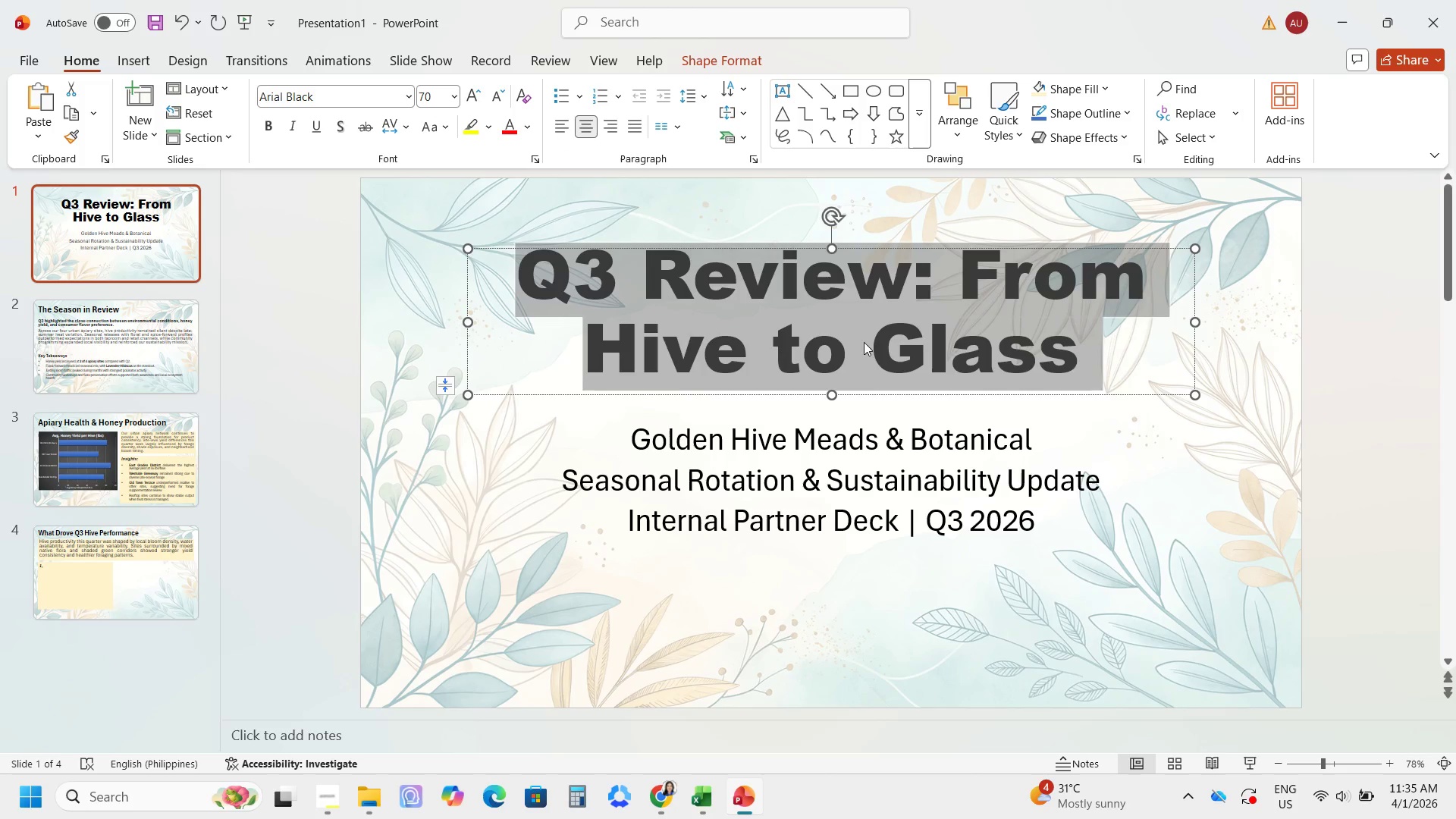 
left_click_drag(start_coordinate=[1193, 393], to_coordinate=[1213, 416])
 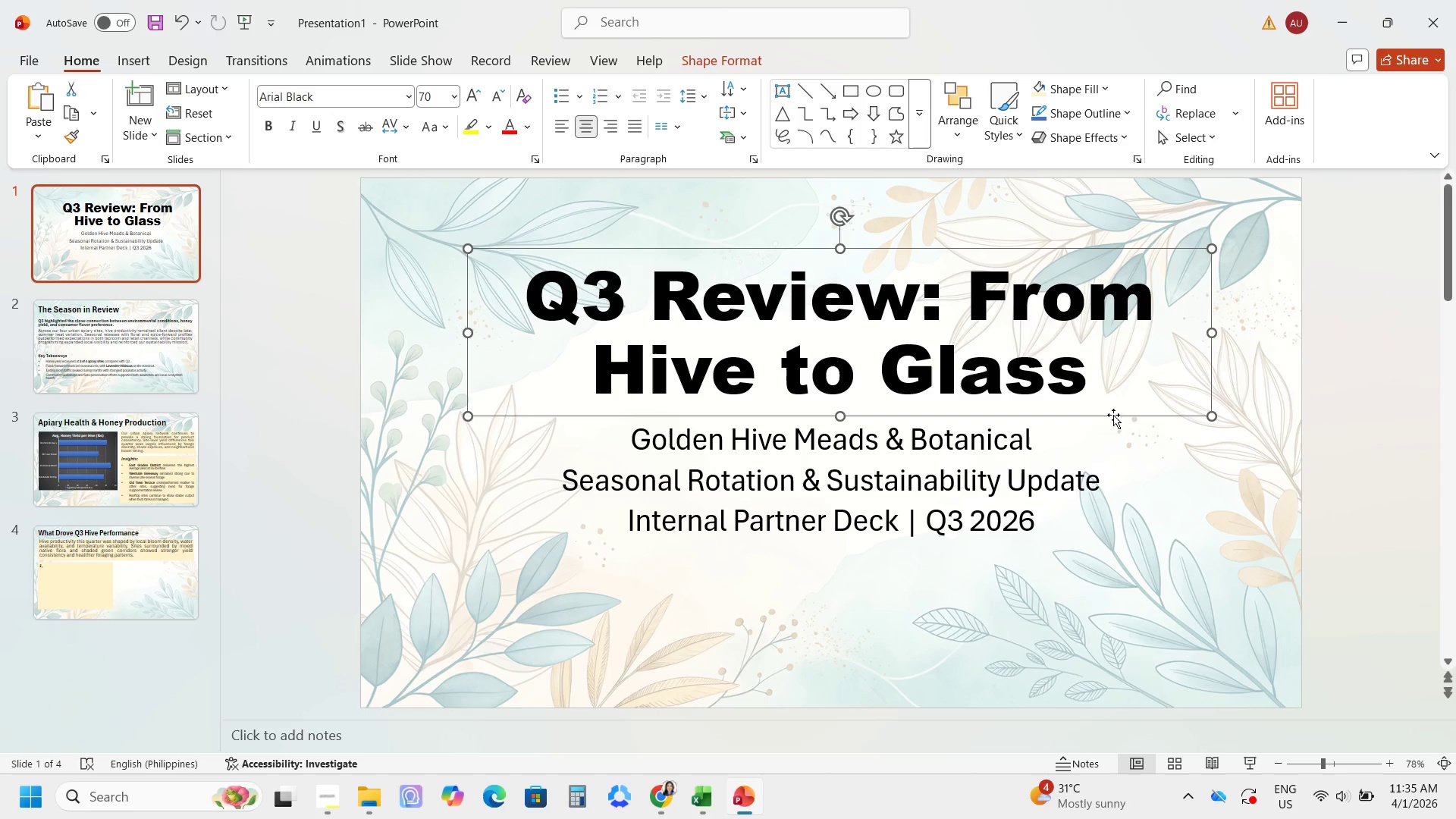 
left_click_drag(start_coordinate=[1113, 414], to_coordinate=[1107, 378])
 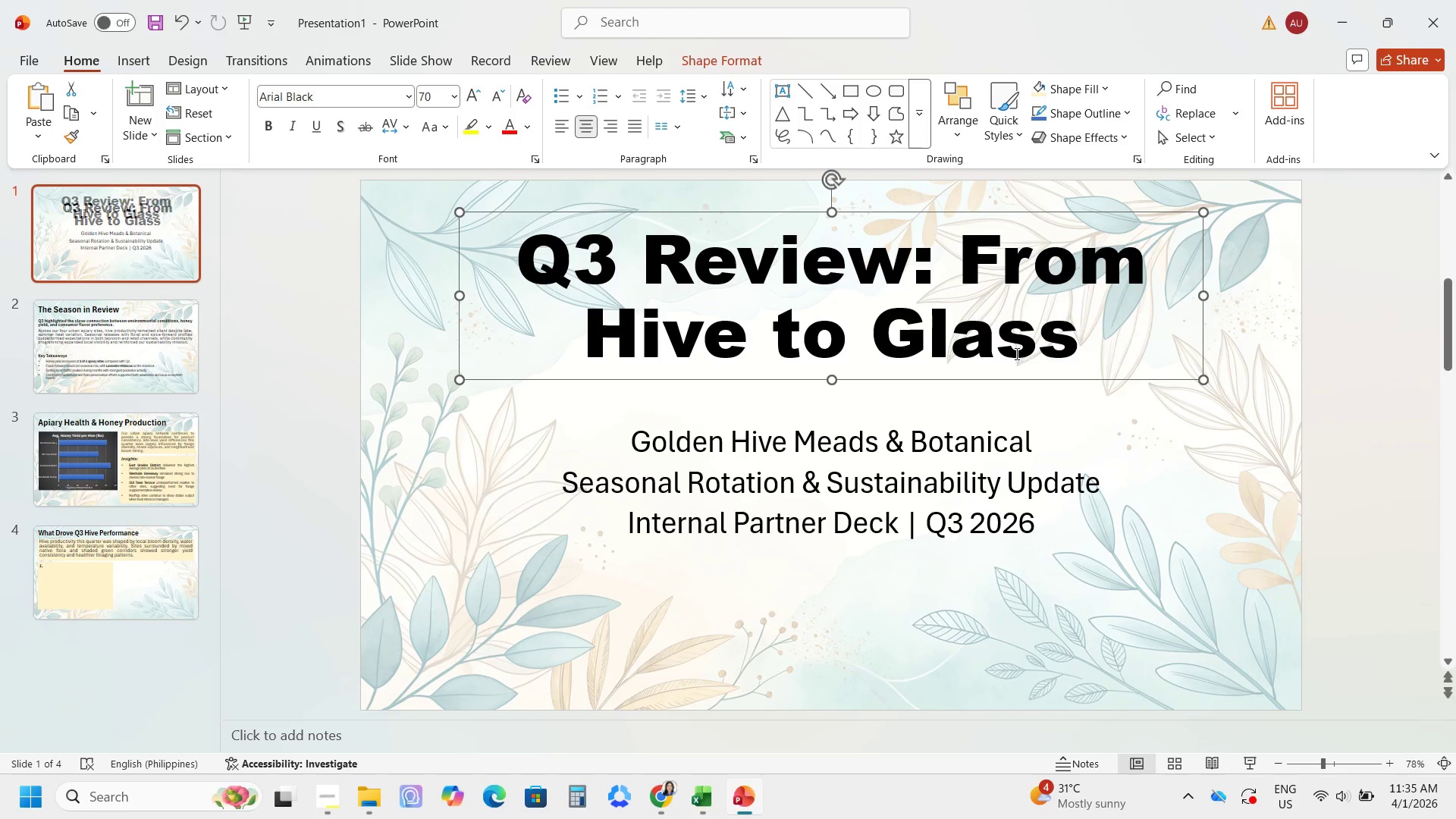 
key(Control+A)
 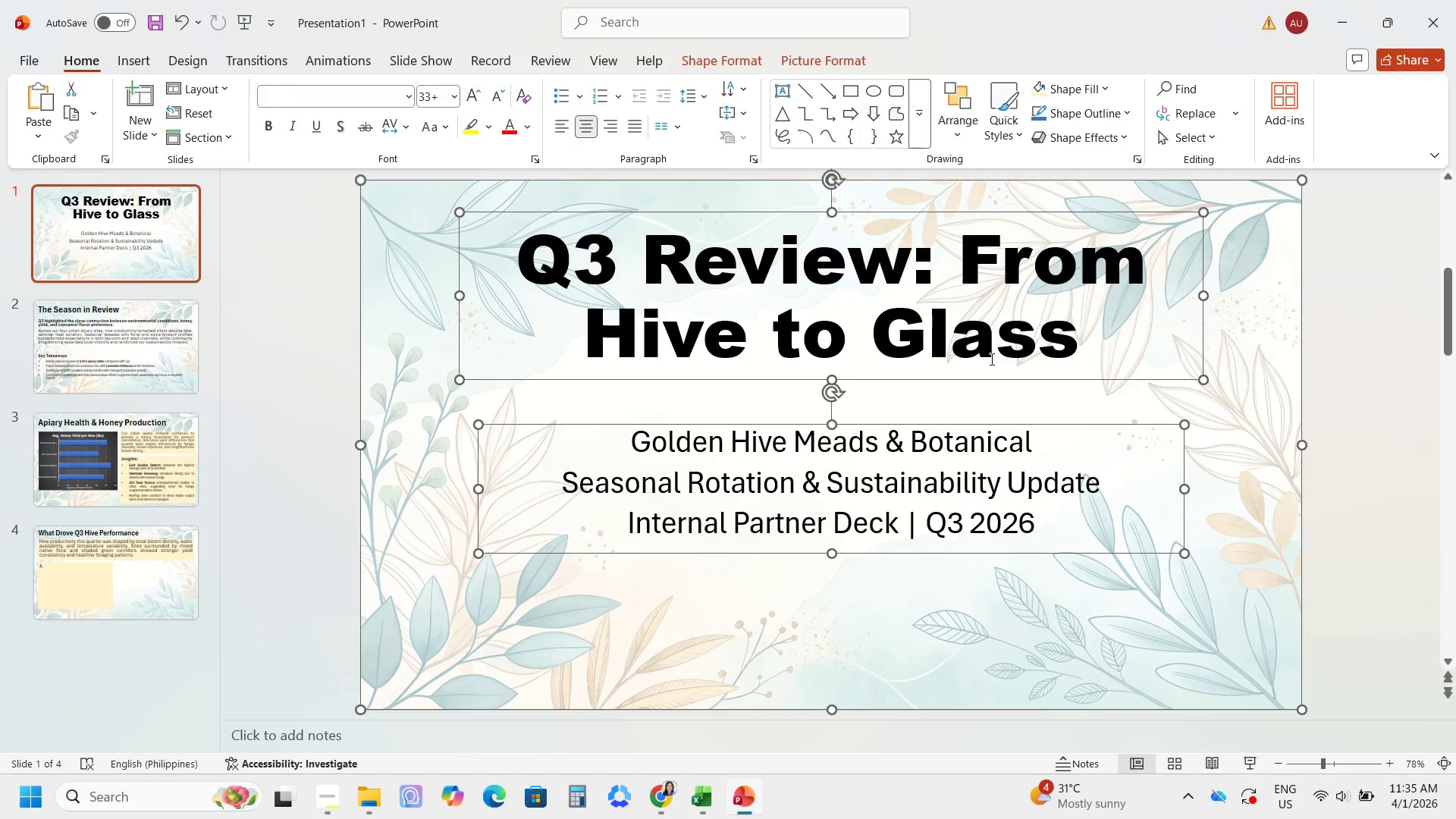 
left_click([990, 359])
 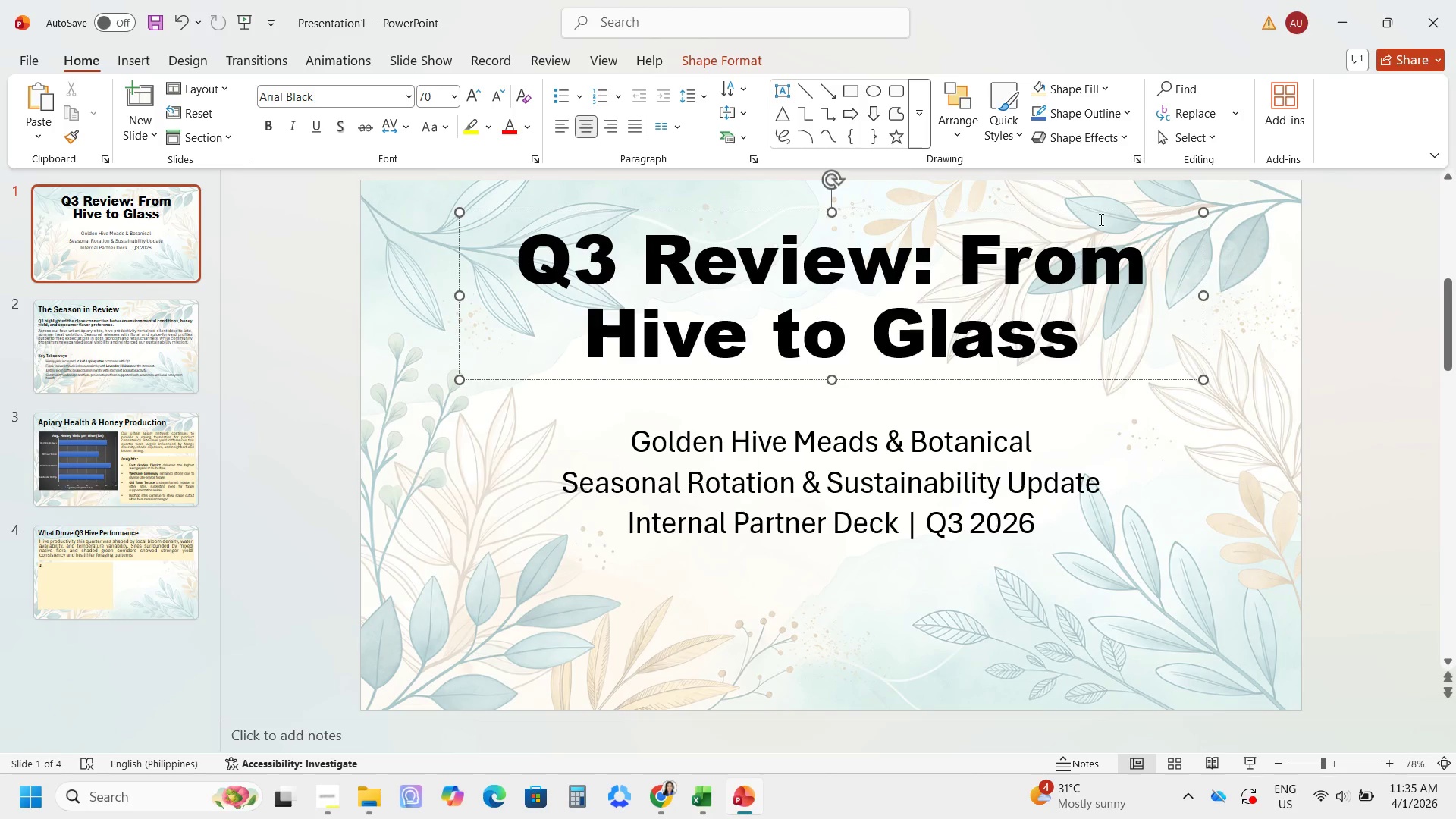 
left_click([1073, 214])
 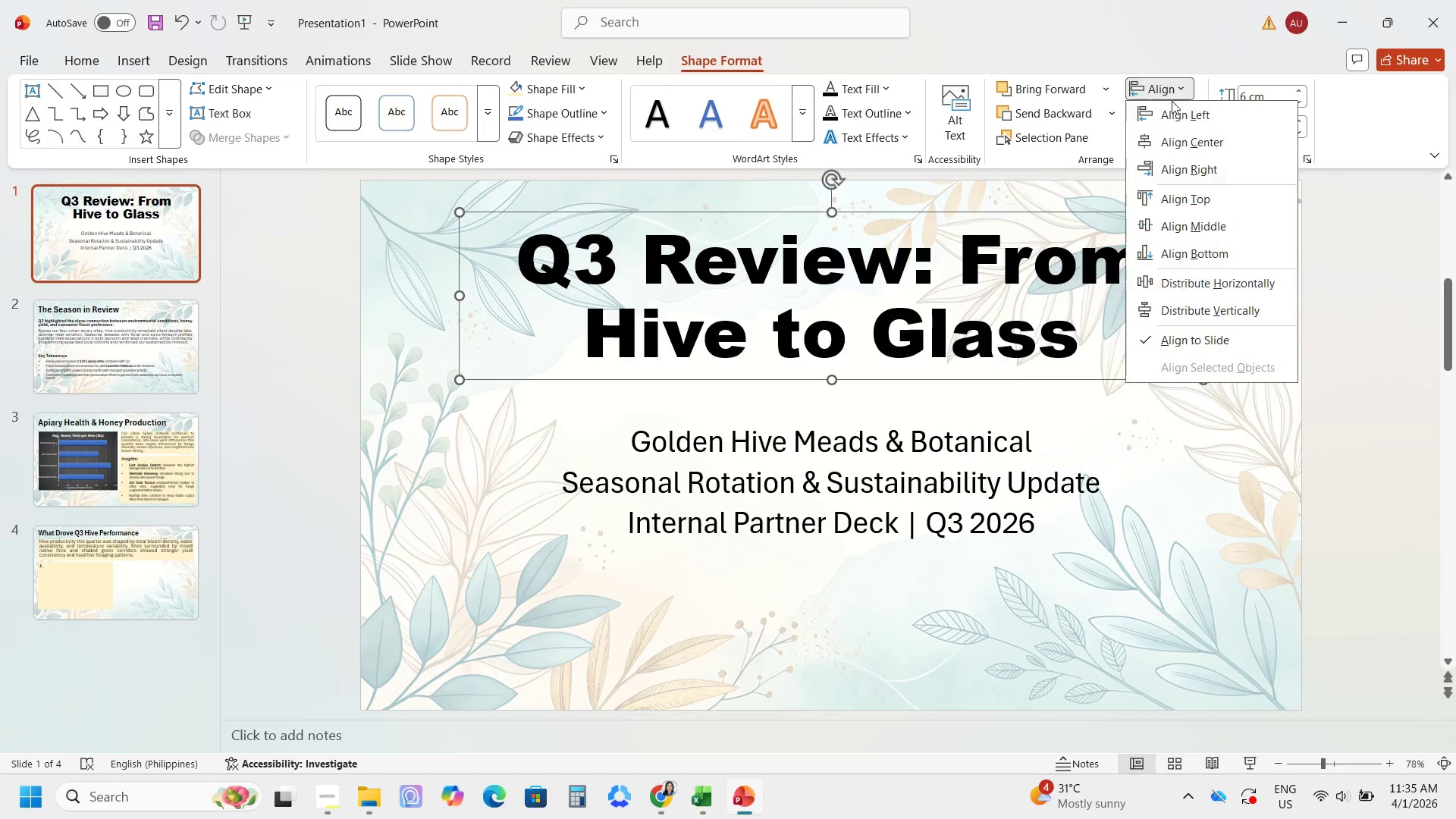 
left_click([1191, 146])
 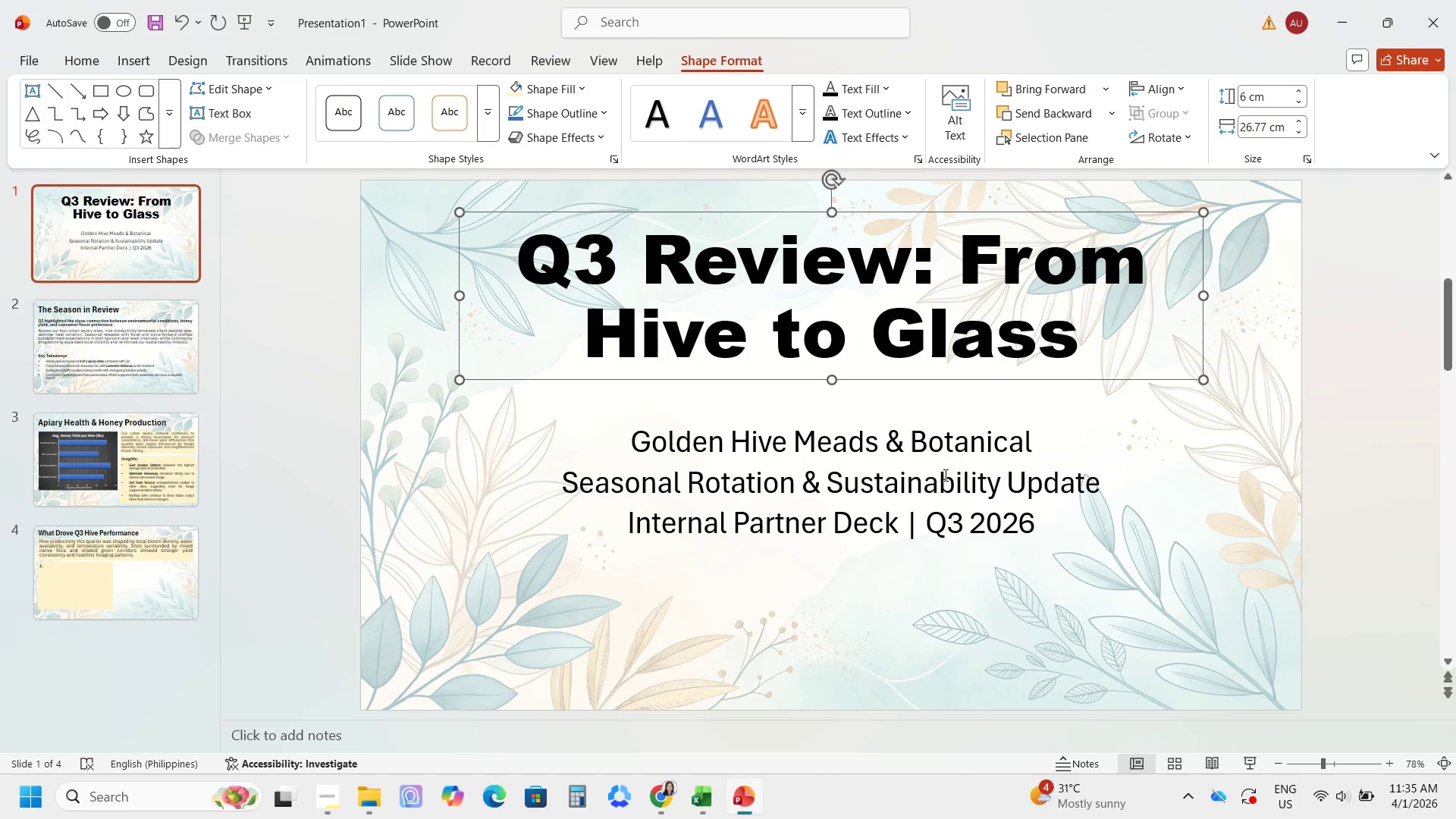 
left_click([921, 445])
 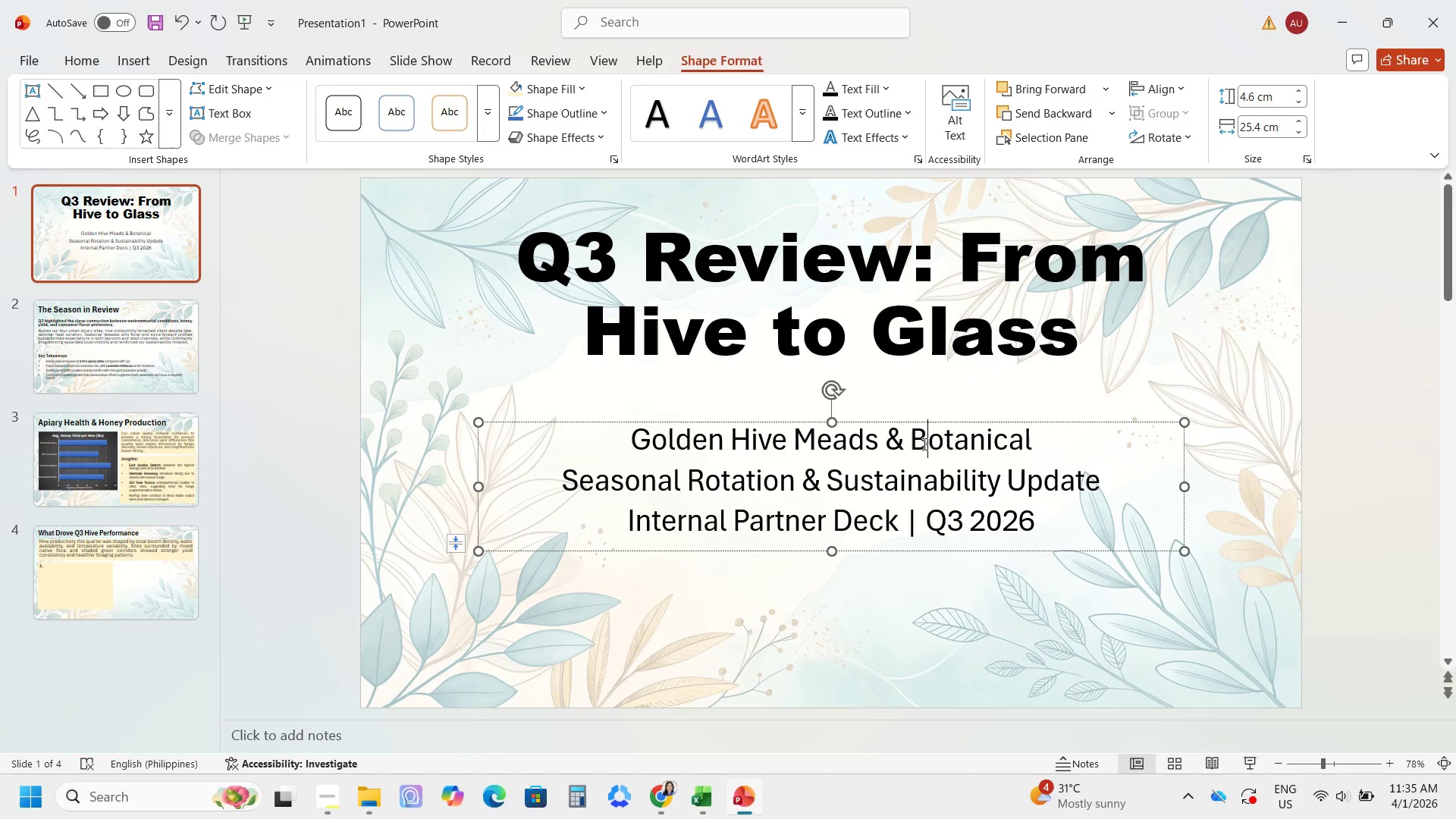 
left_click([875, 347])
 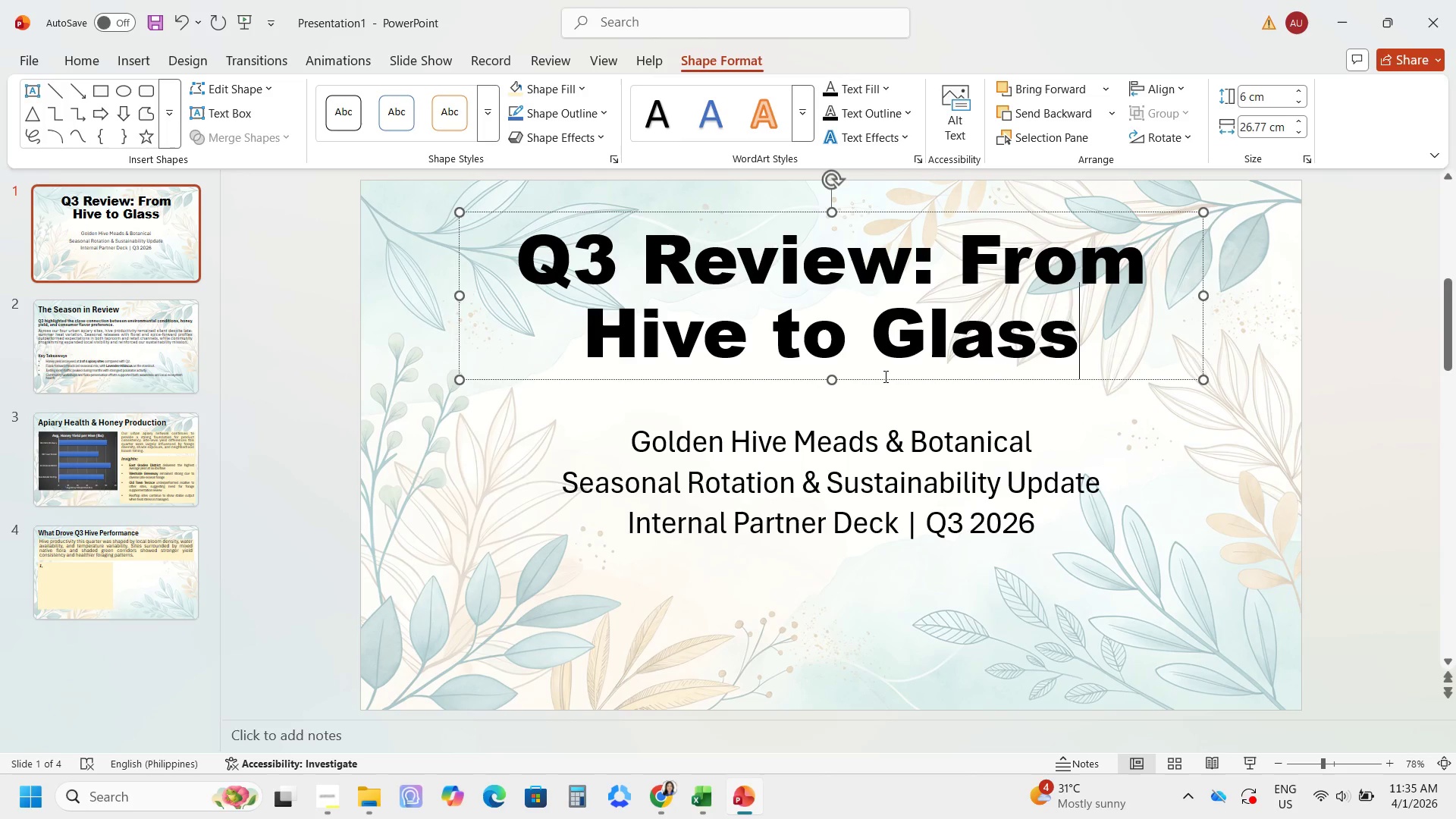 
left_click([884, 376])
 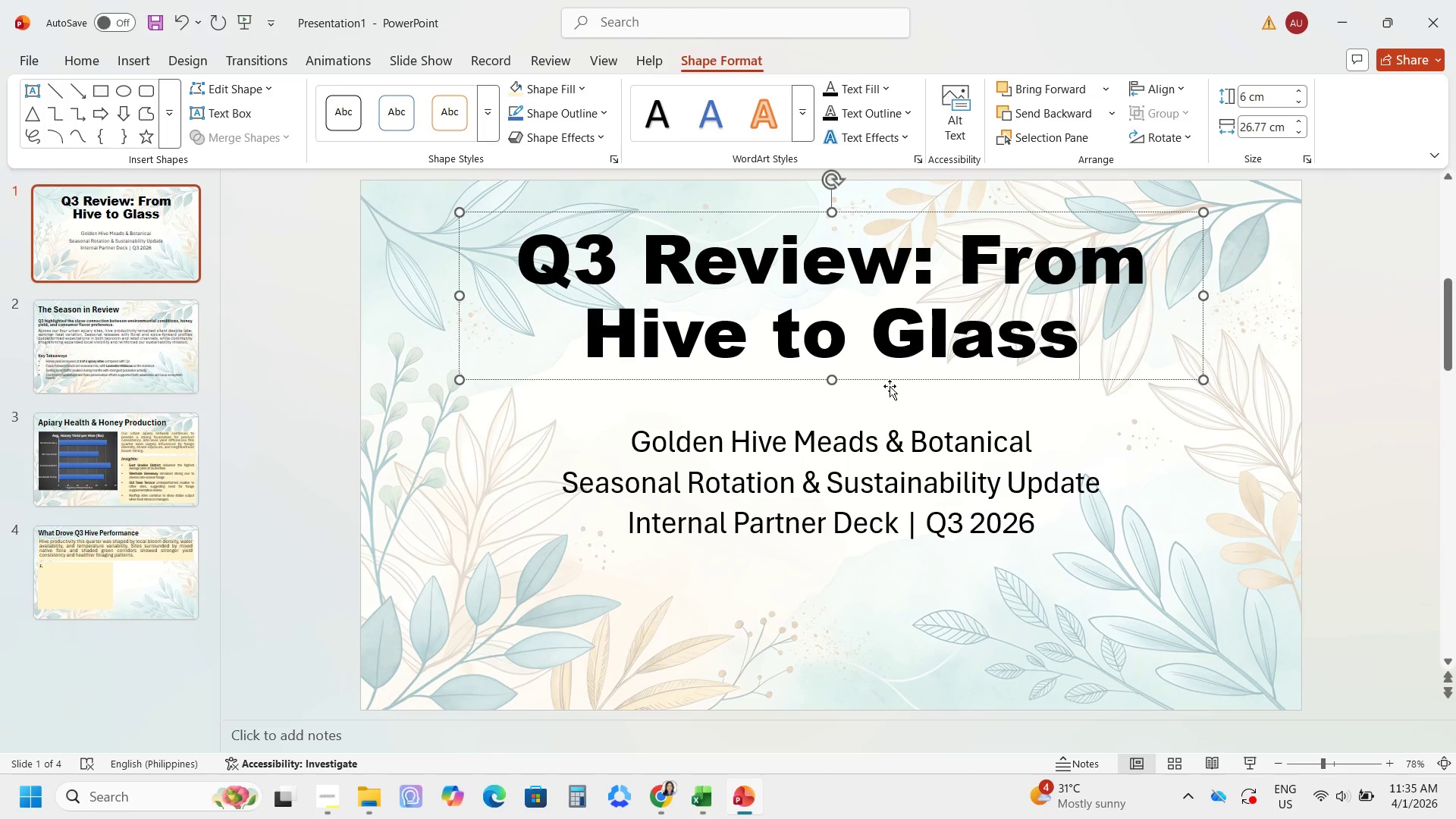 
left_click([890, 380])
 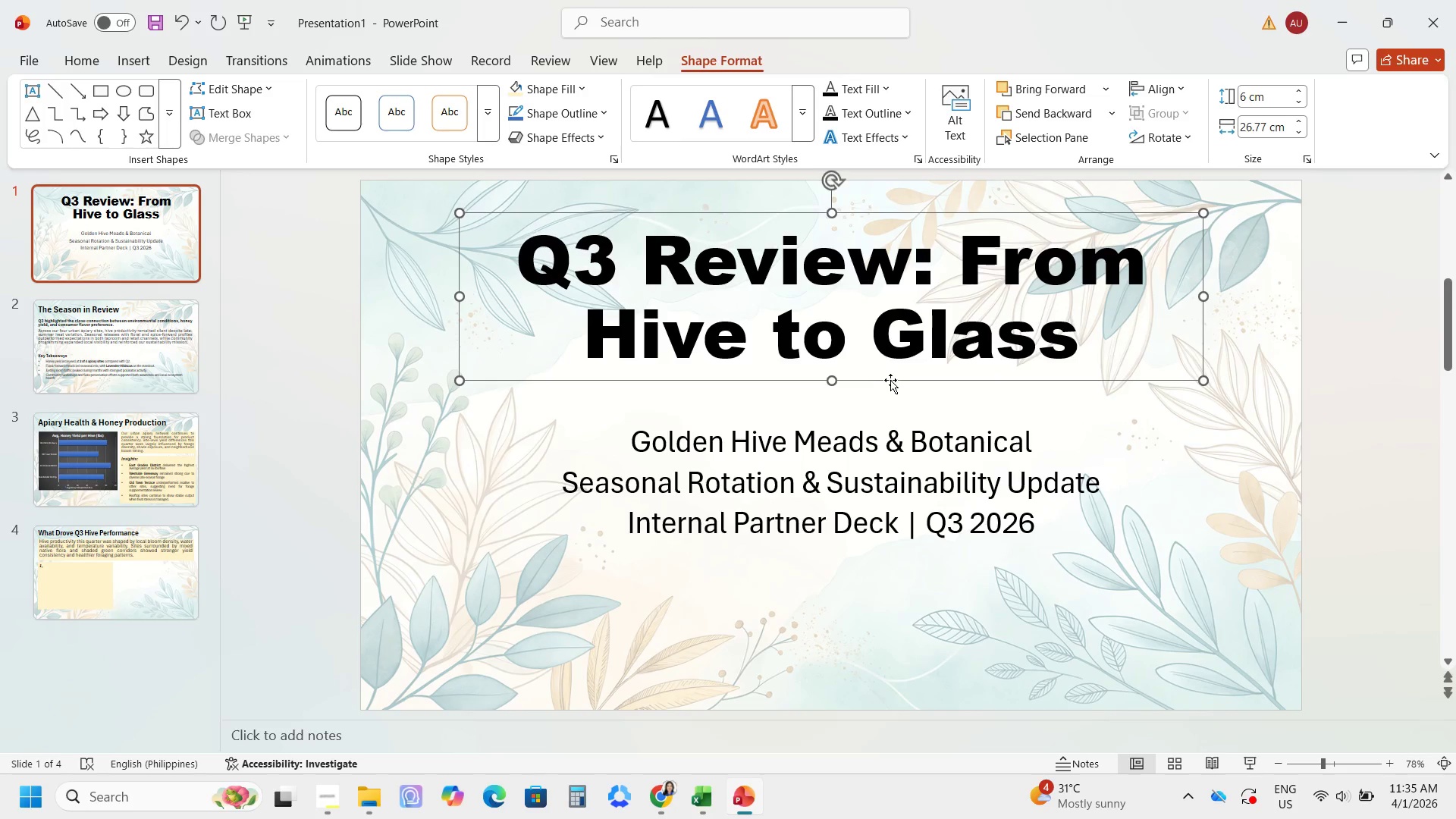 
key(ArrowDown)
 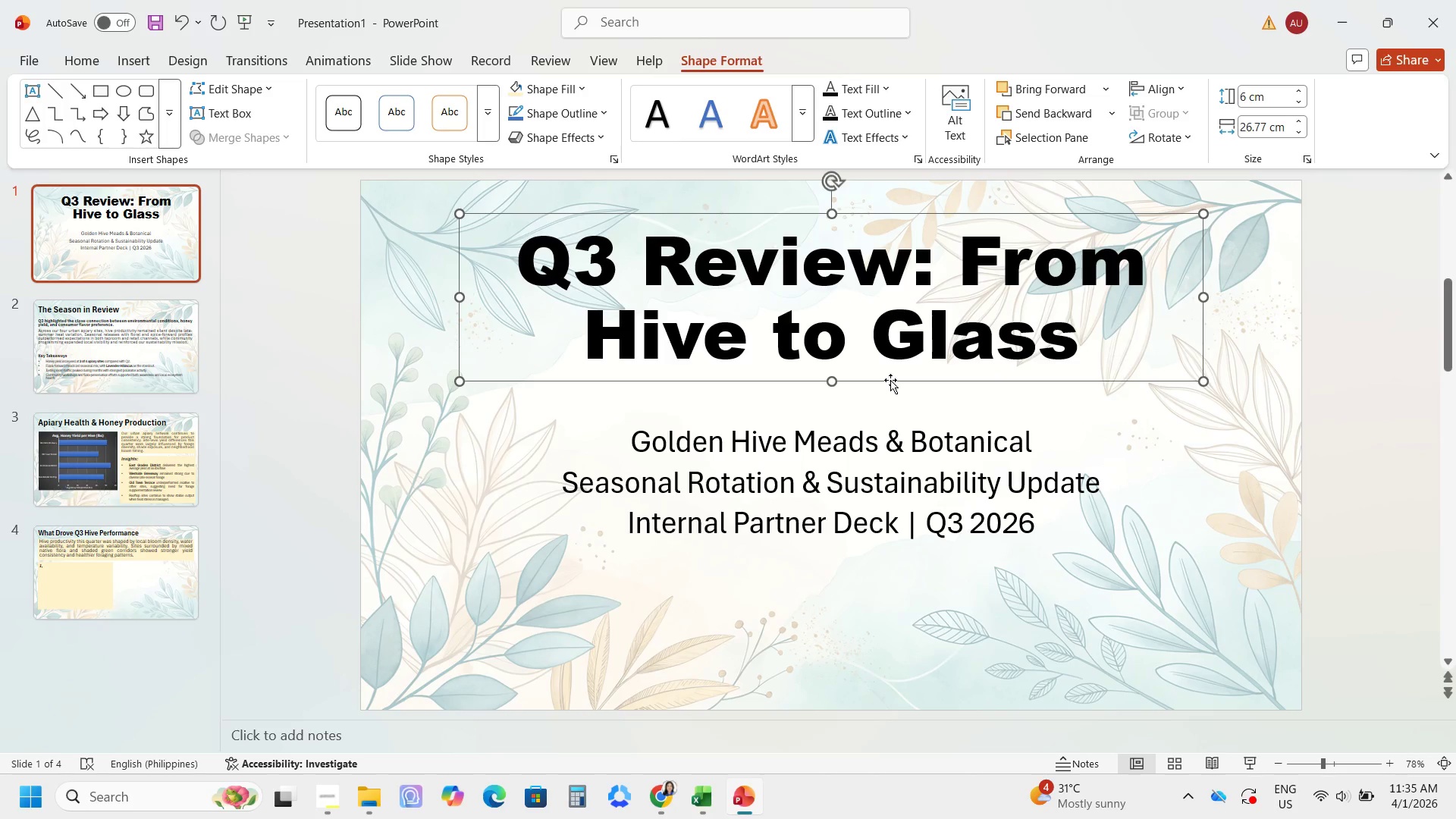 
key(ArrowDown)
 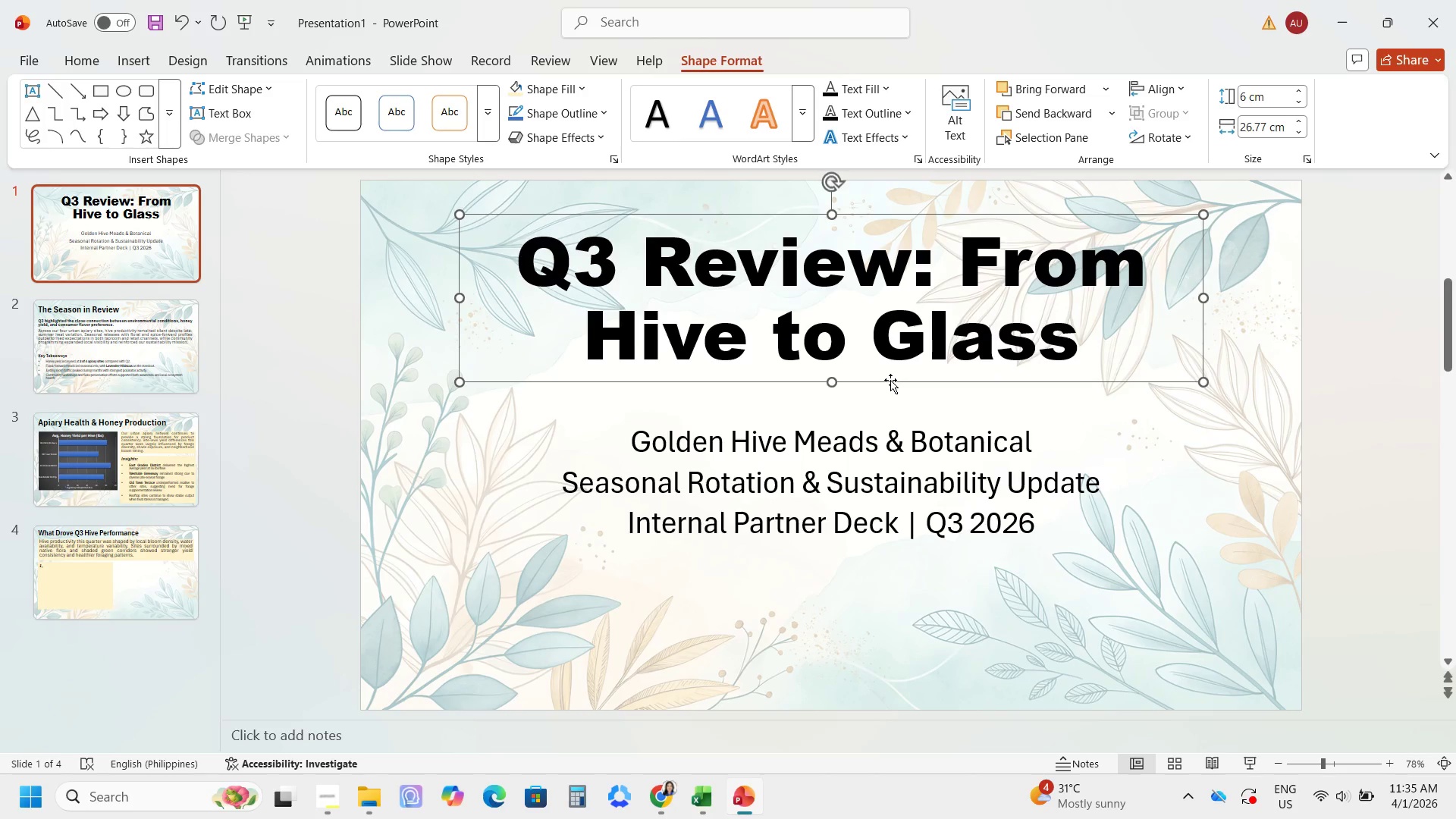 
key(ArrowDown)
 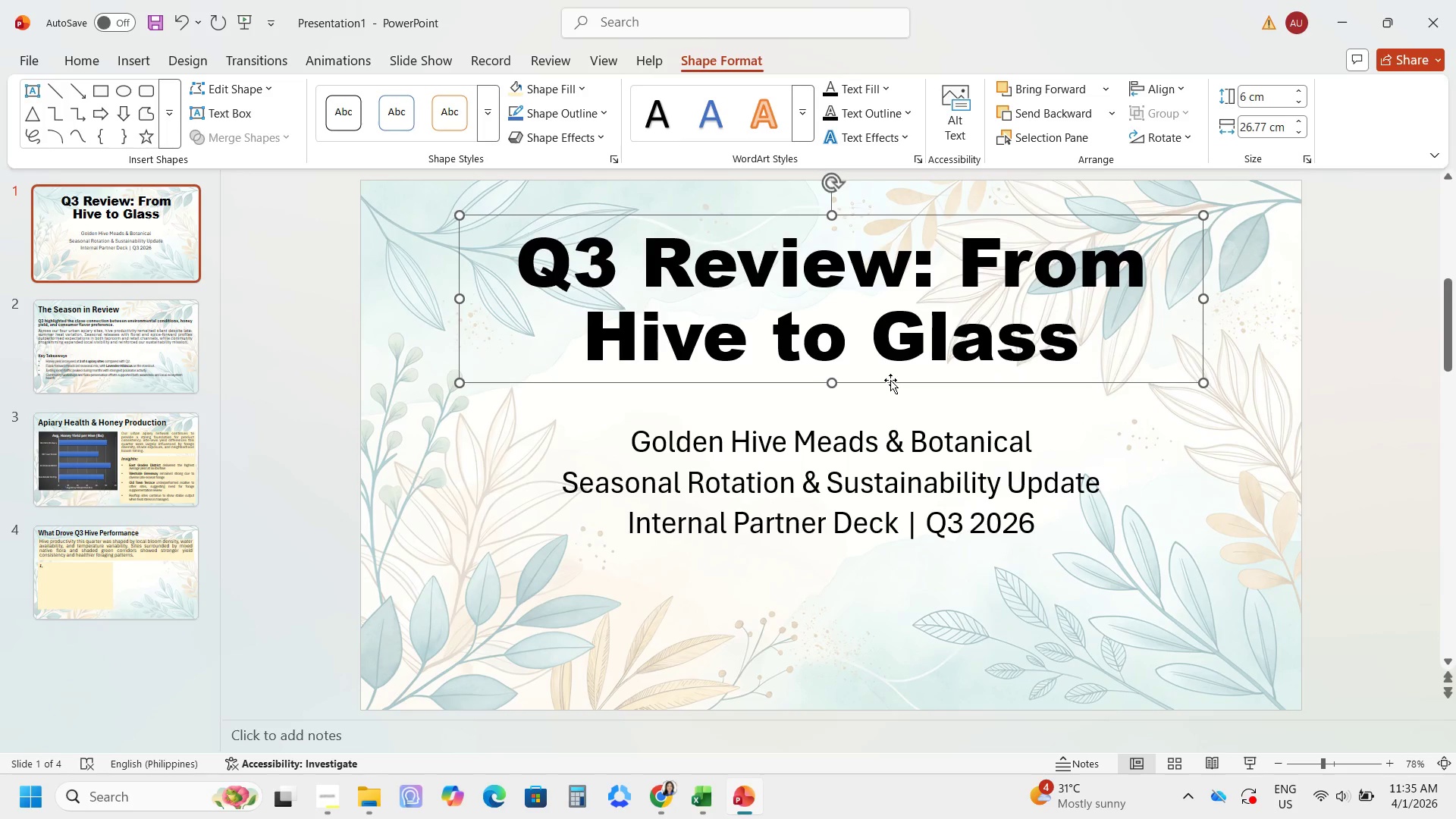 
hold_key(key=ArrowDown, duration=0.48)
 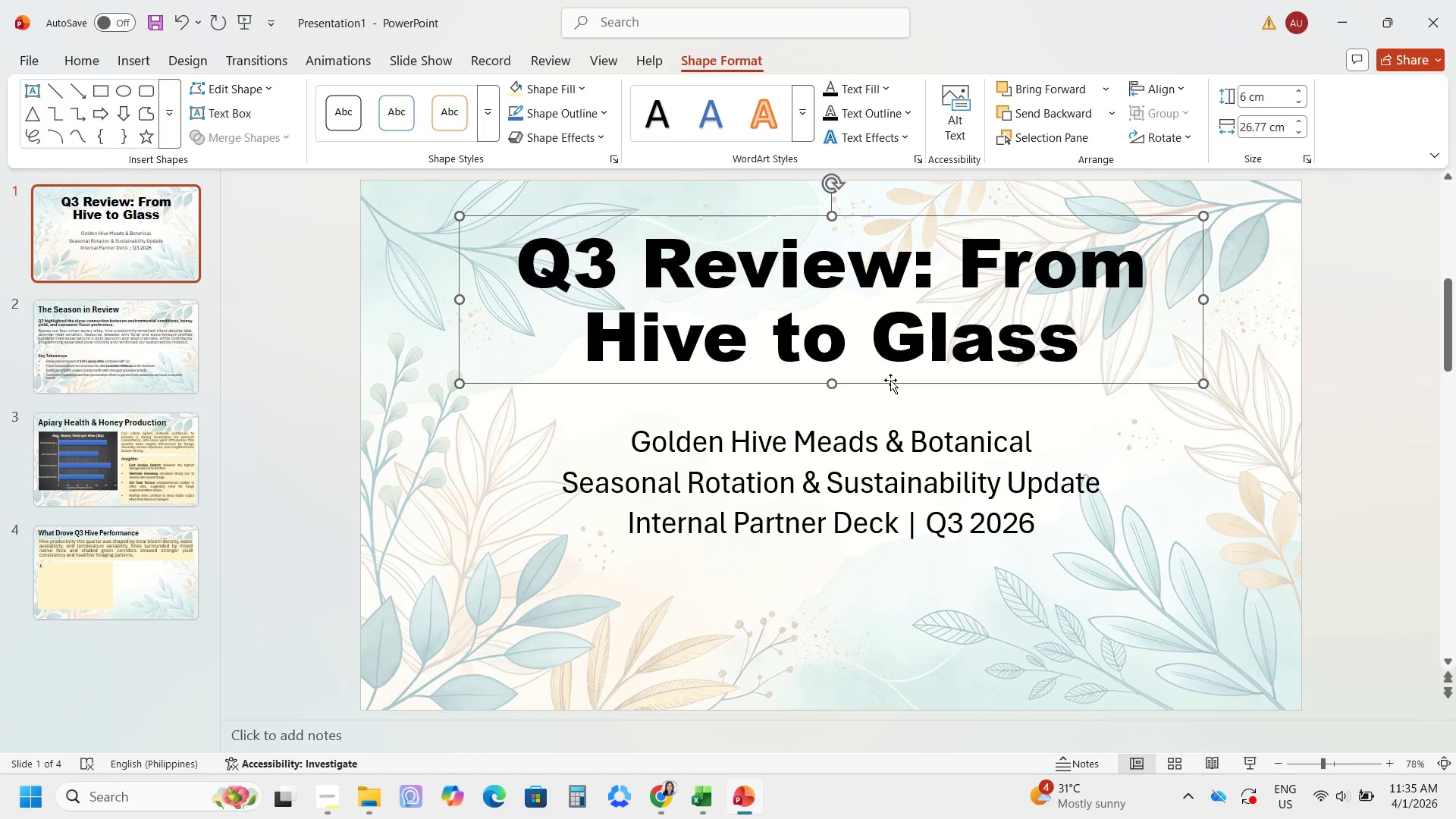 
key(ArrowDown)
 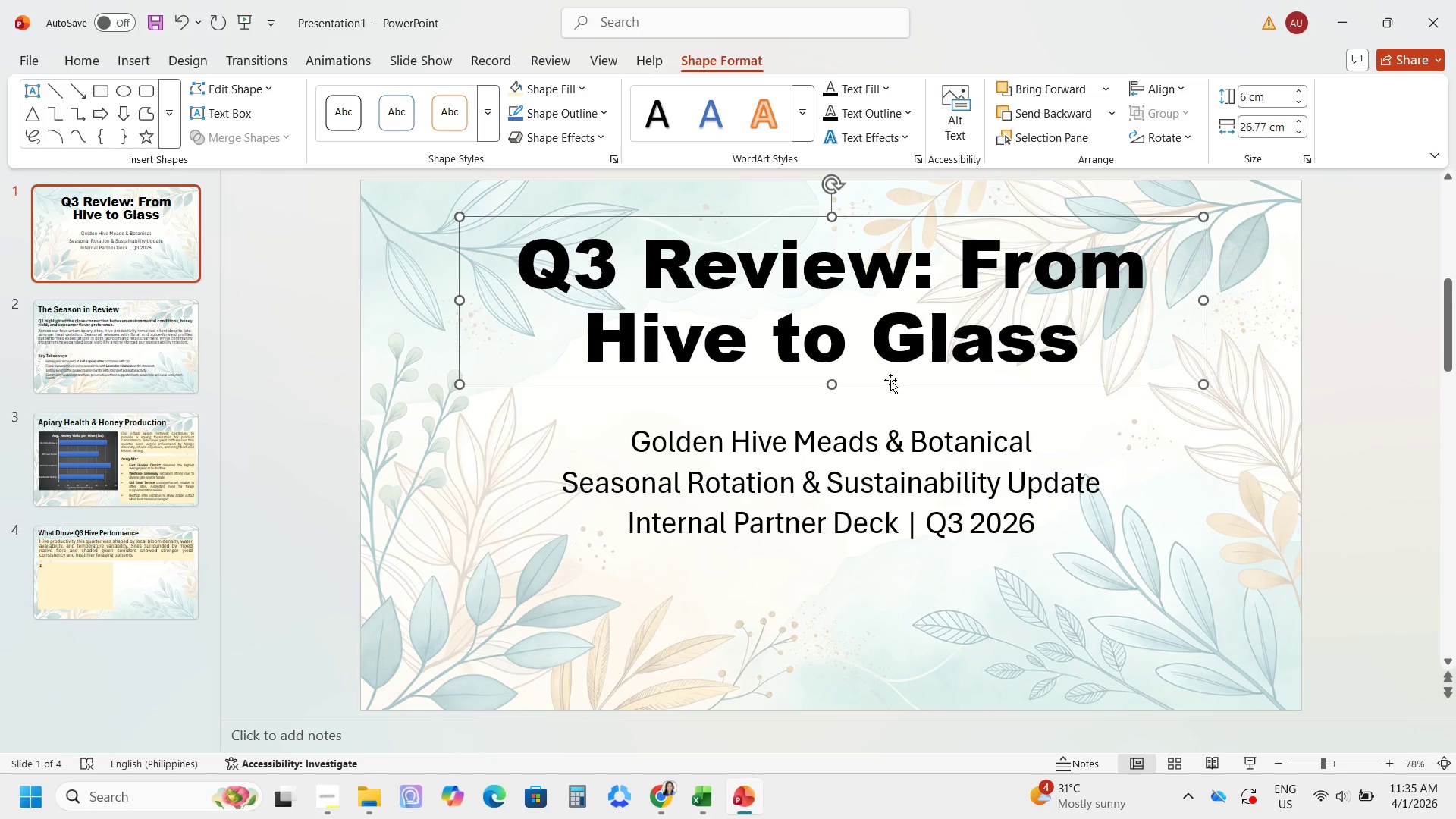 
key(ArrowDown)
 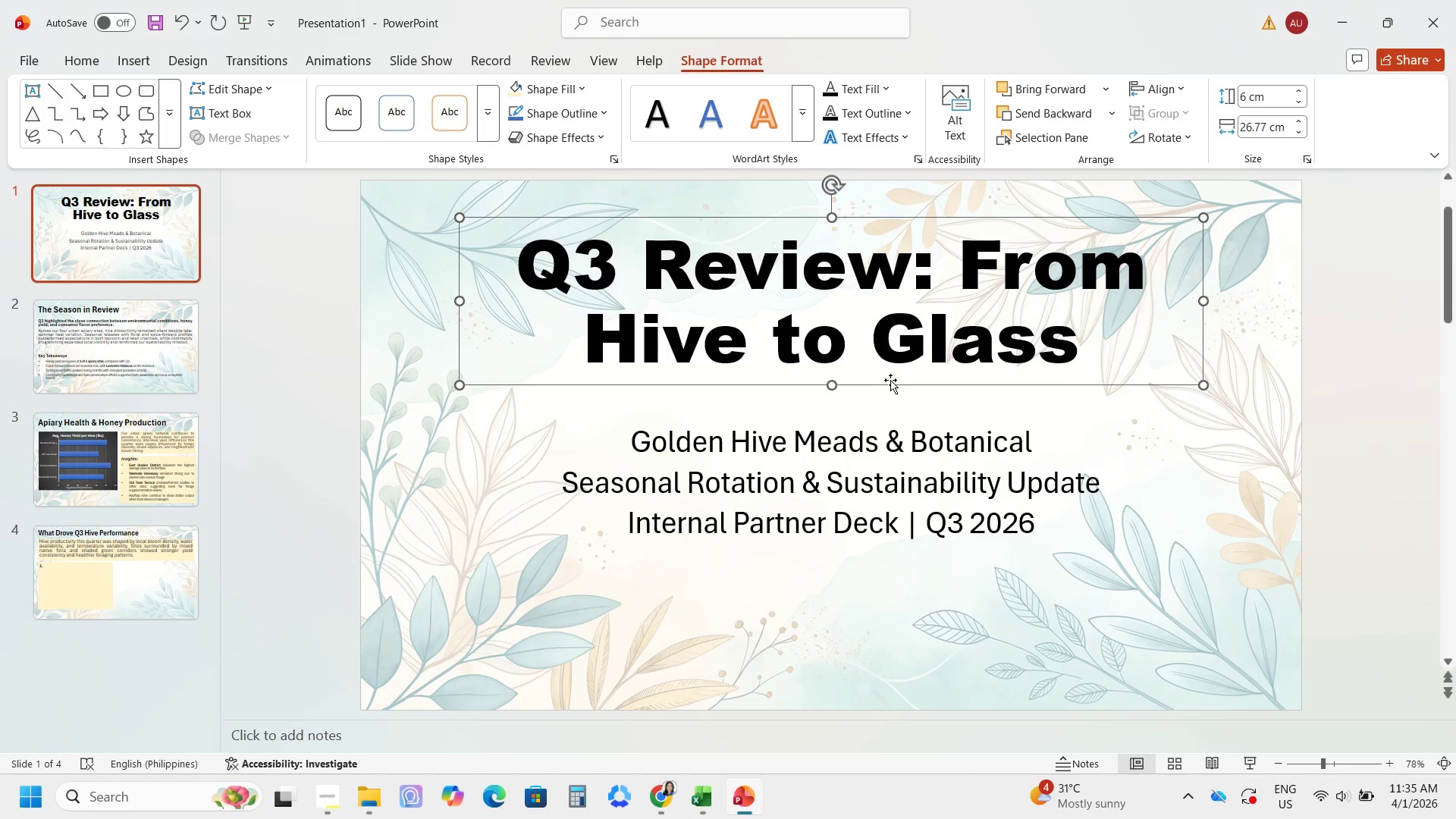 
key(ArrowDown)
 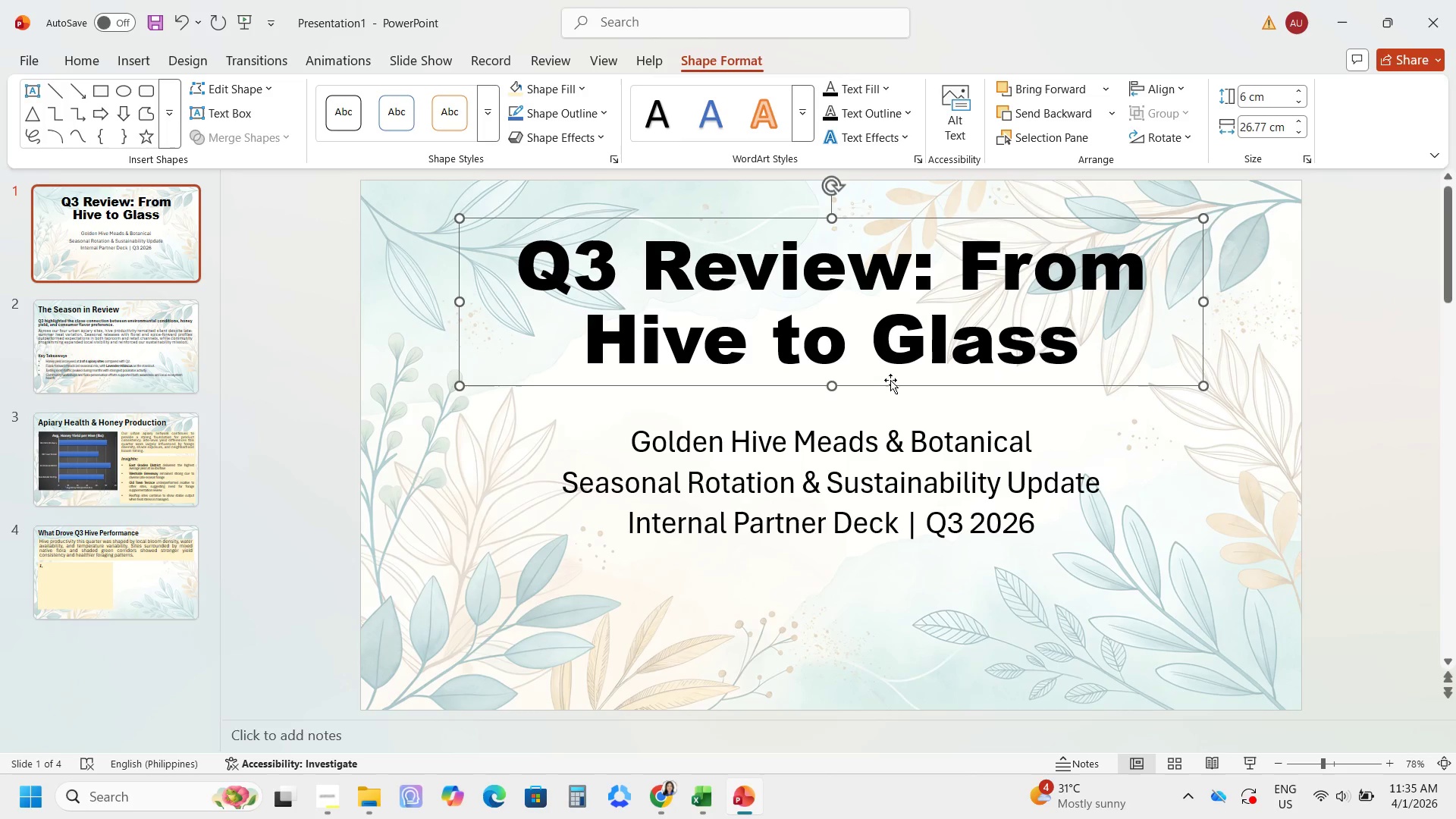 
key(ArrowDown)
 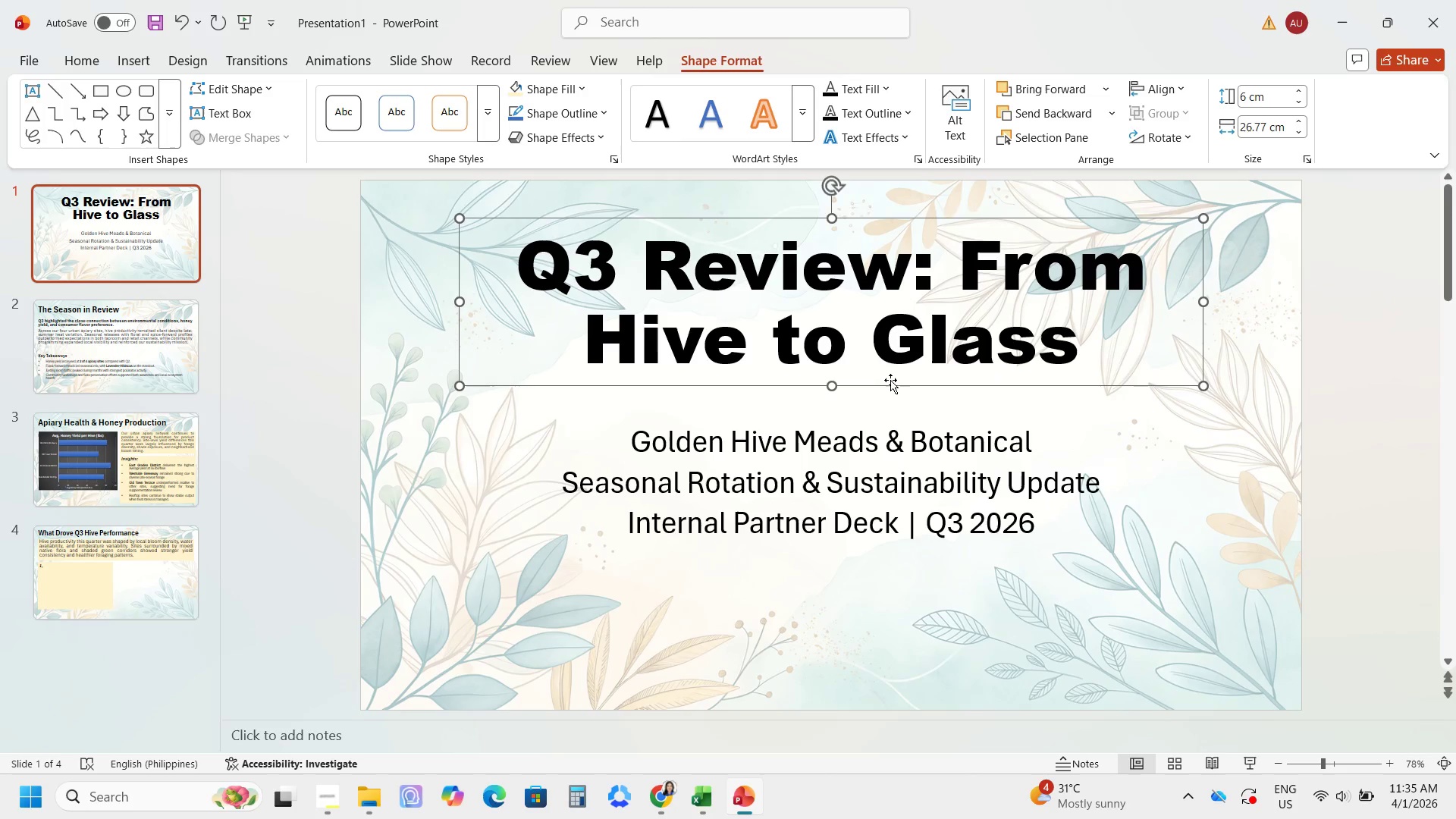 
key(ArrowDown)
 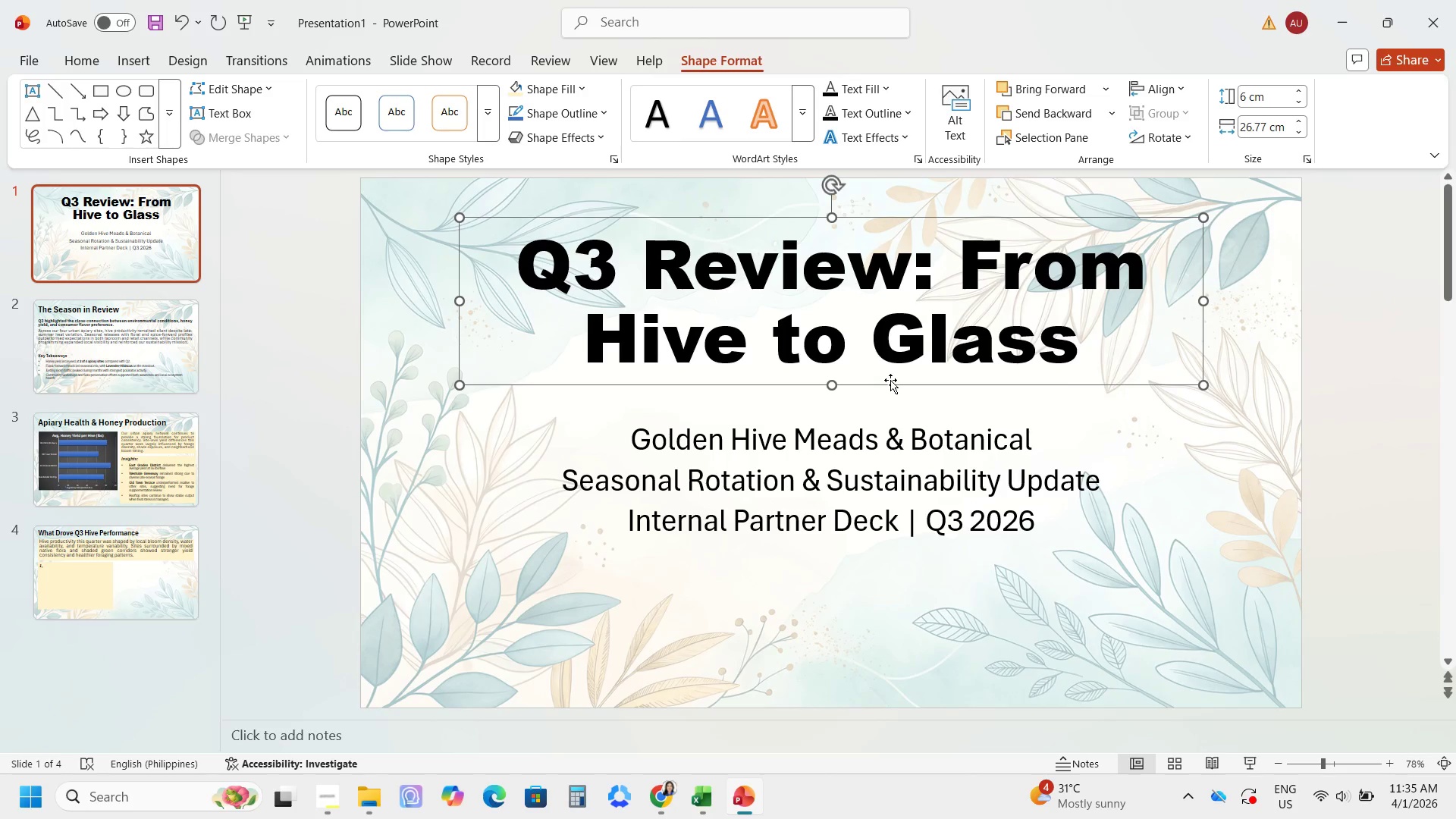 
key(ArrowDown)
 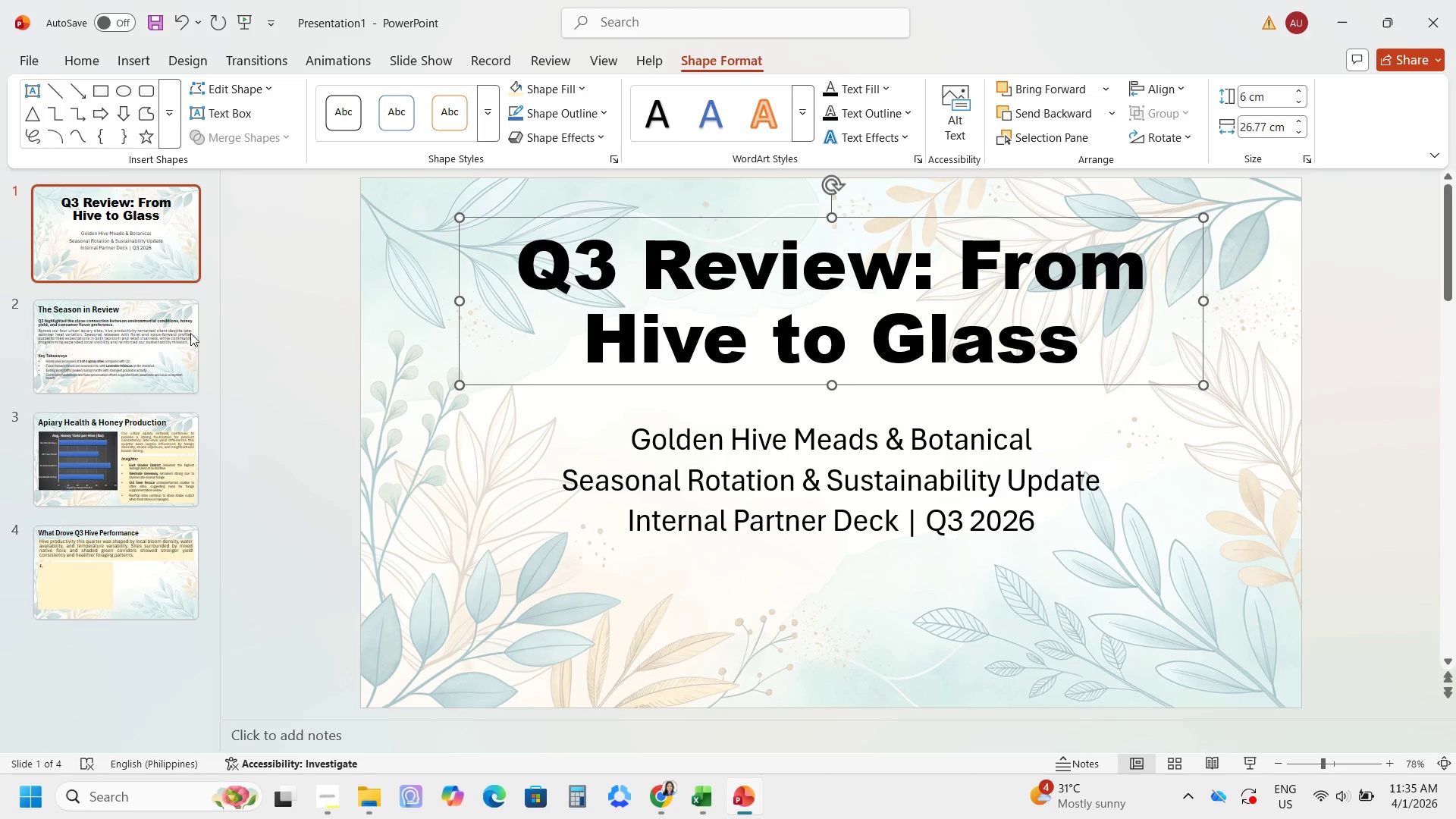 
left_click([118, 312])
 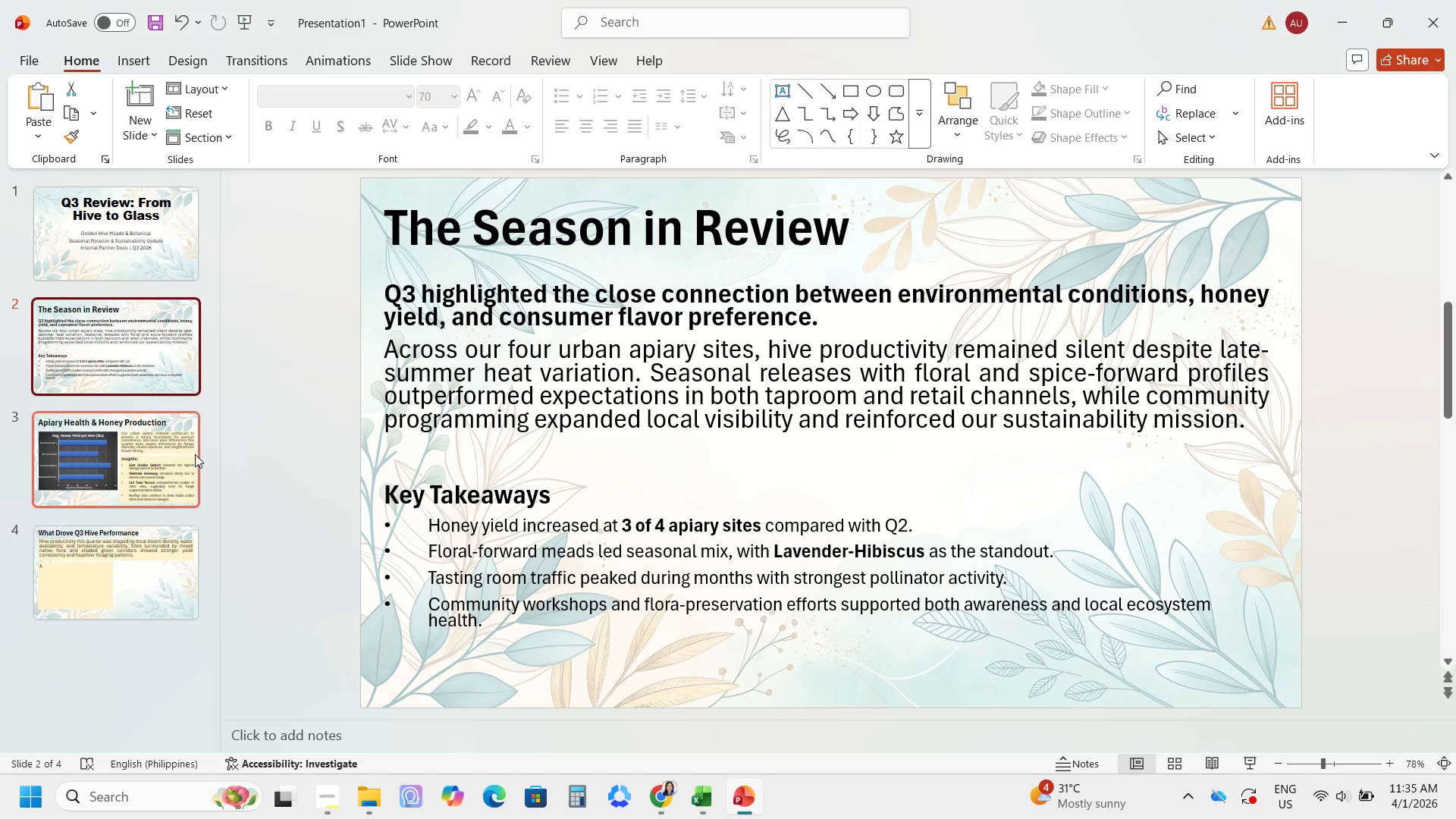 
left_click([195, 454])
 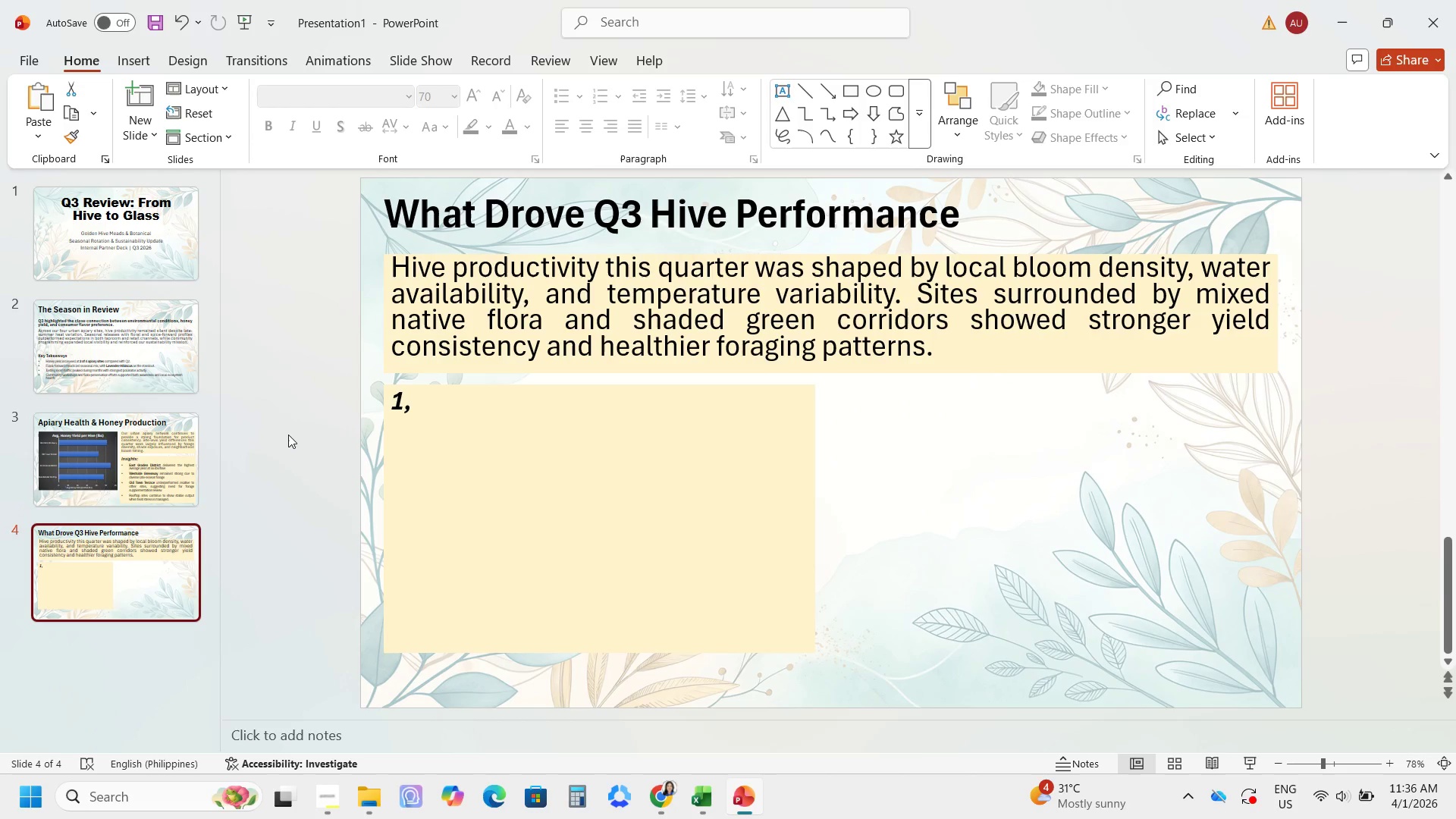 
left_click([598, 402])
 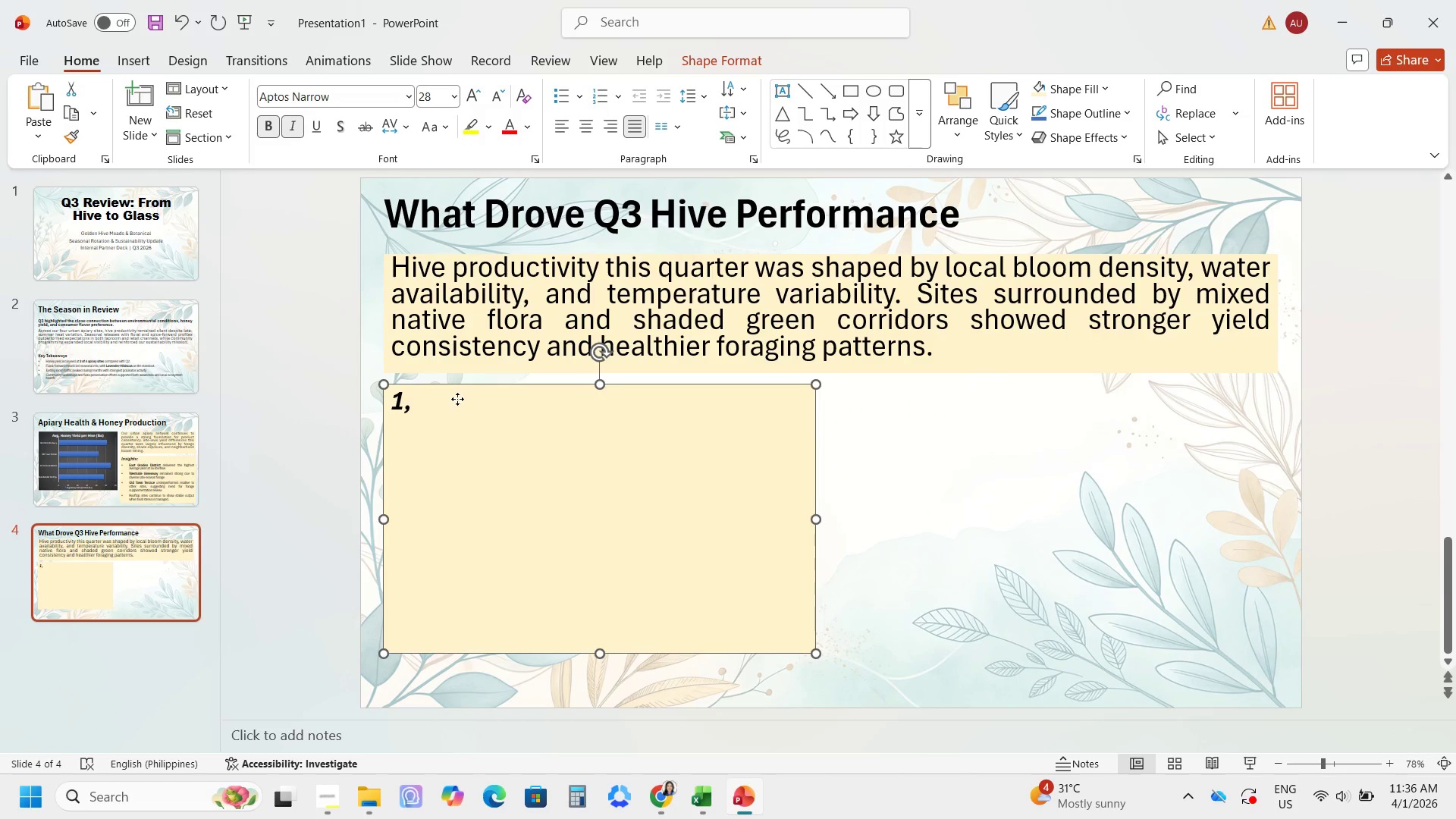 
left_click([457, 399])
 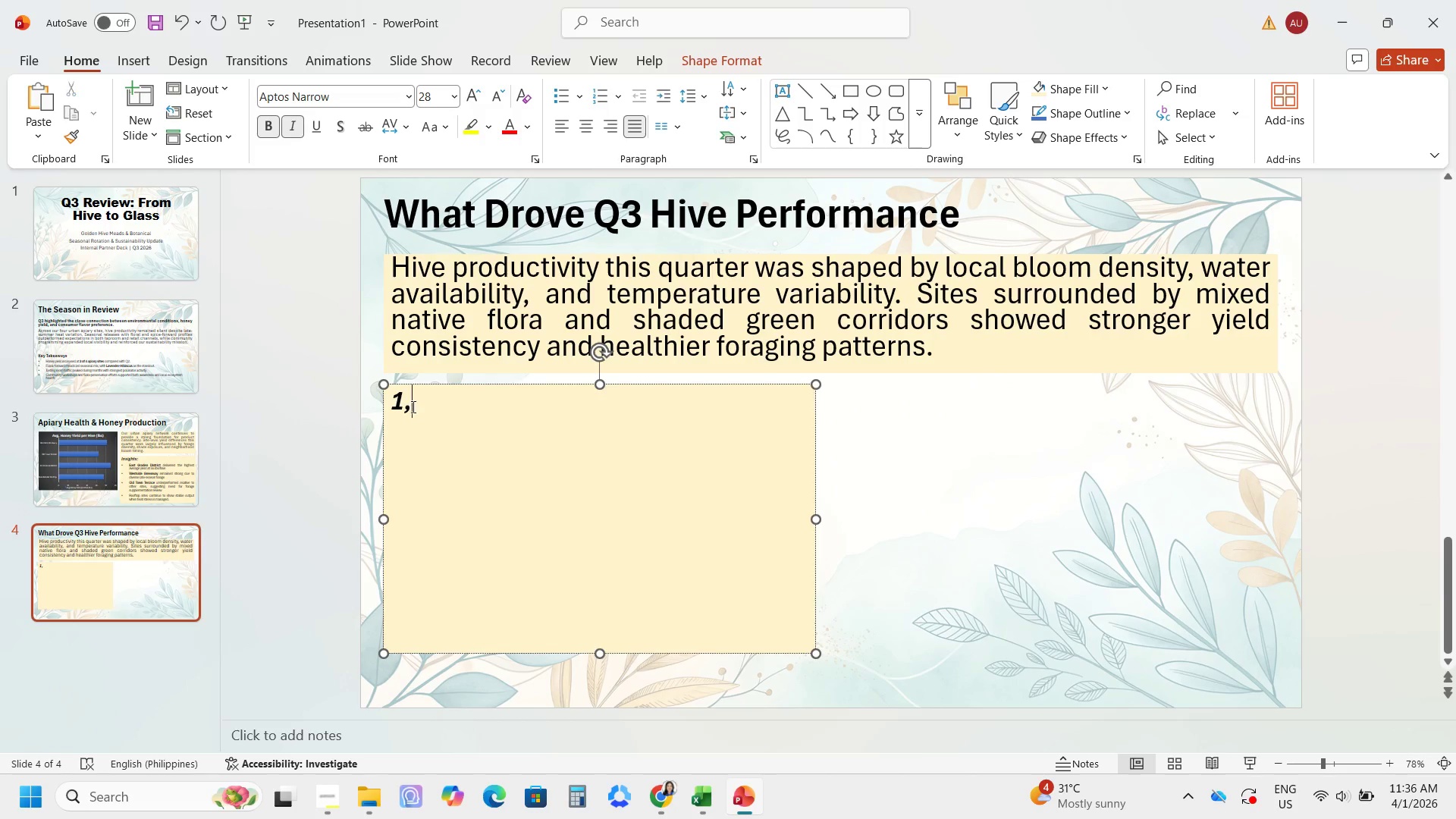 
left_click([412, 406])
 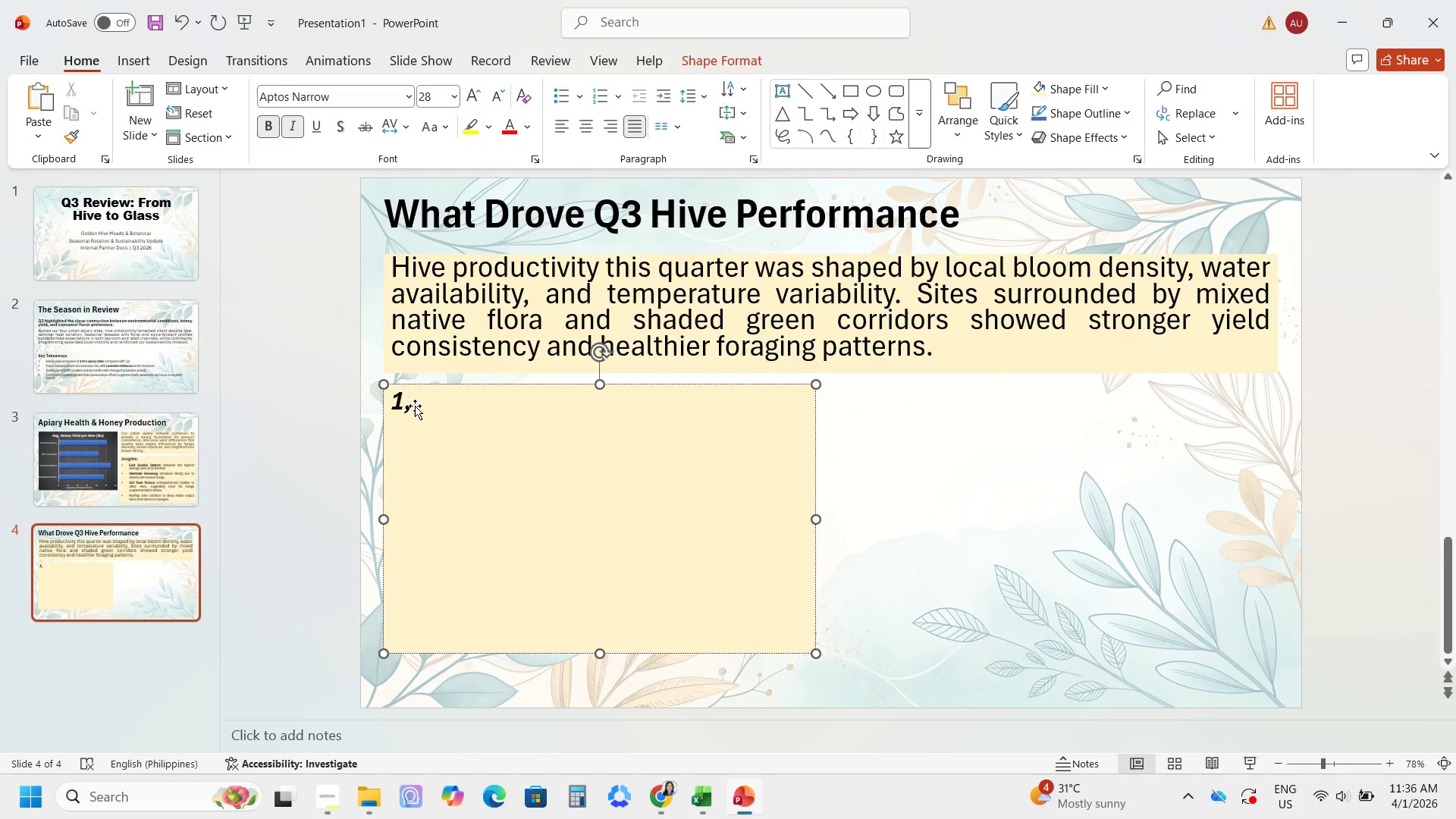 
key(Backspace)
 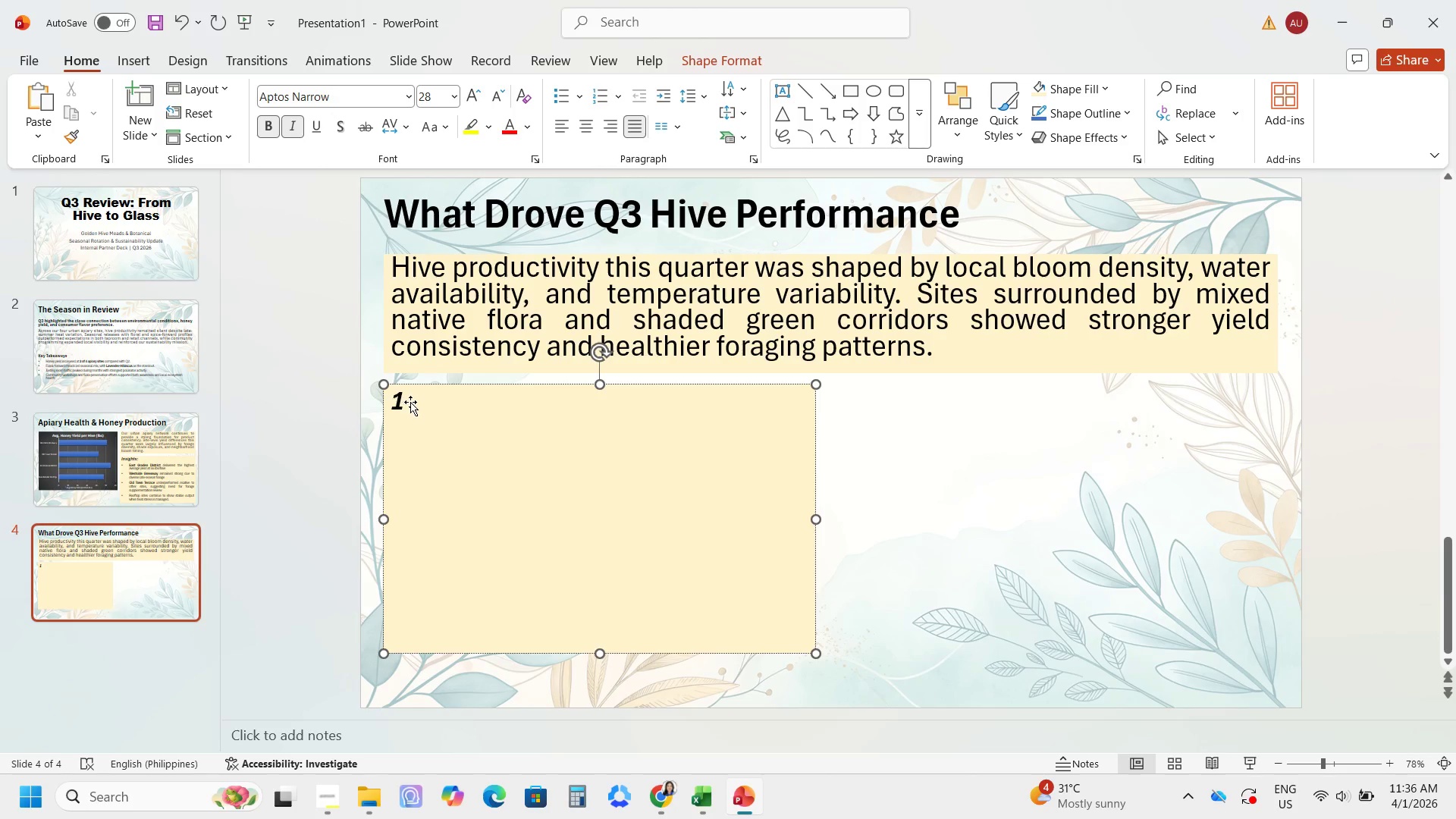 
key(Alt+AltLeft)
 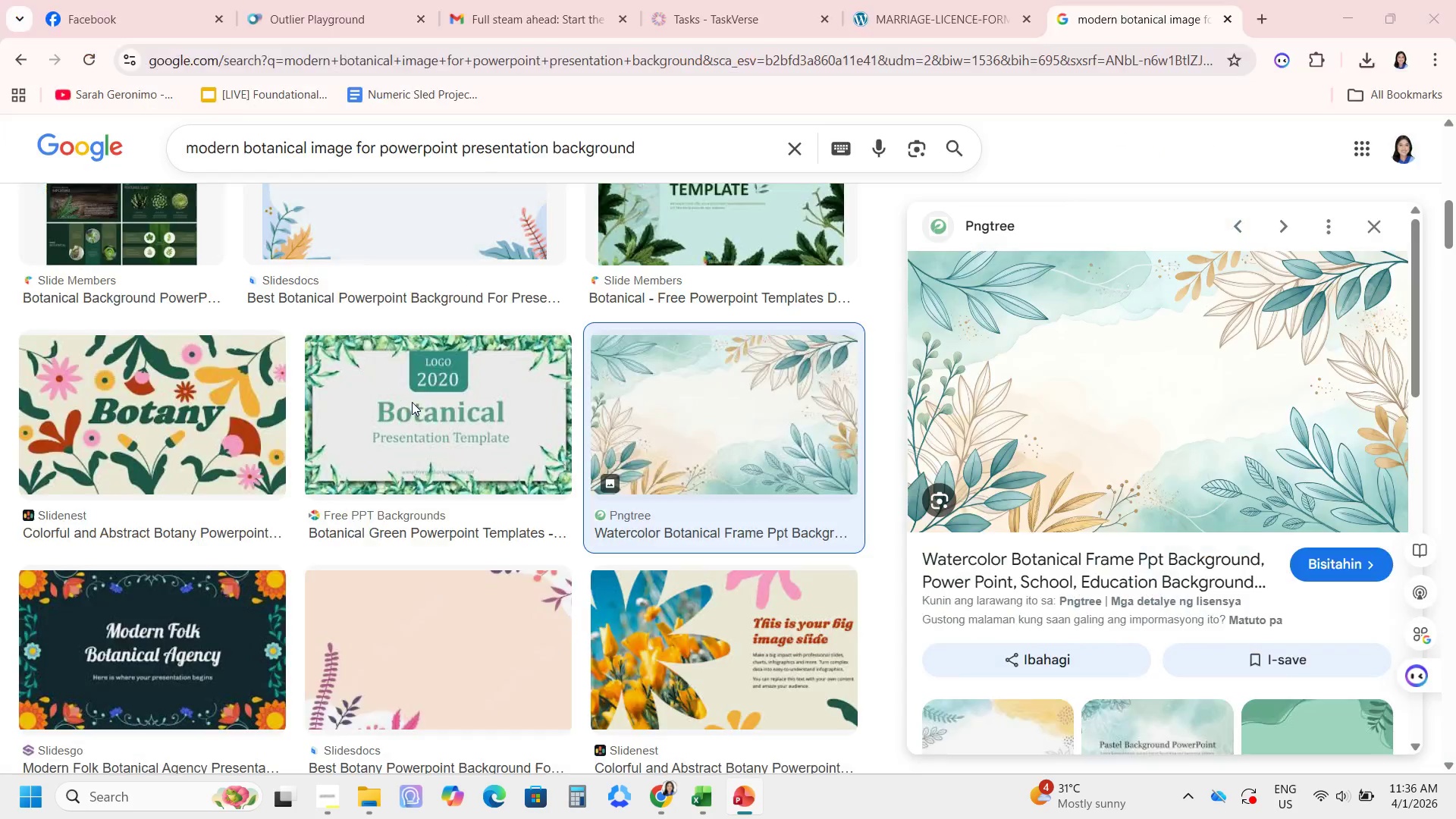 
key(Alt+Tab)
 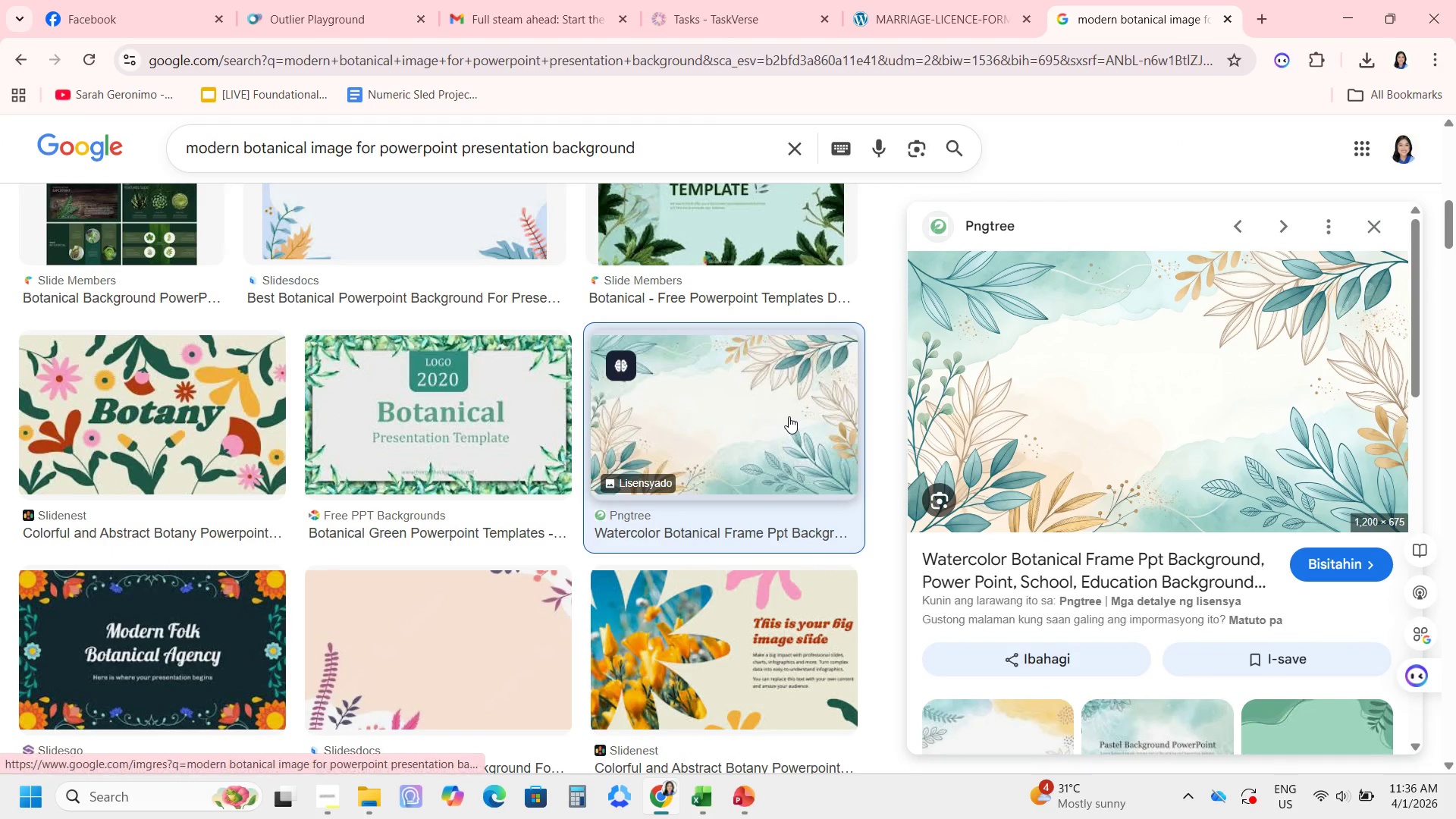 
key(Alt+AltLeft)
 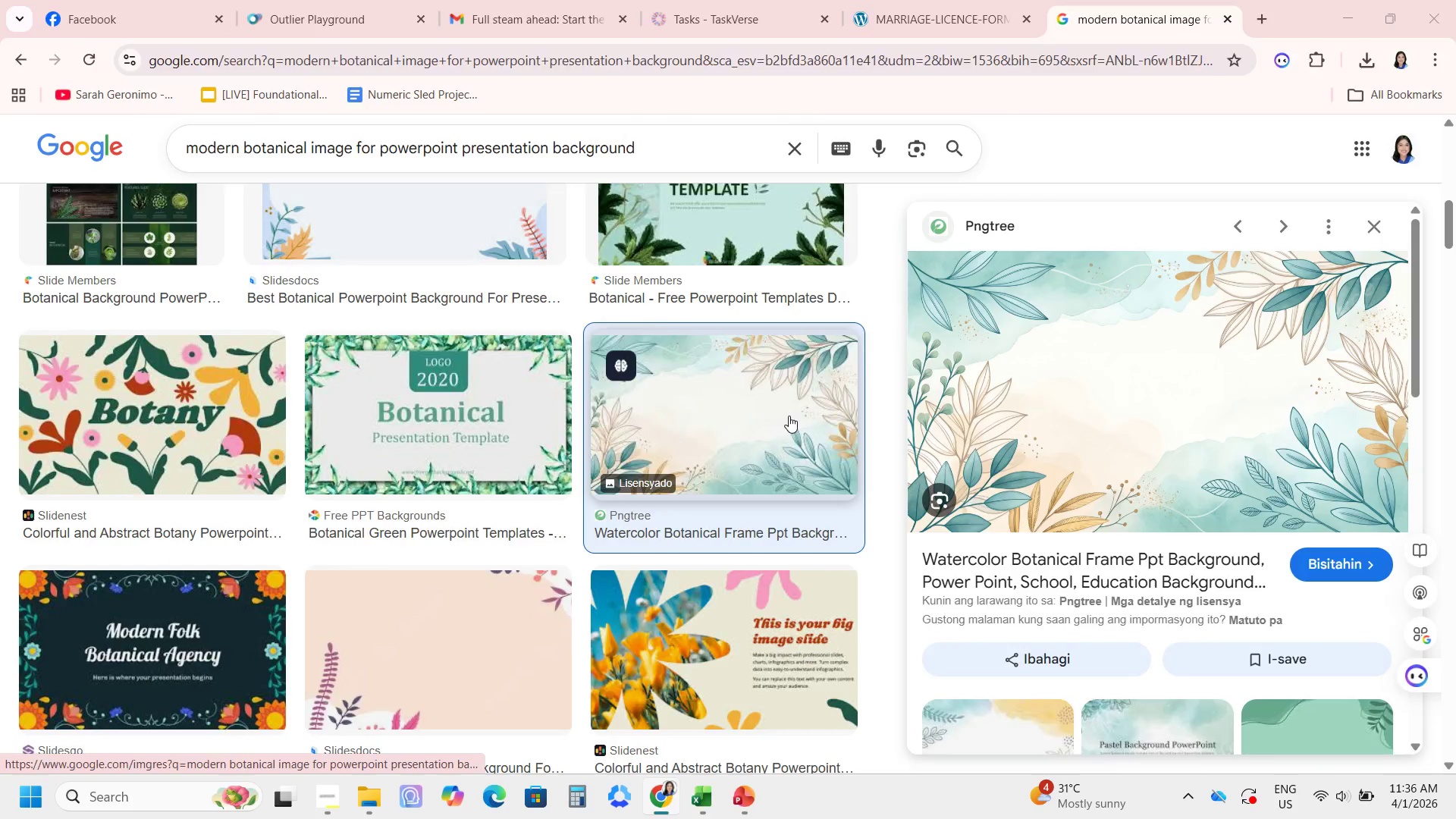 
key(Alt+Tab)
 